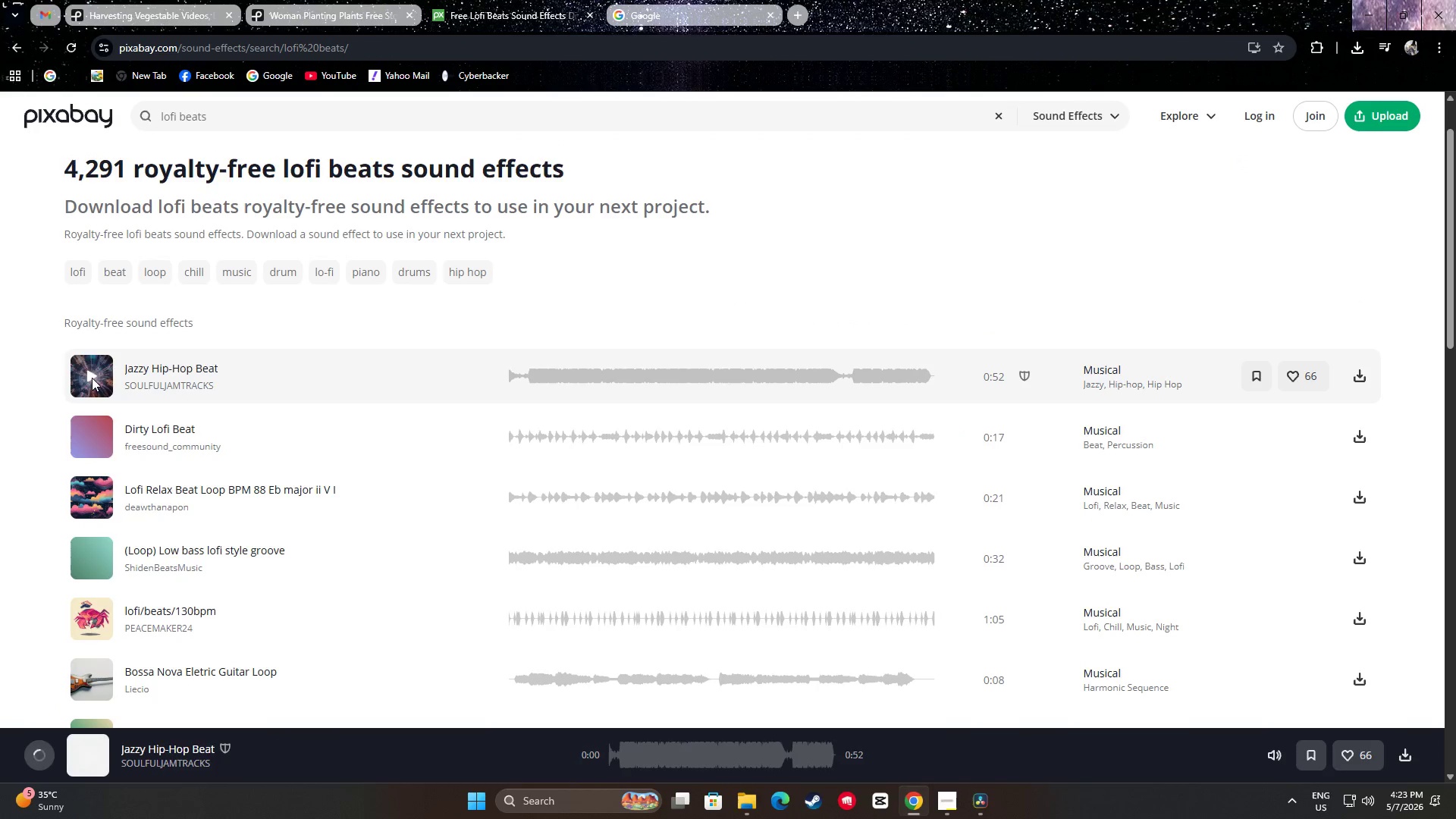 
left_click([96, 375])
 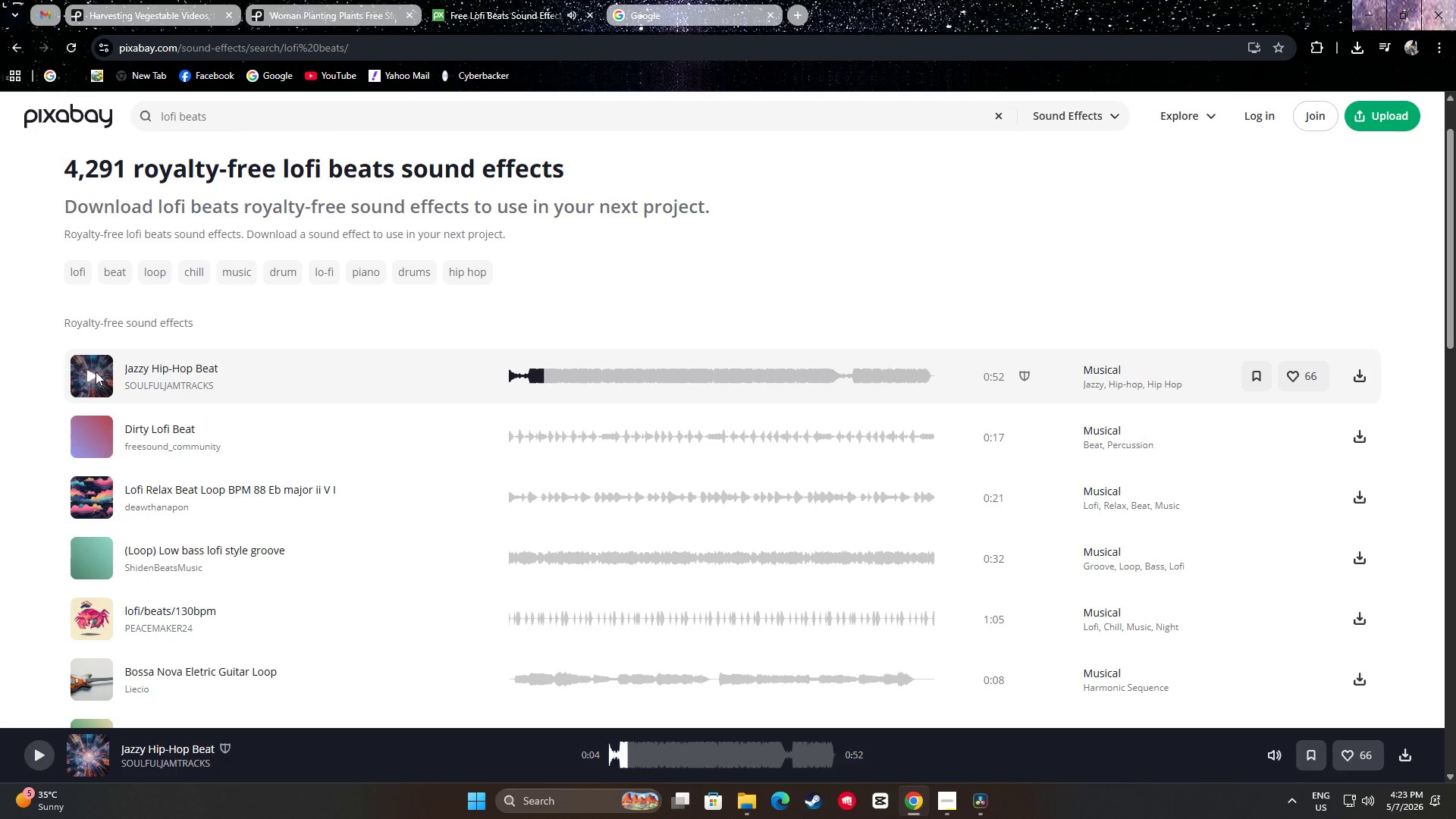 
scroll: coordinate [9, 459], scroll_direction: down, amount: 4.0
 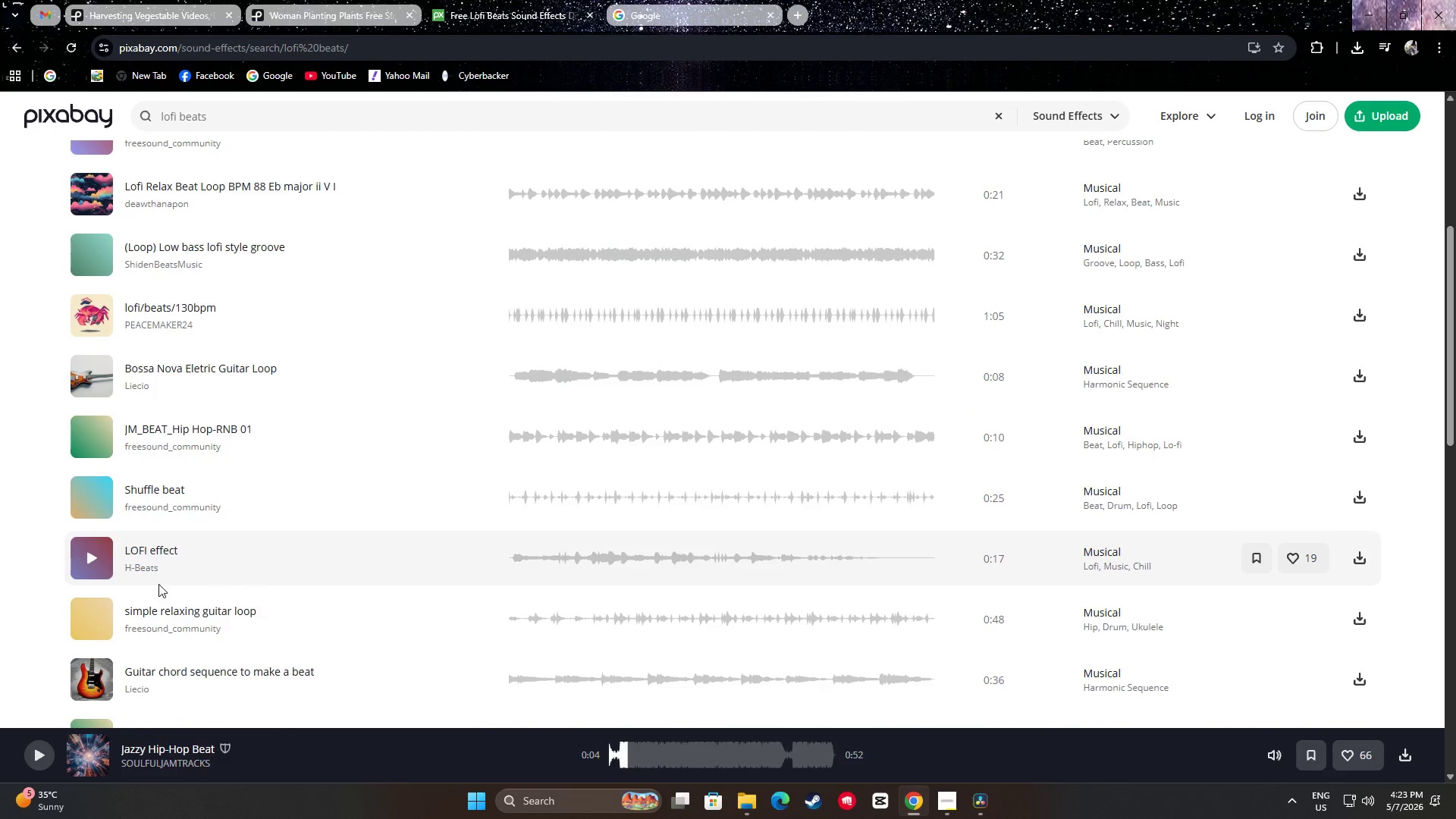 
left_click([92, 555])
 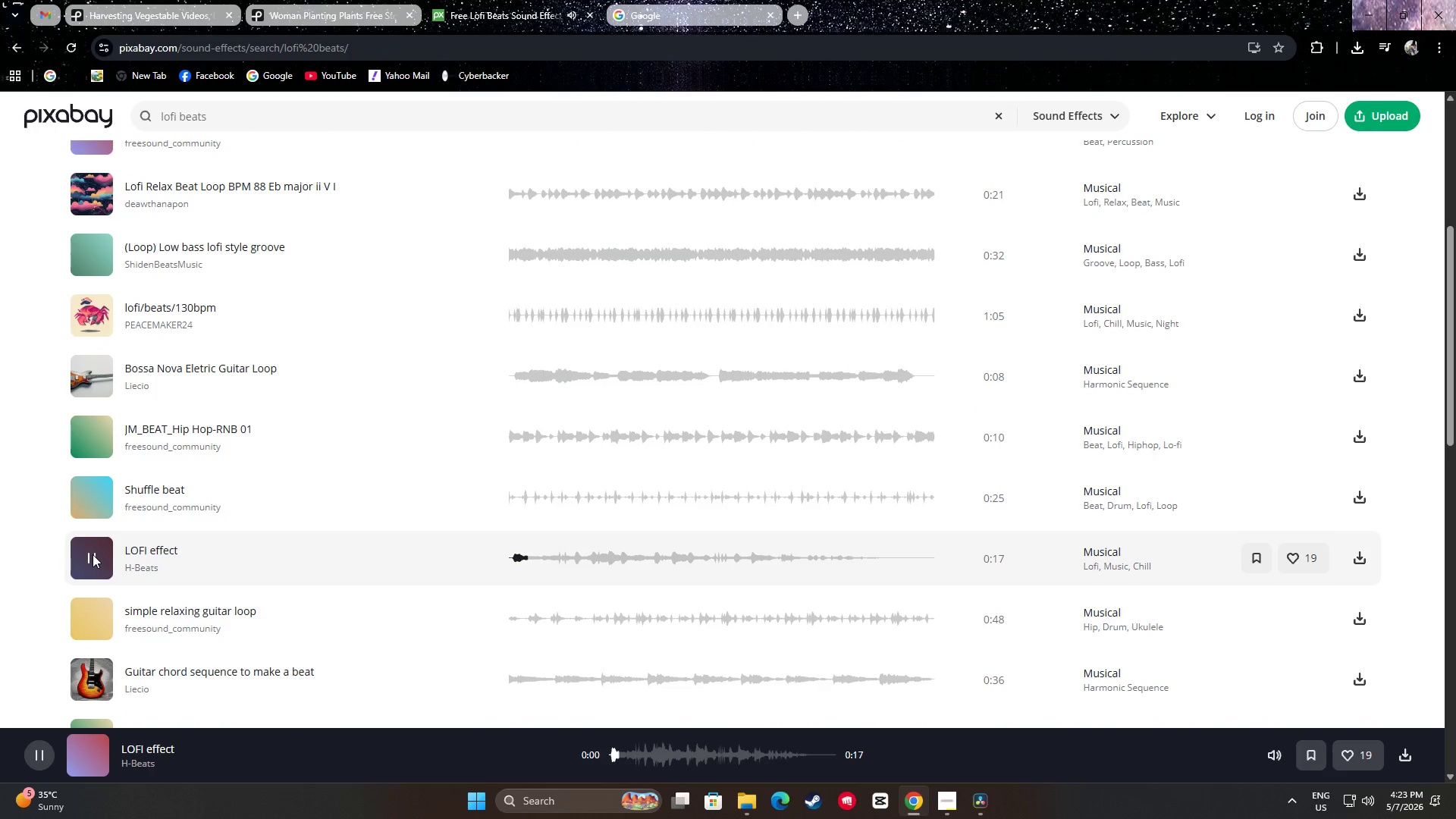 
left_click([93, 554])
 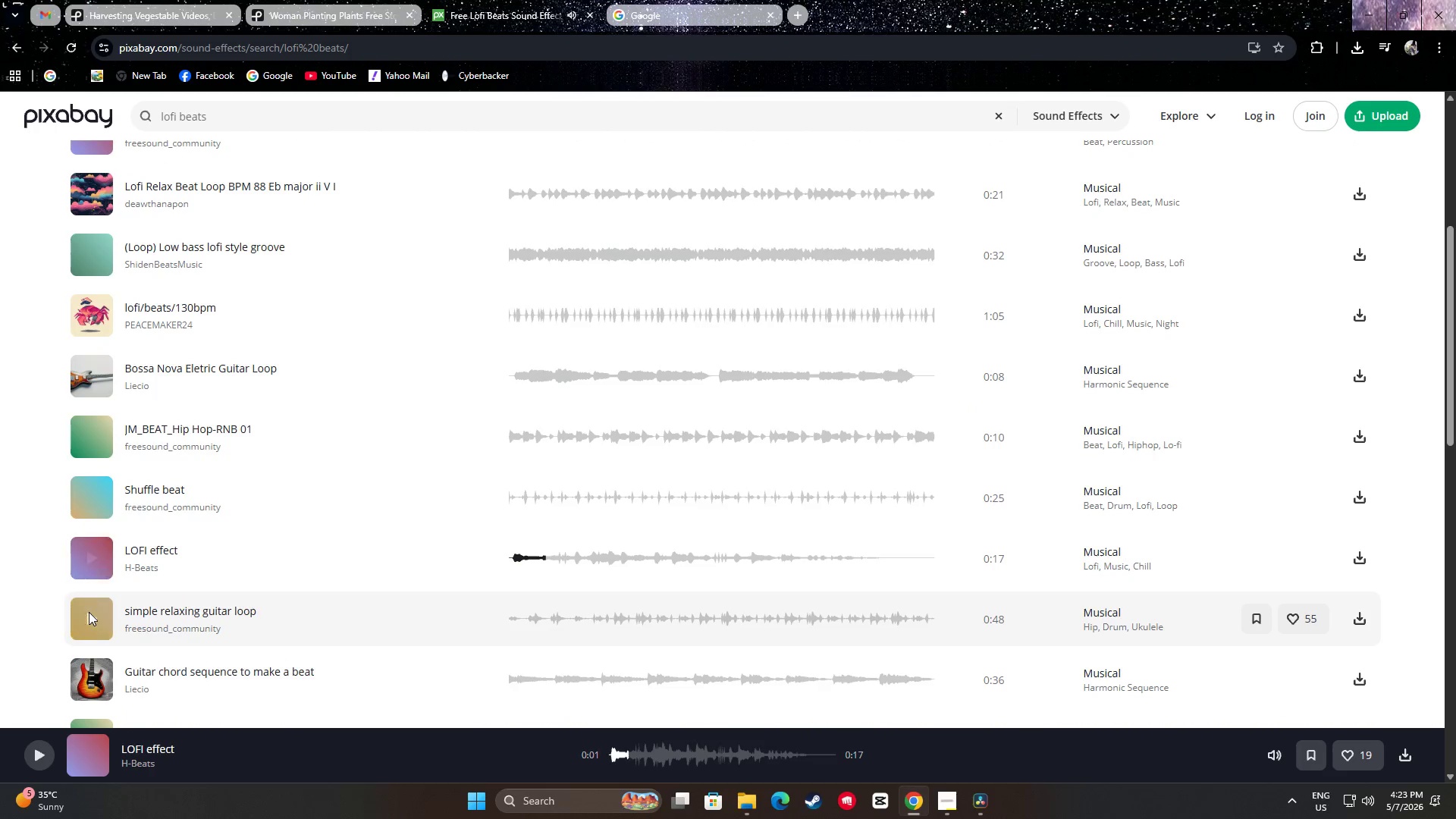 
left_click([89, 612])
 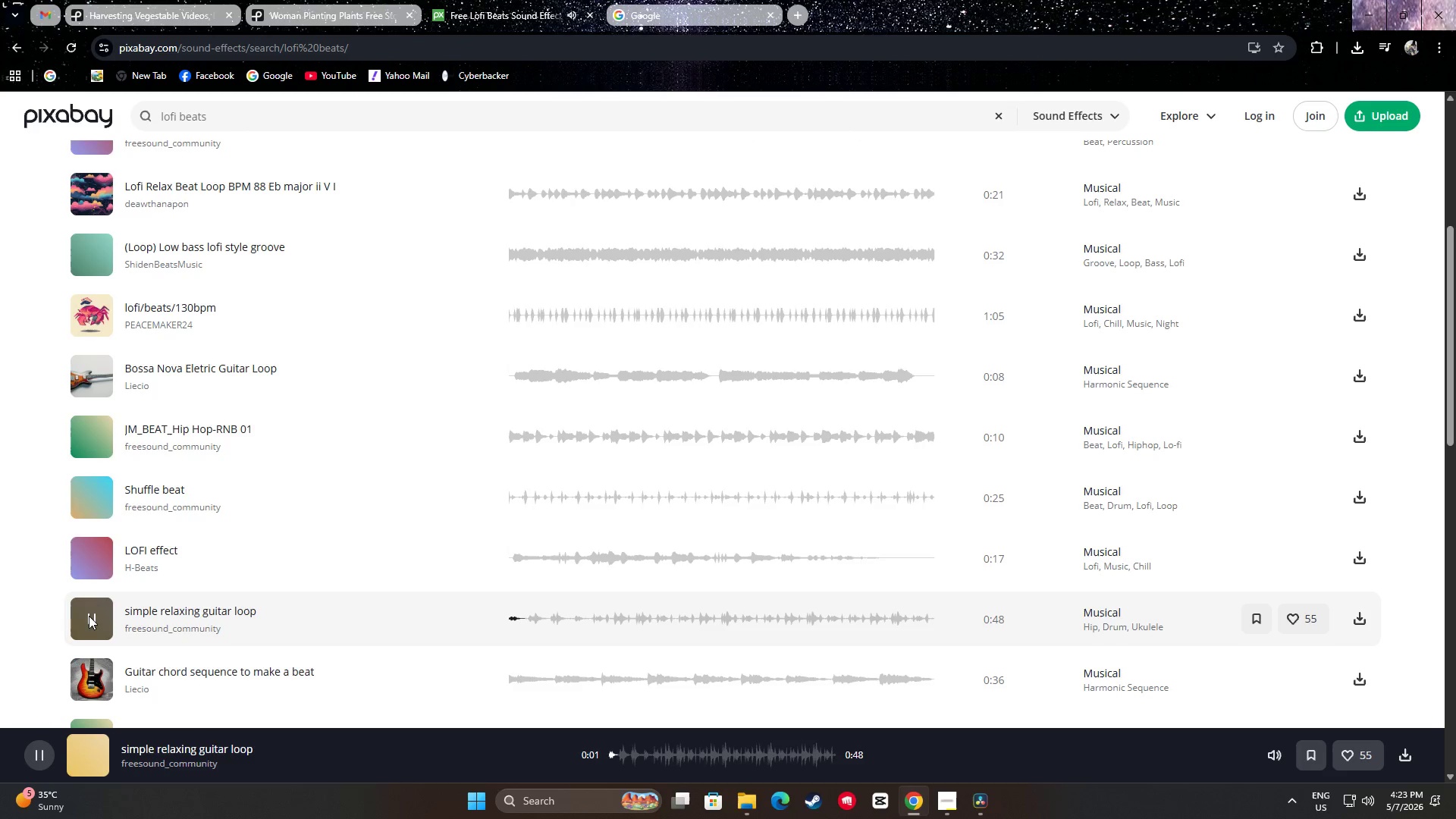 
scroll: coordinate [16, 530], scroll_direction: down, amount: 7.0
 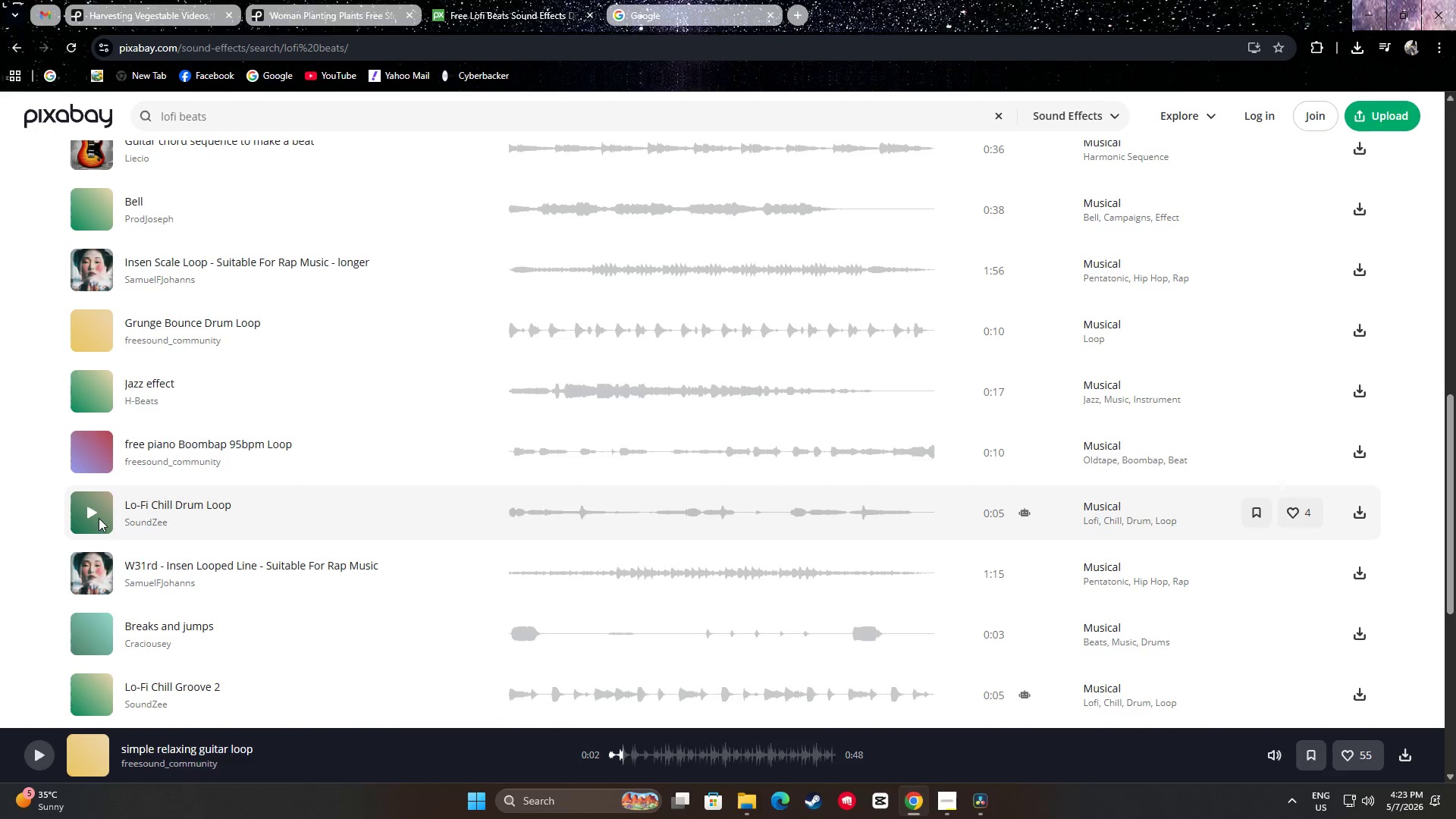 
left_click([94, 513])
 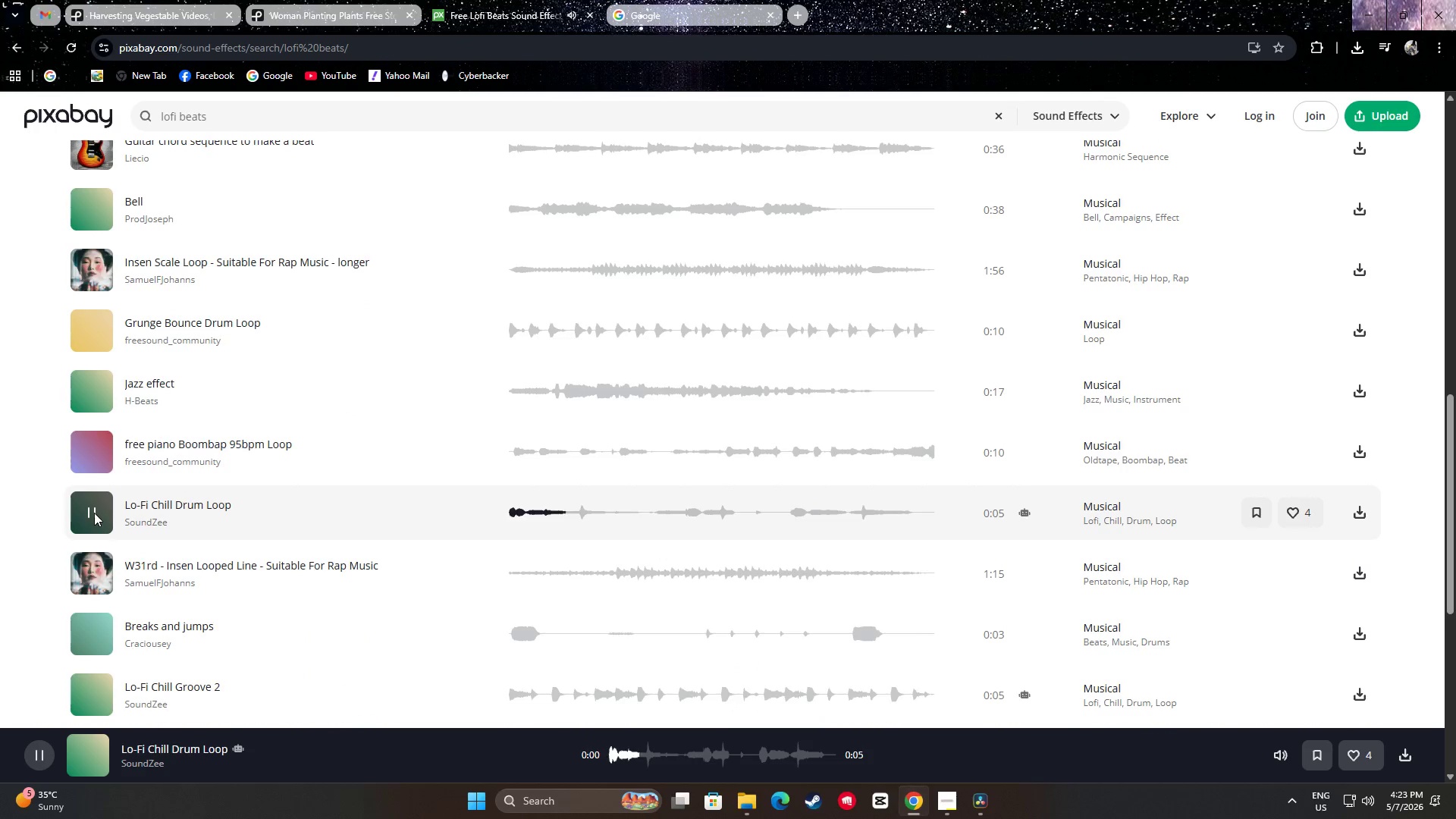 
left_click([94, 513])
 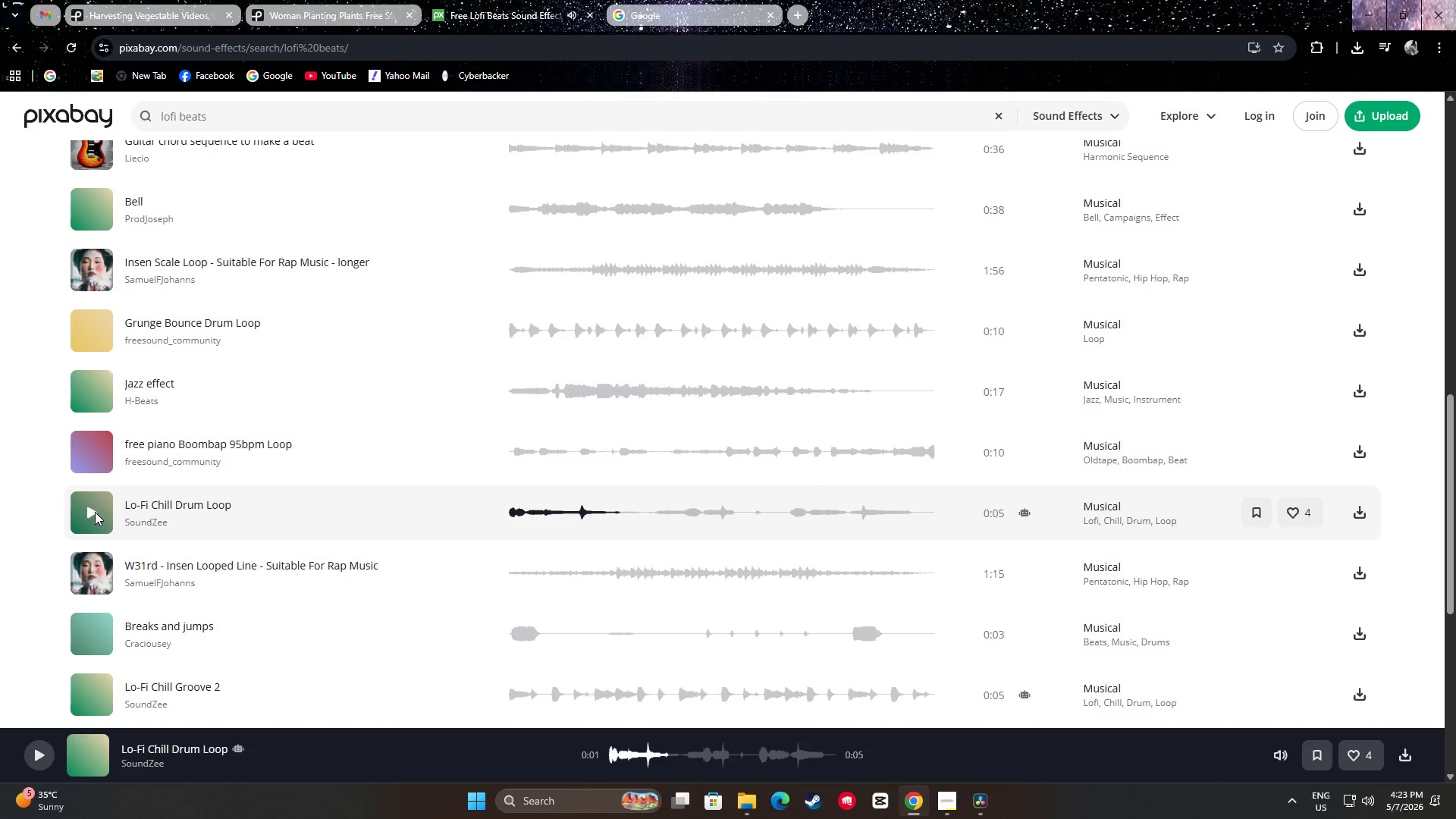 
scroll: coordinate [95, 512], scroll_direction: down, amount: 1.0
 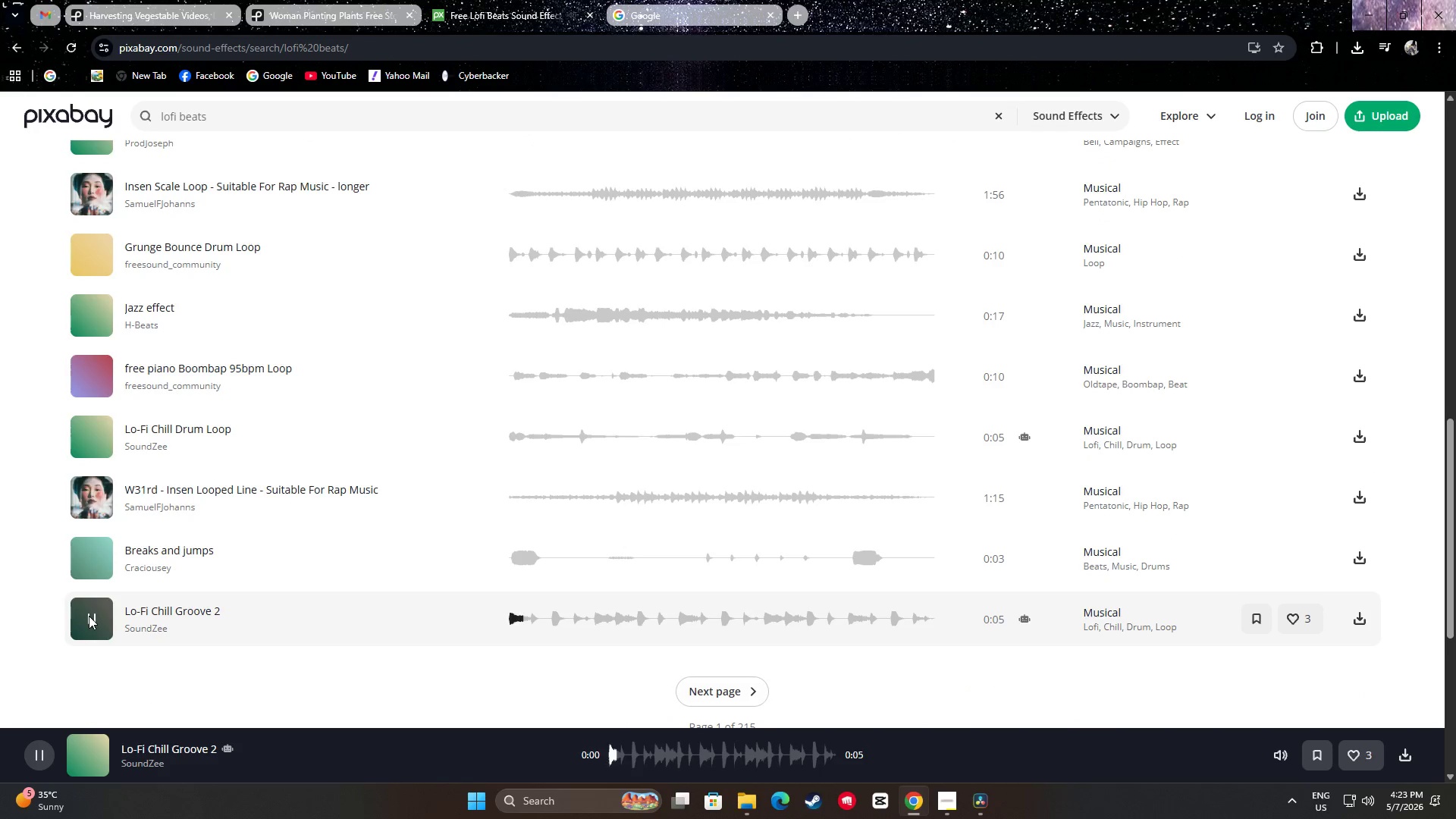 
left_click([89, 616])
 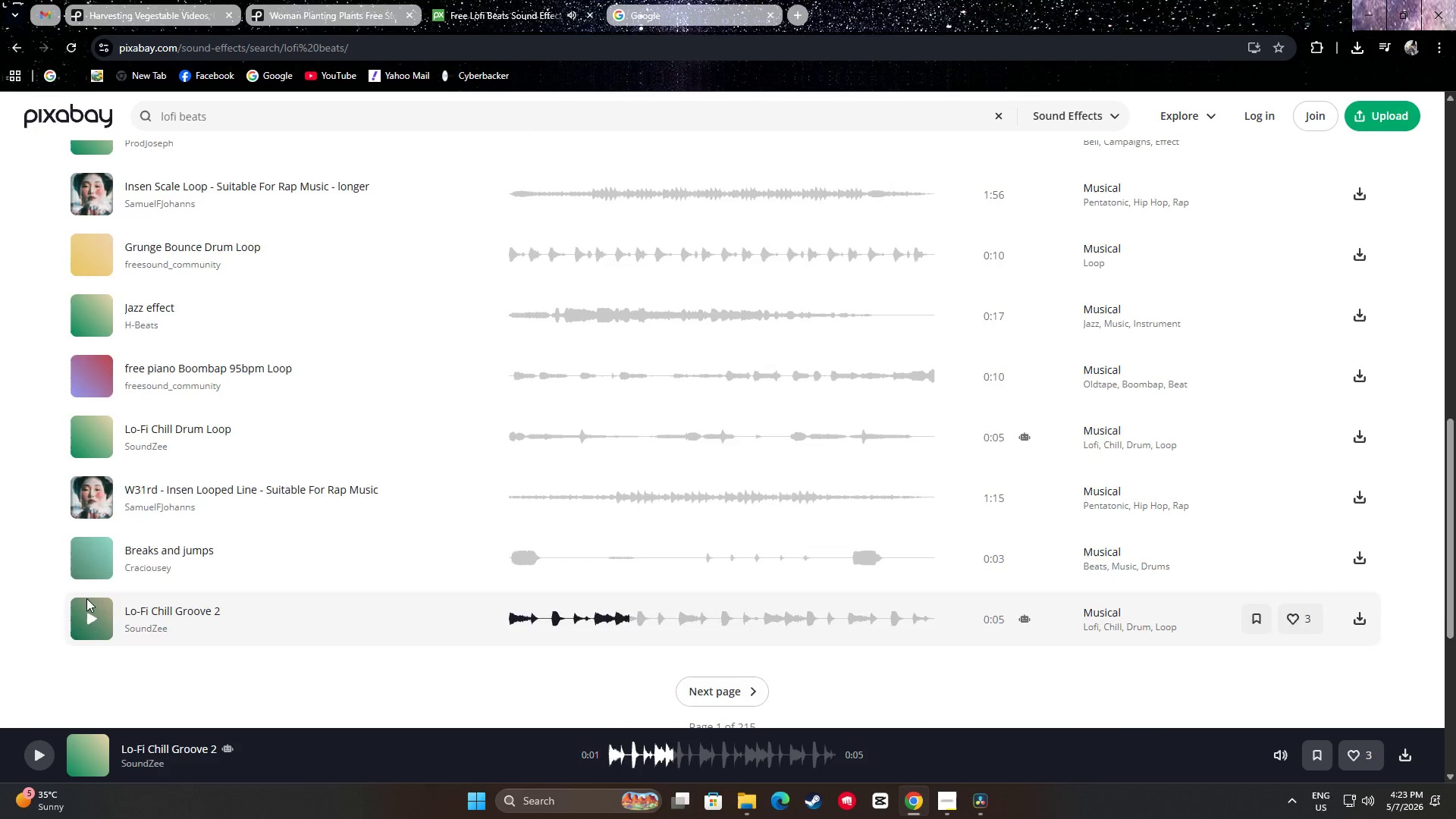 
scroll: coordinate [68, 513], scroll_direction: up, amount: 14.0
 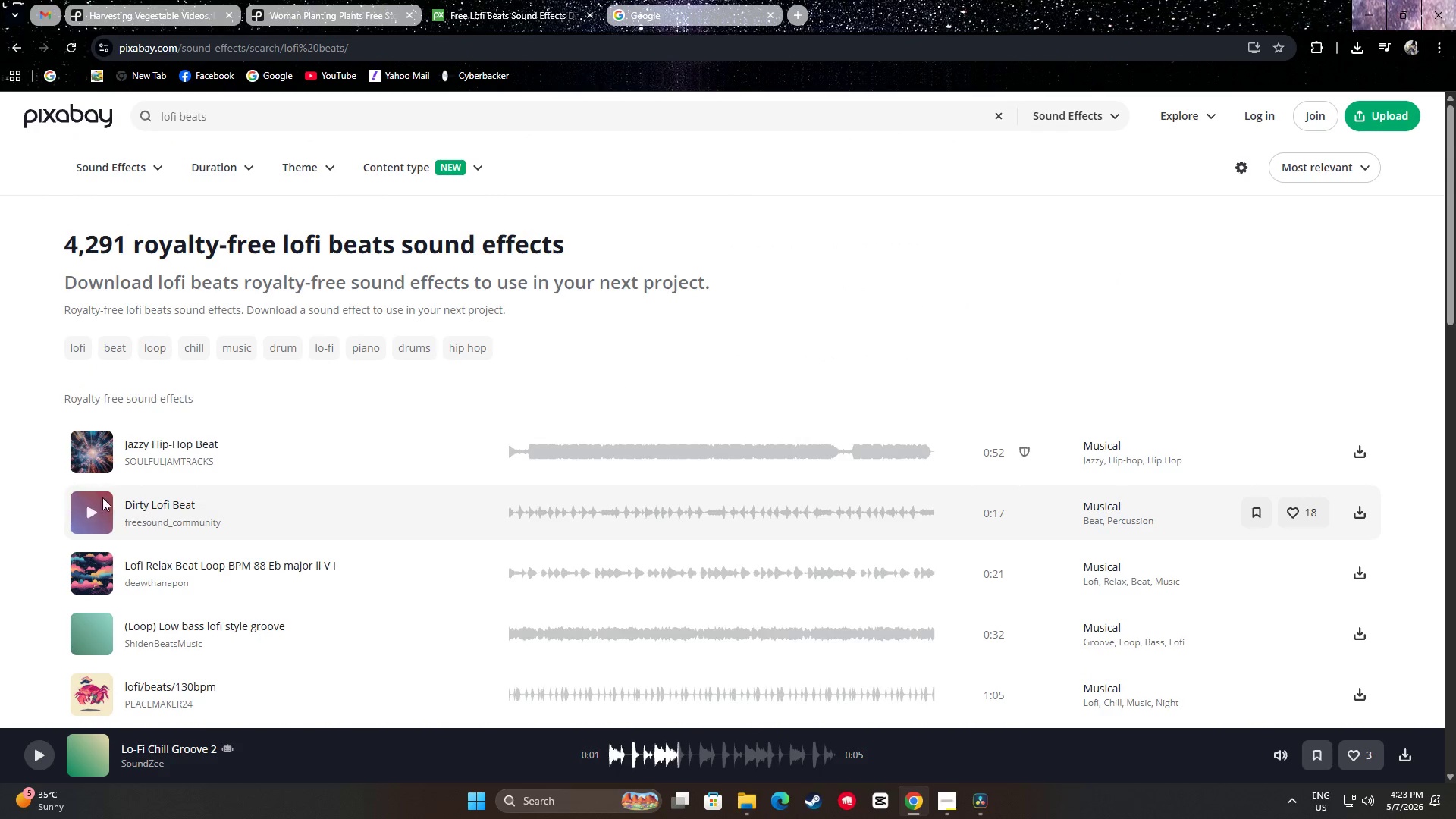 
wait(8.17)
 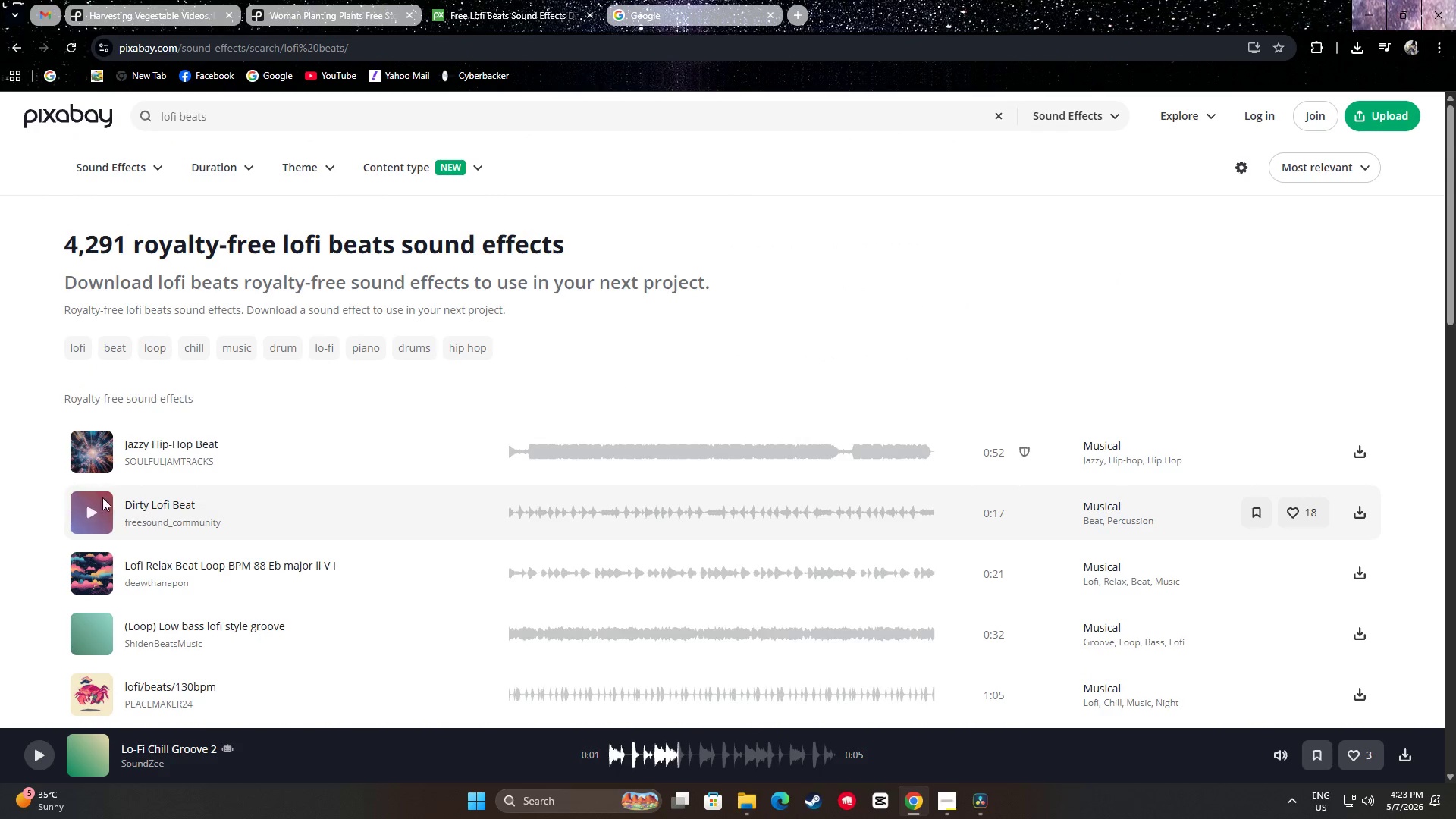 
left_click([94, 451])
 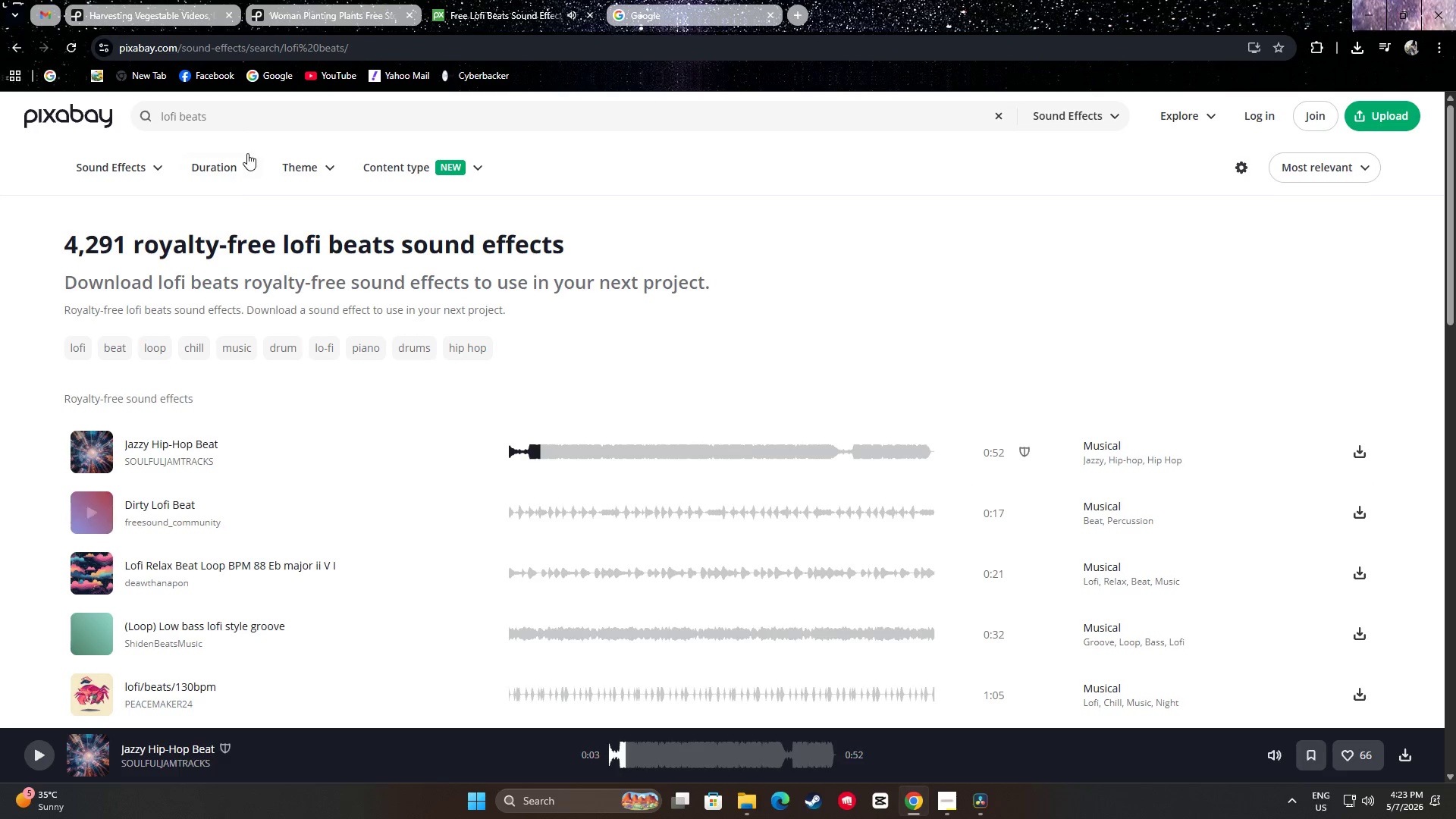 
left_click_drag(start_coordinate=[241, 118], to_coordinate=[181, 117])
 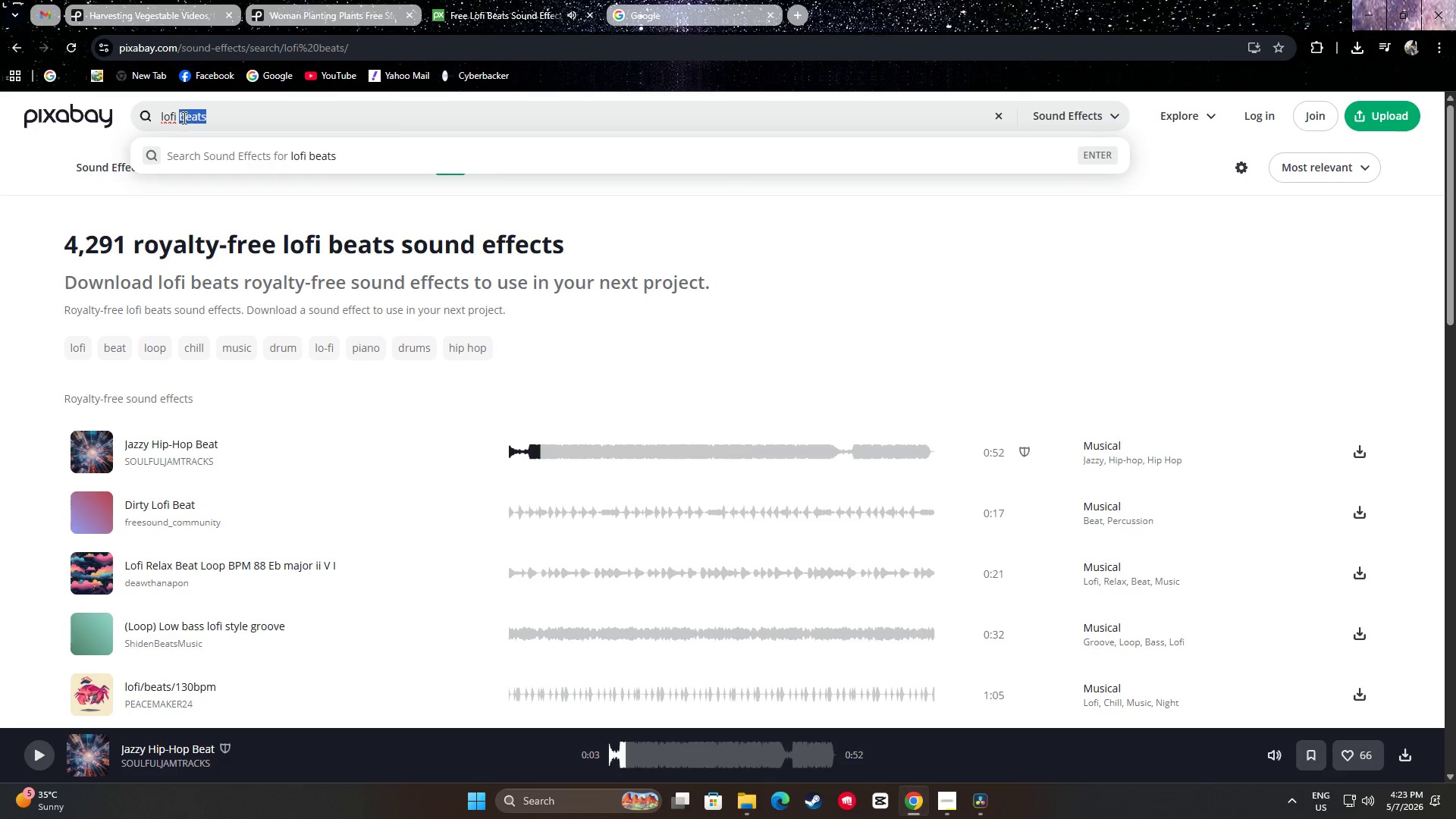 
key(Backspace)
 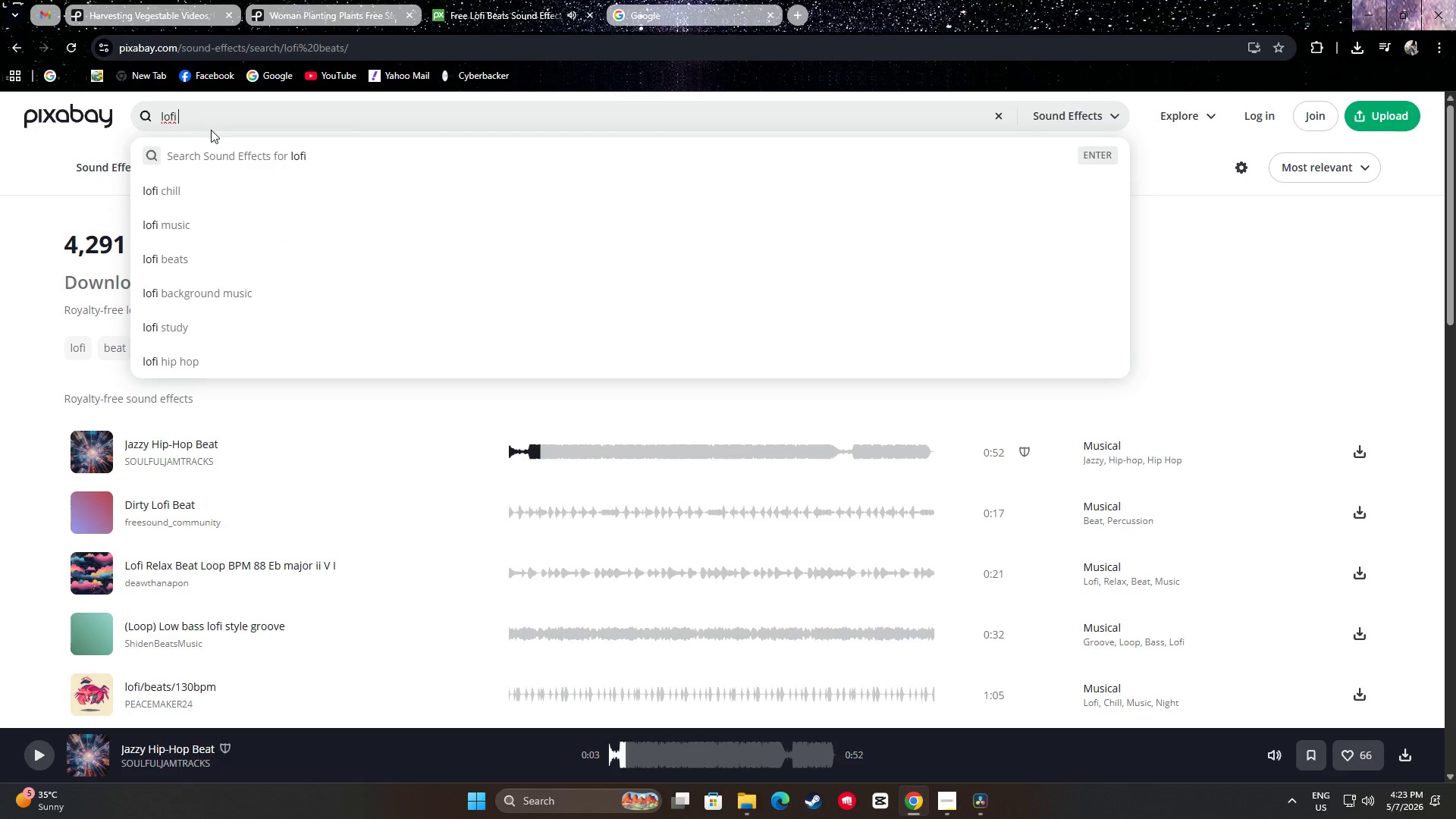 
key(Backspace)
 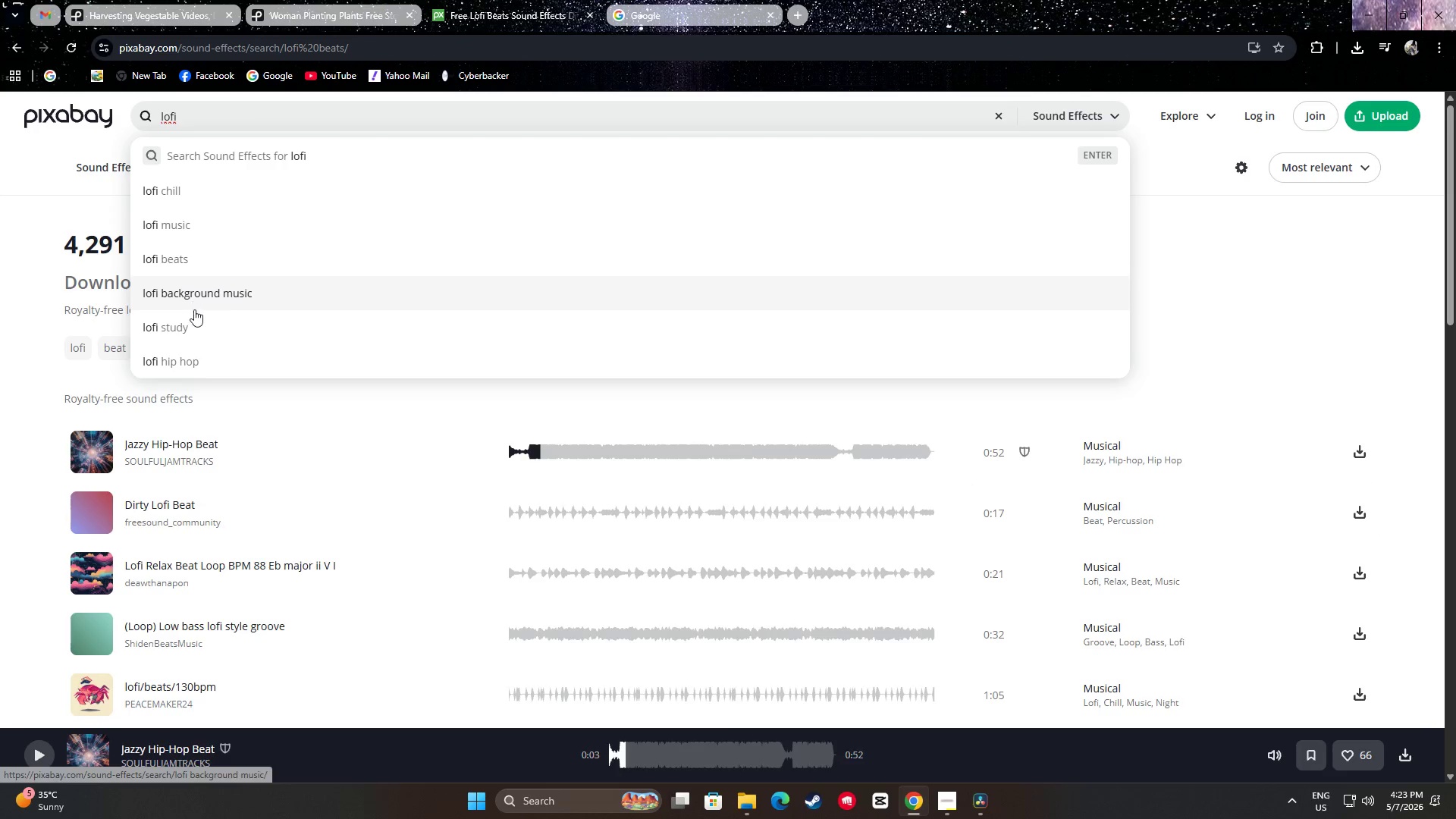 
left_click([202, 300])
 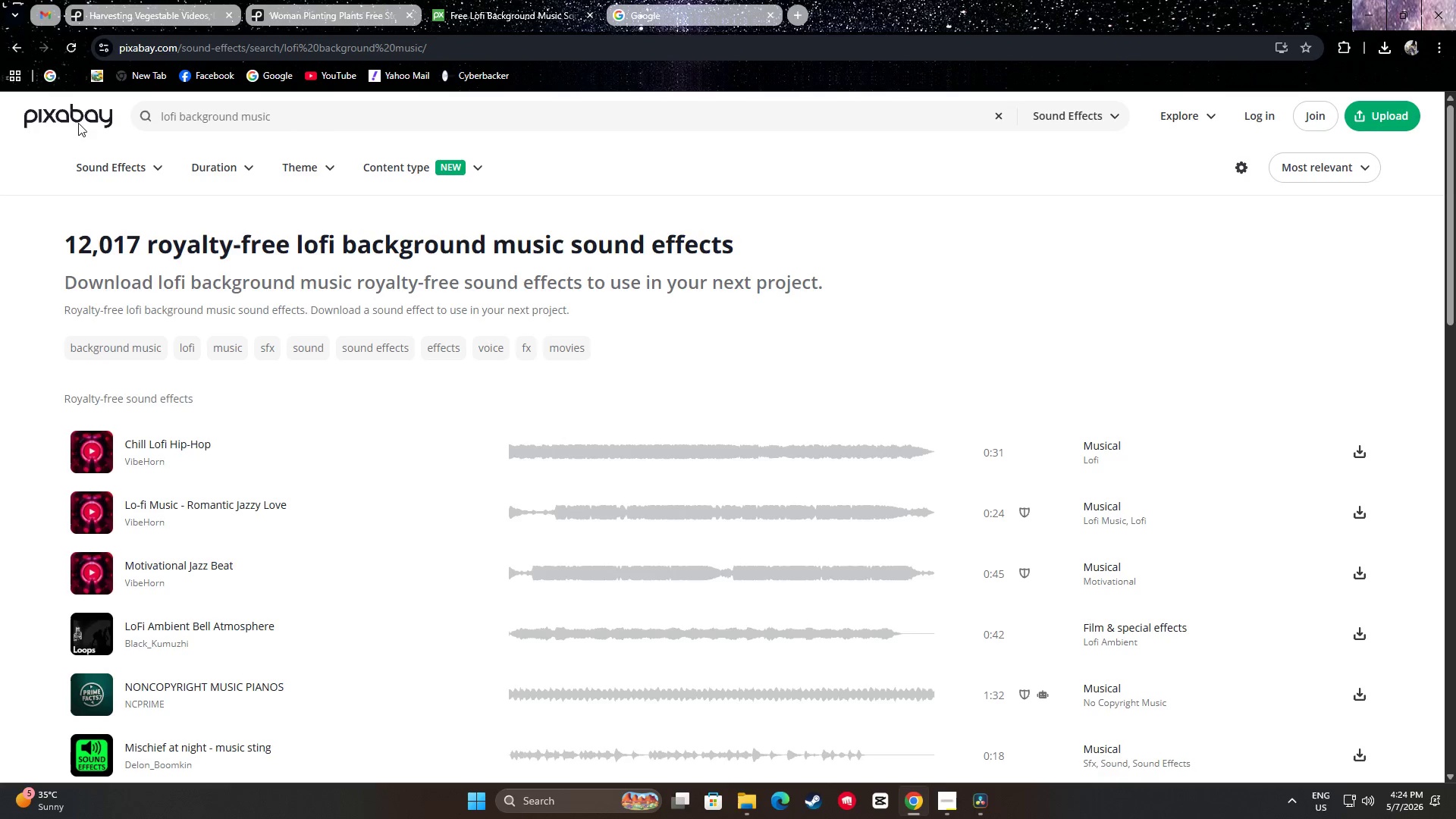 
wait(6.08)
 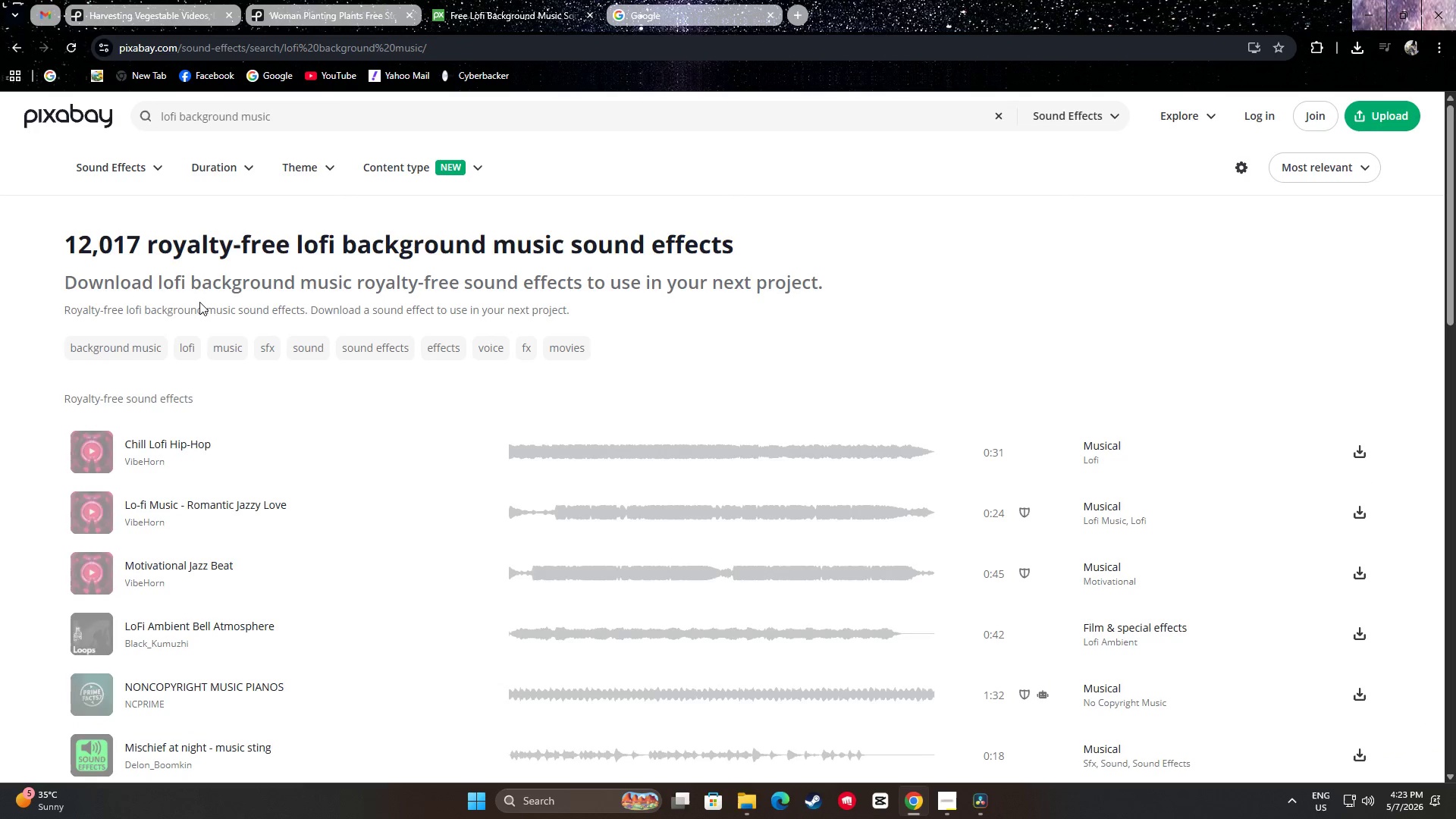 
left_click_drag(start_coordinate=[647, 447], to_coordinate=[670, 445])
 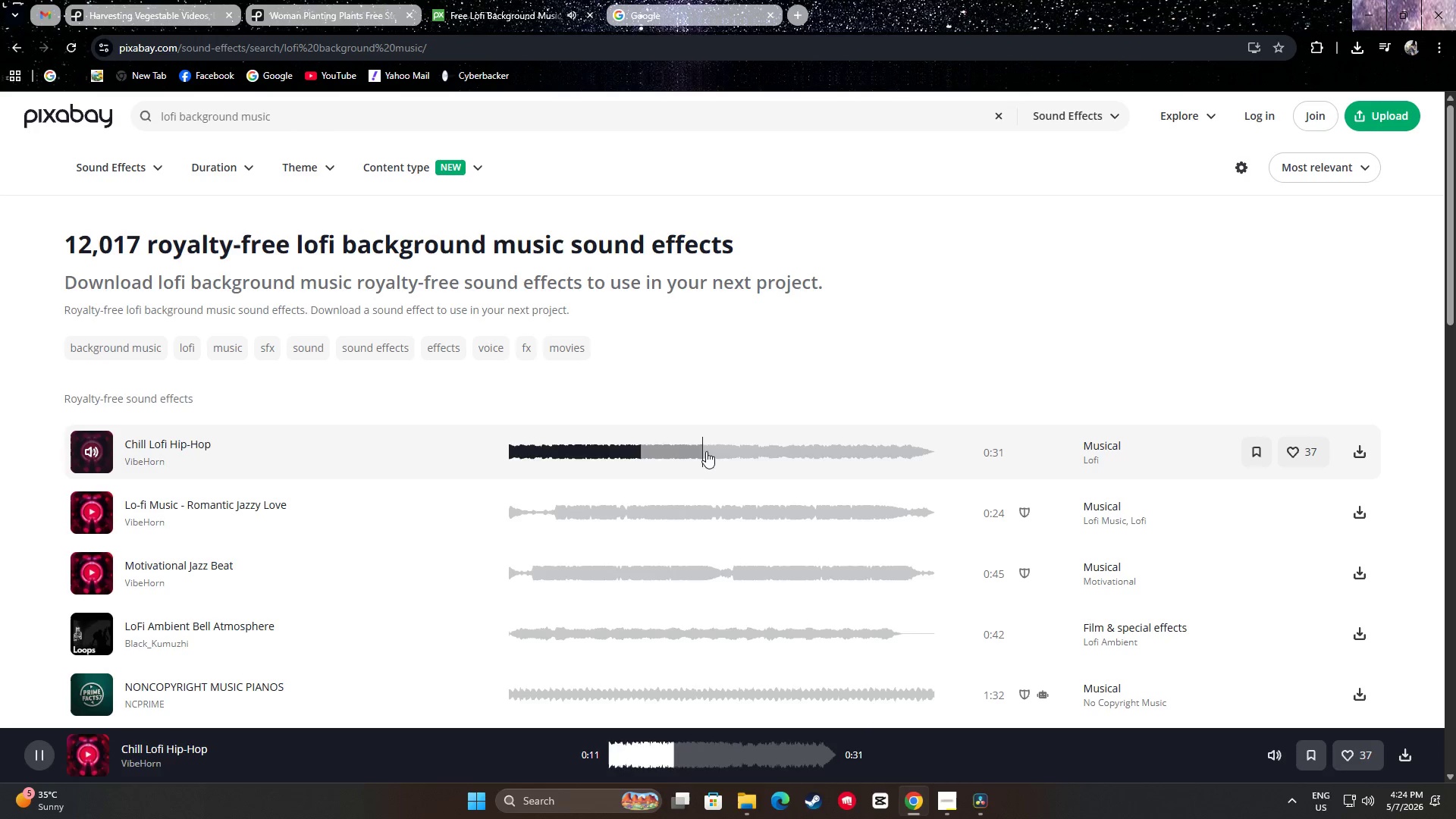 
double_click([714, 451])
 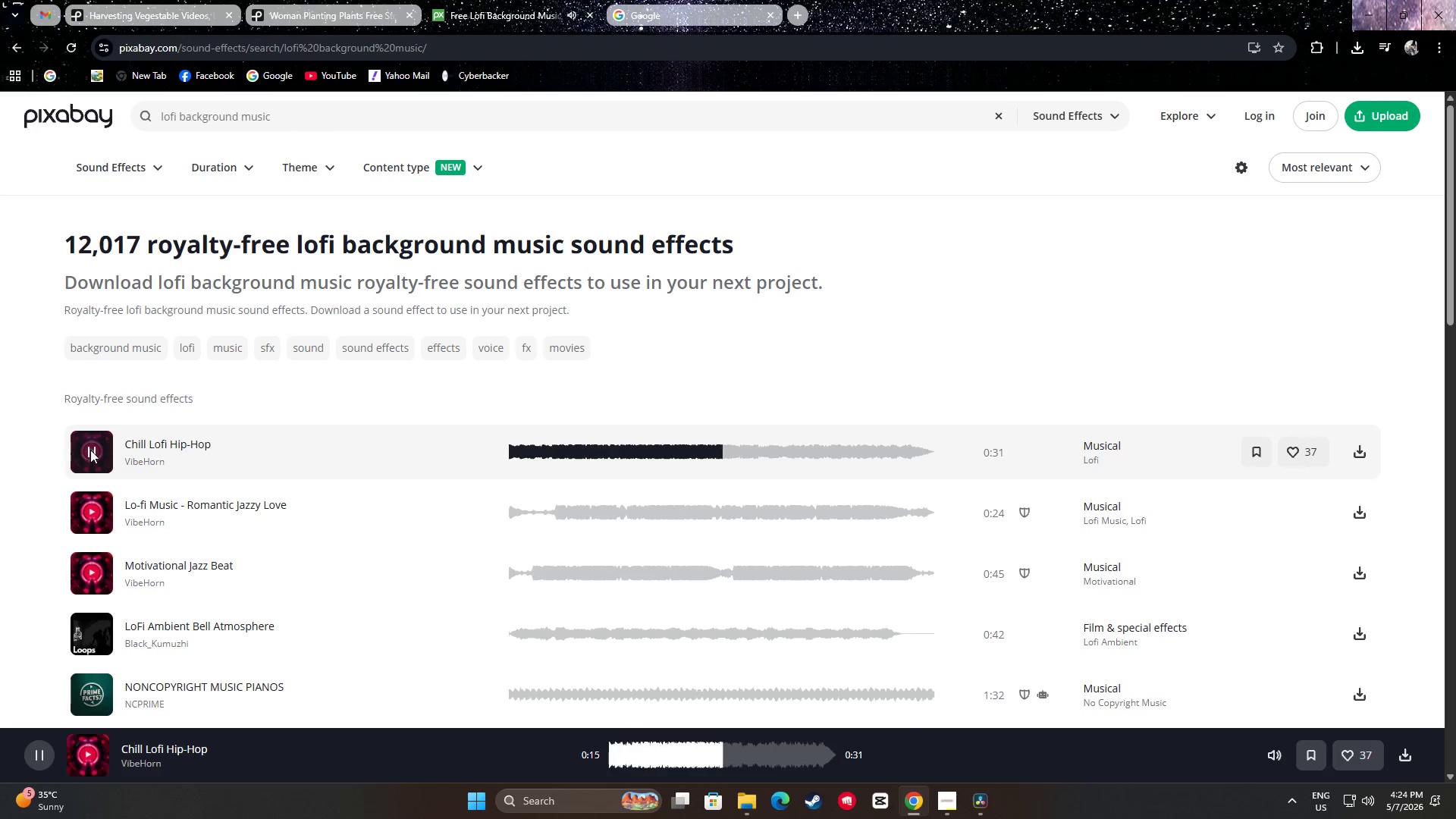 
left_click([90, 450])
 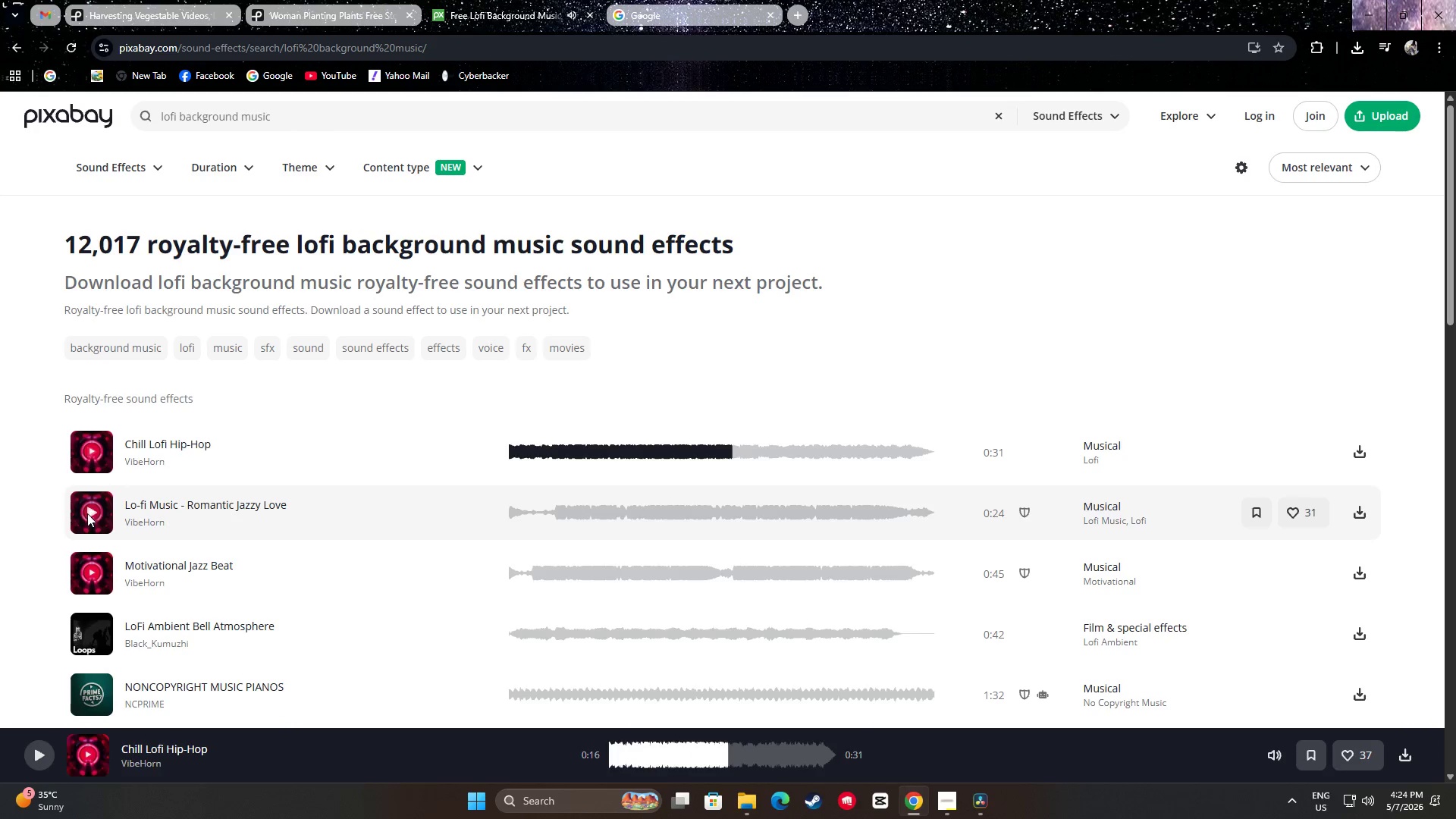 
left_click([86, 520])
 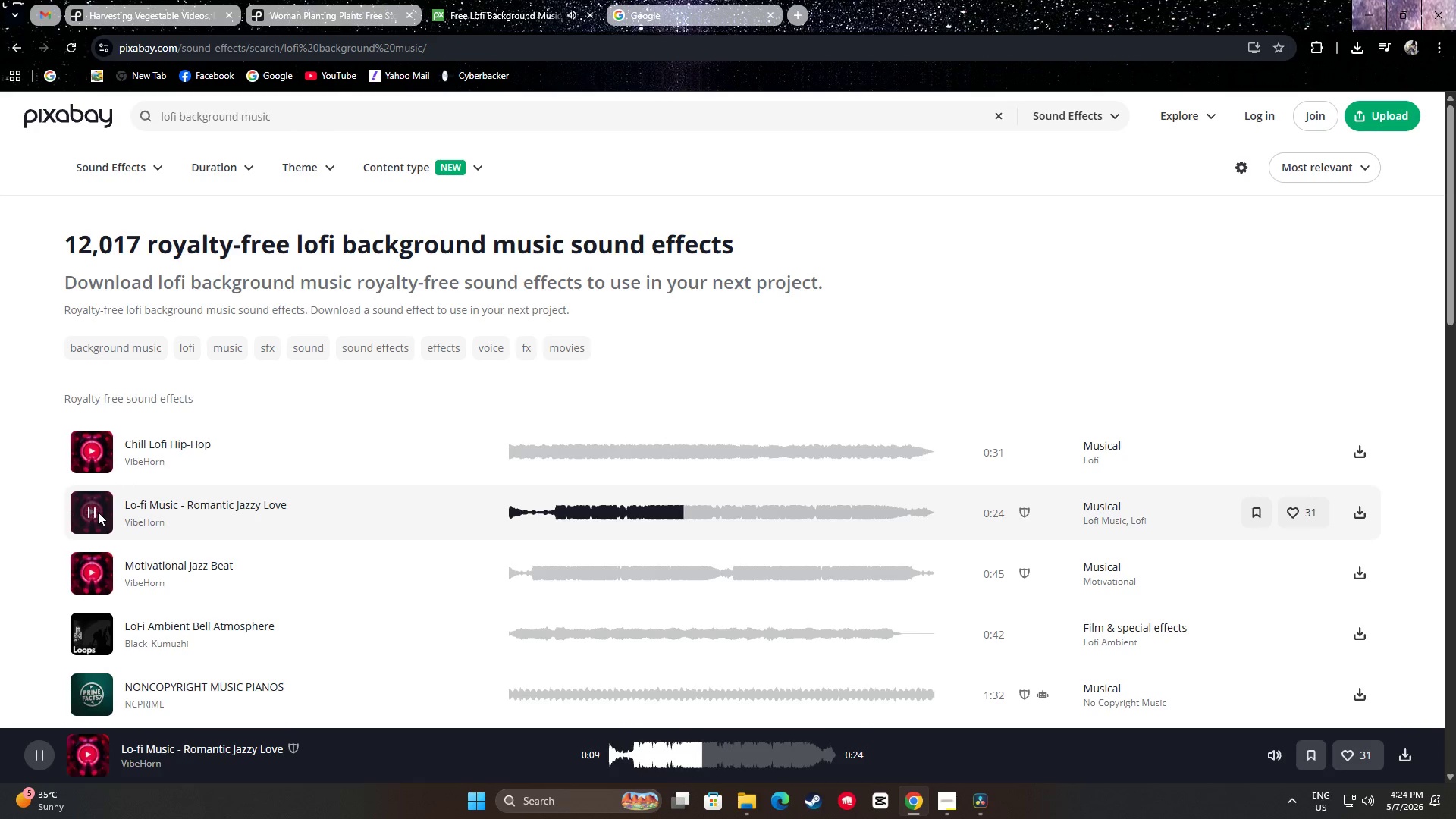 
double_click([89, 575])
 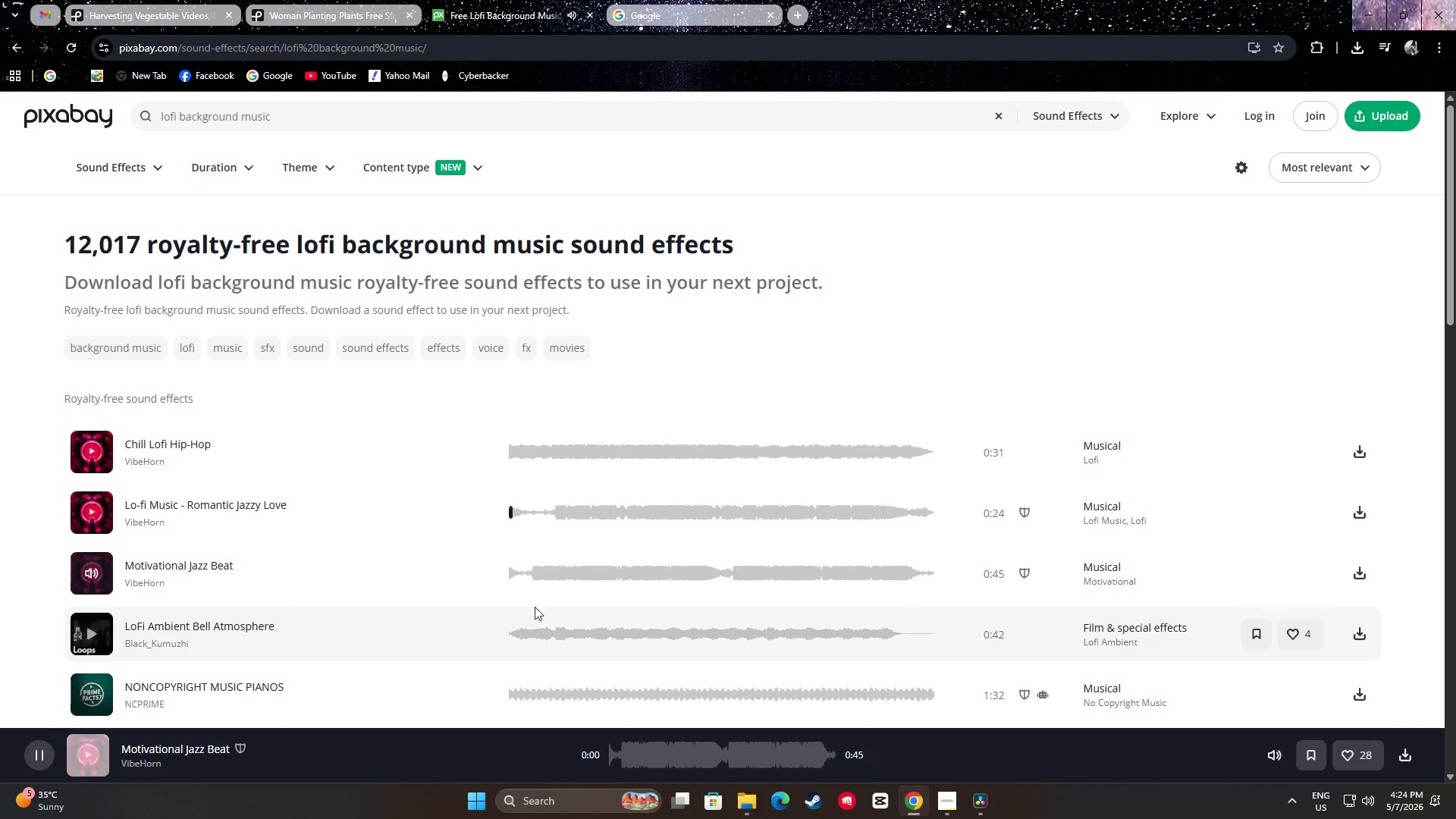 
left_click_drag(start_coordinate=[591, 593], to_coordinate=[596, 593])
 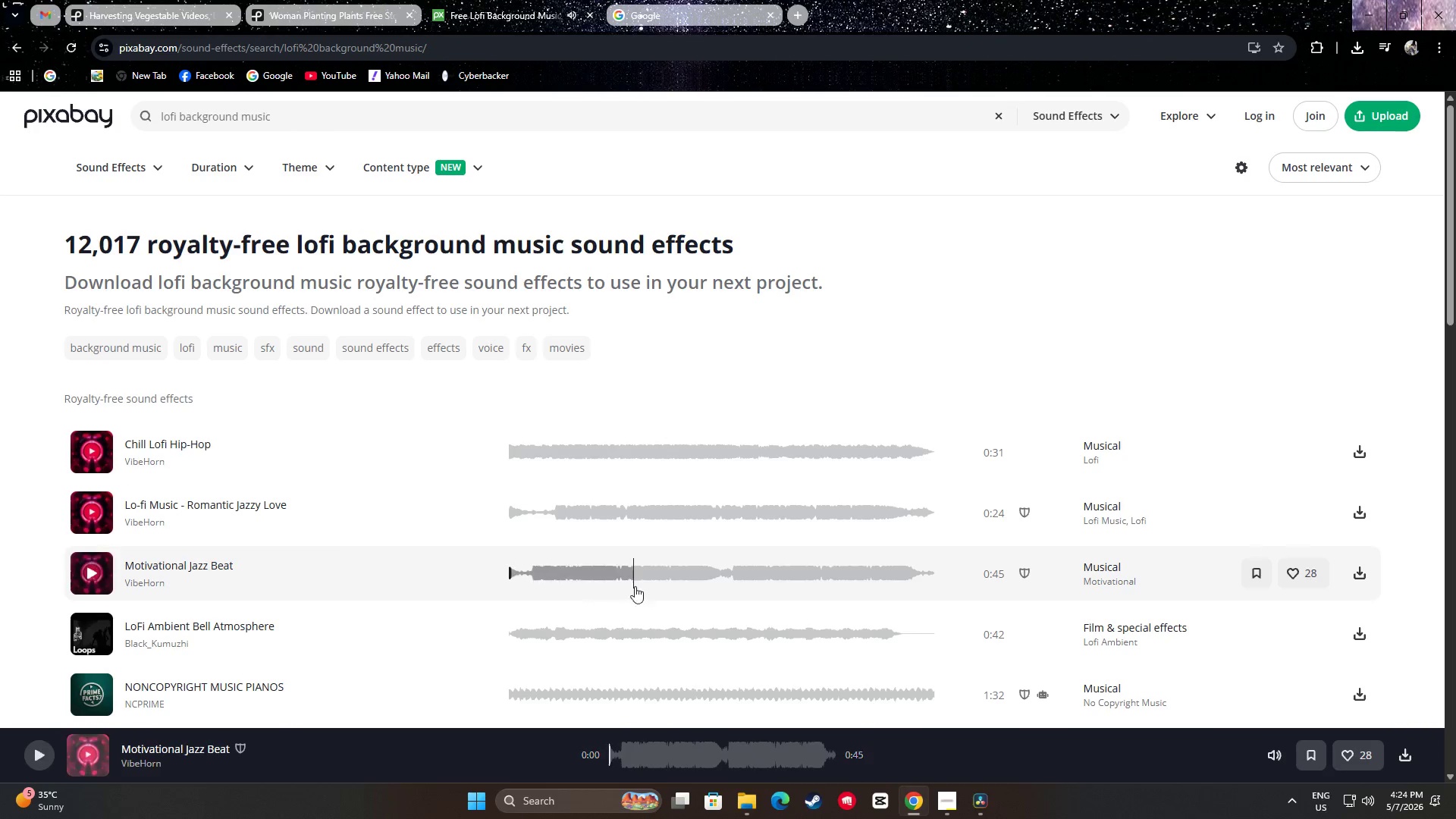 
left_click_drag(start_coordinate=[635, 586], to_coordinate=[665, 588])
 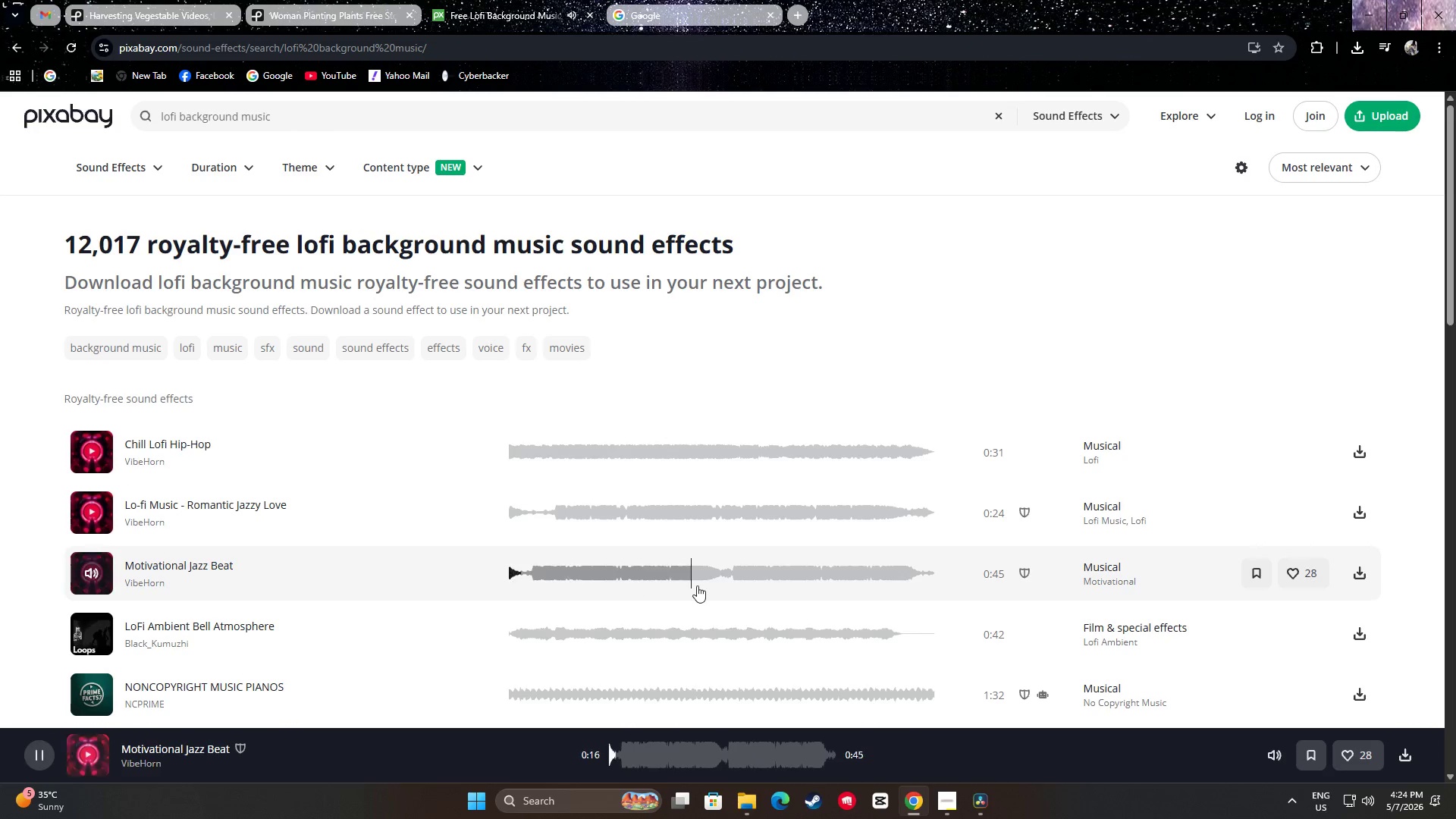 
triple_click([698, 585])
 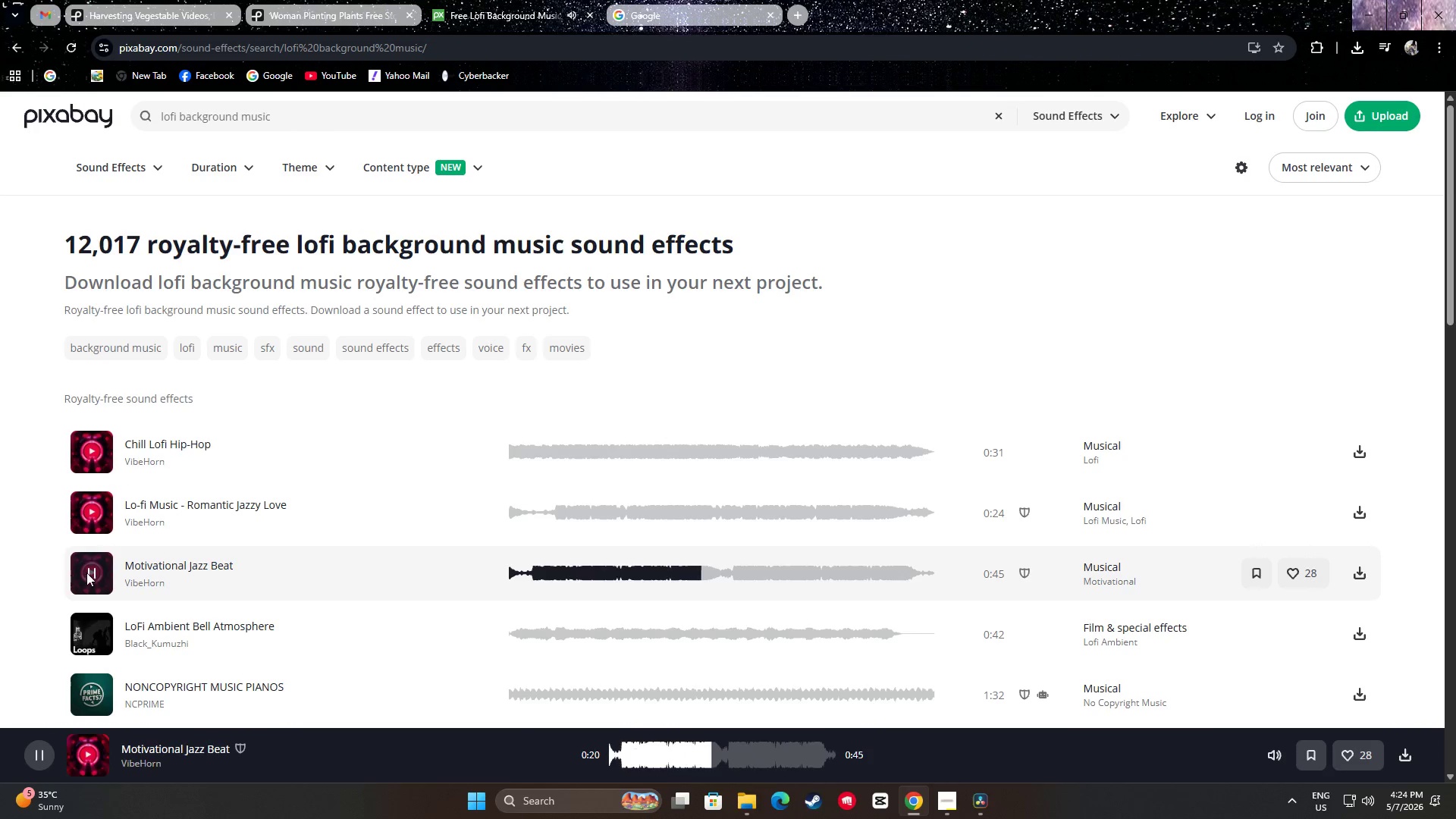 
scroll: coordinate [190, 532], scroll_direction: down, amount: 4.0
 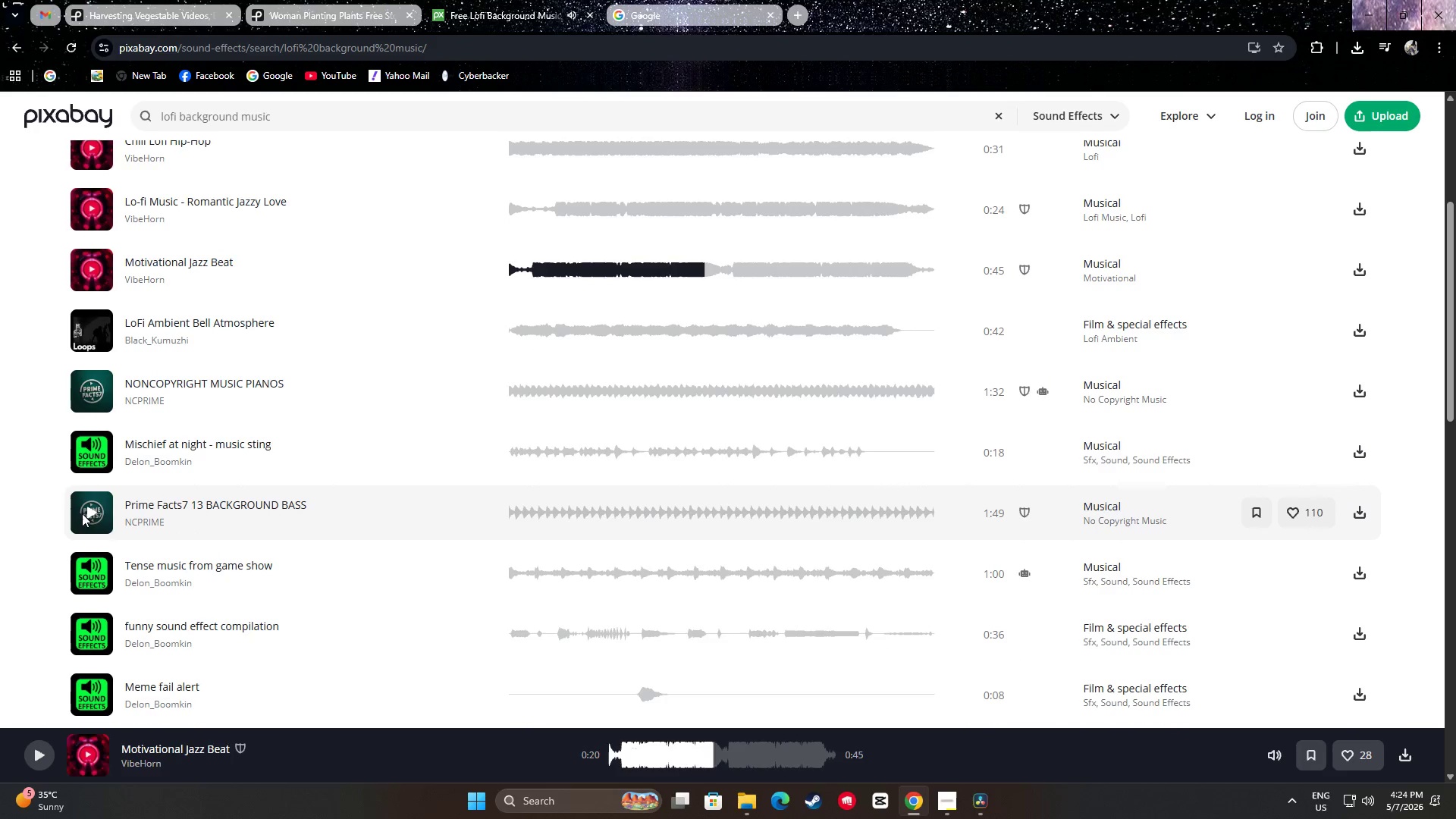 
left_click([93, 512])
 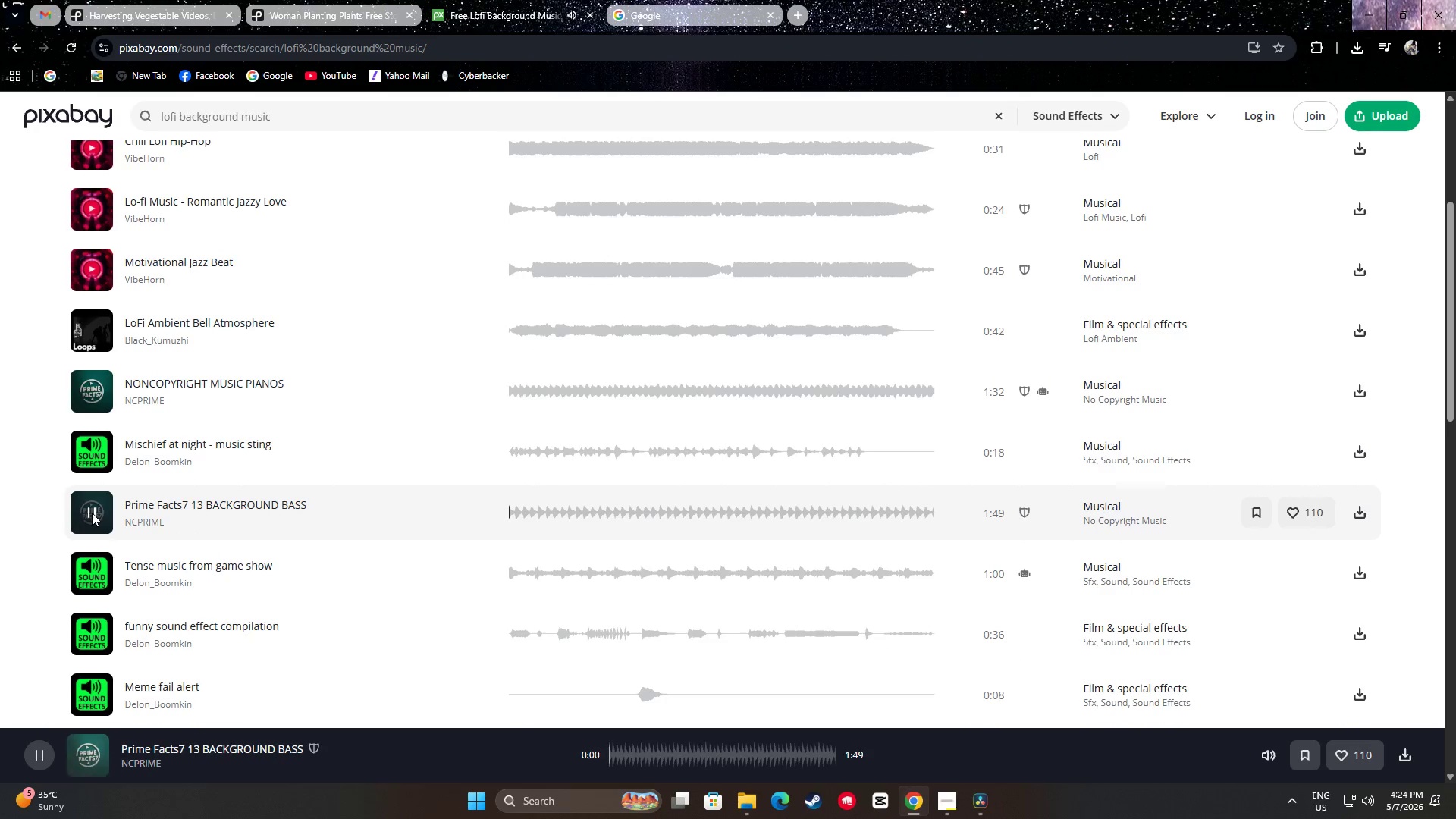 
right_click([92, 513])
 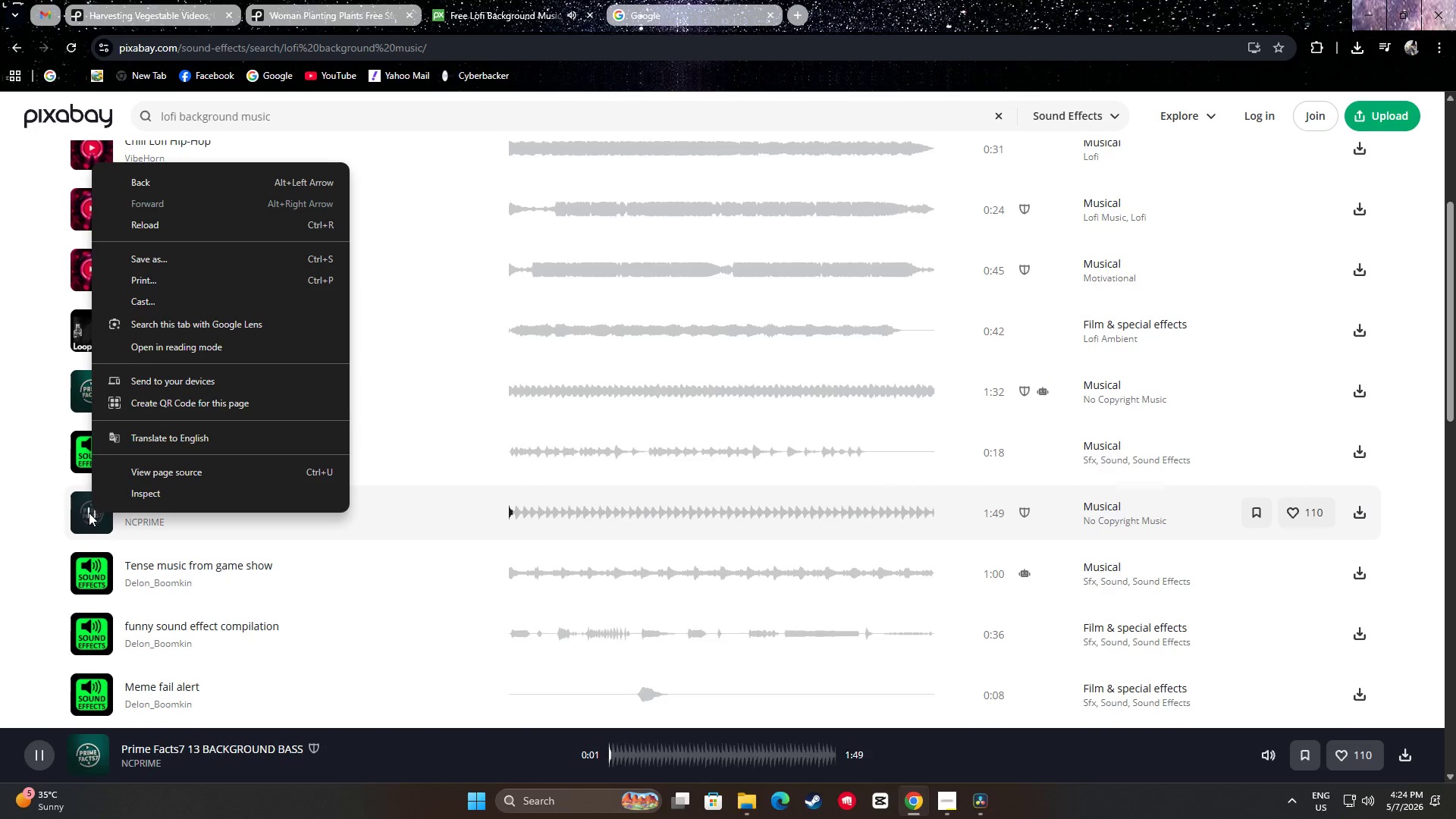 
left_click([15, 511])
 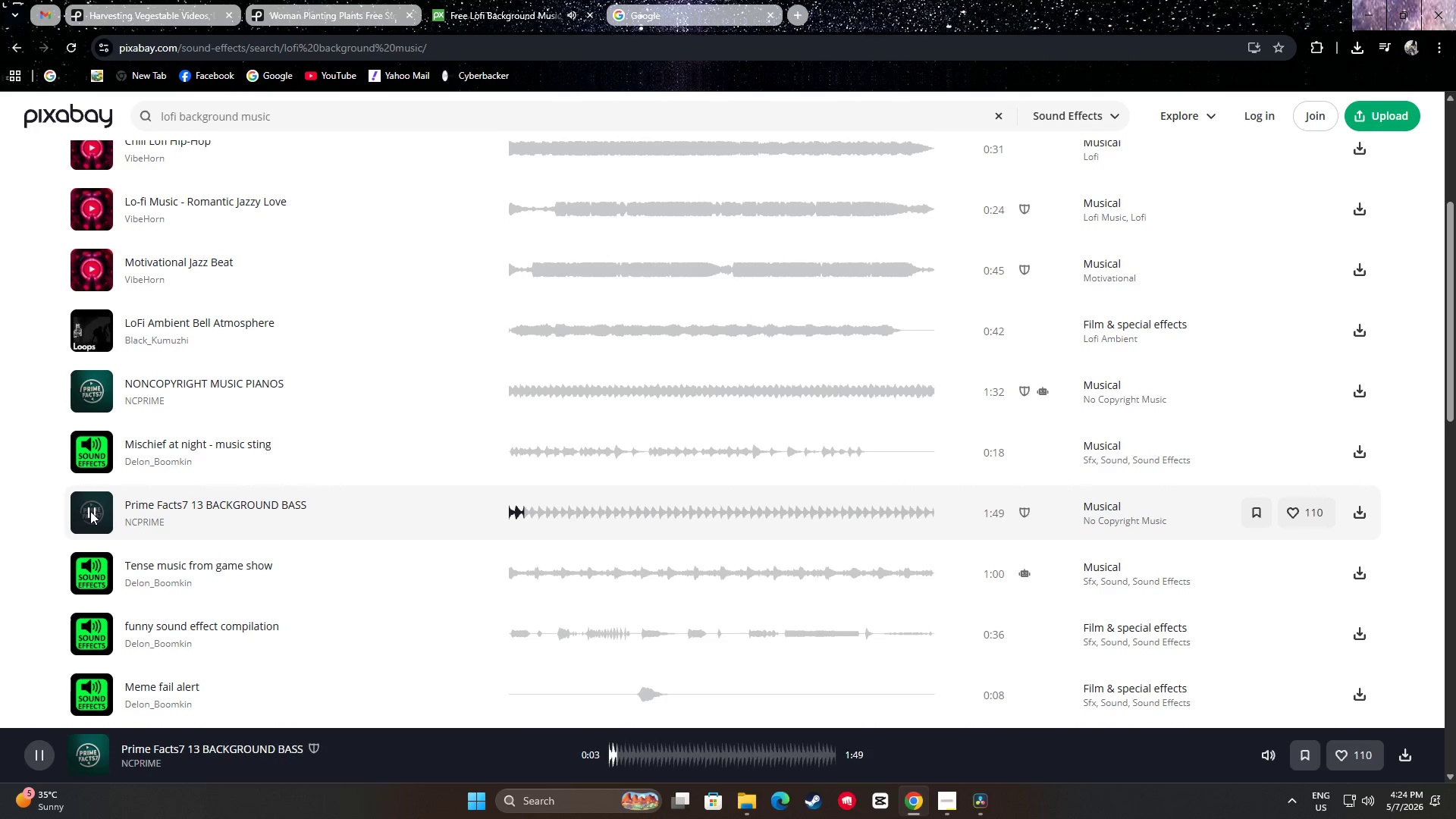 
left_click([93, 454])
 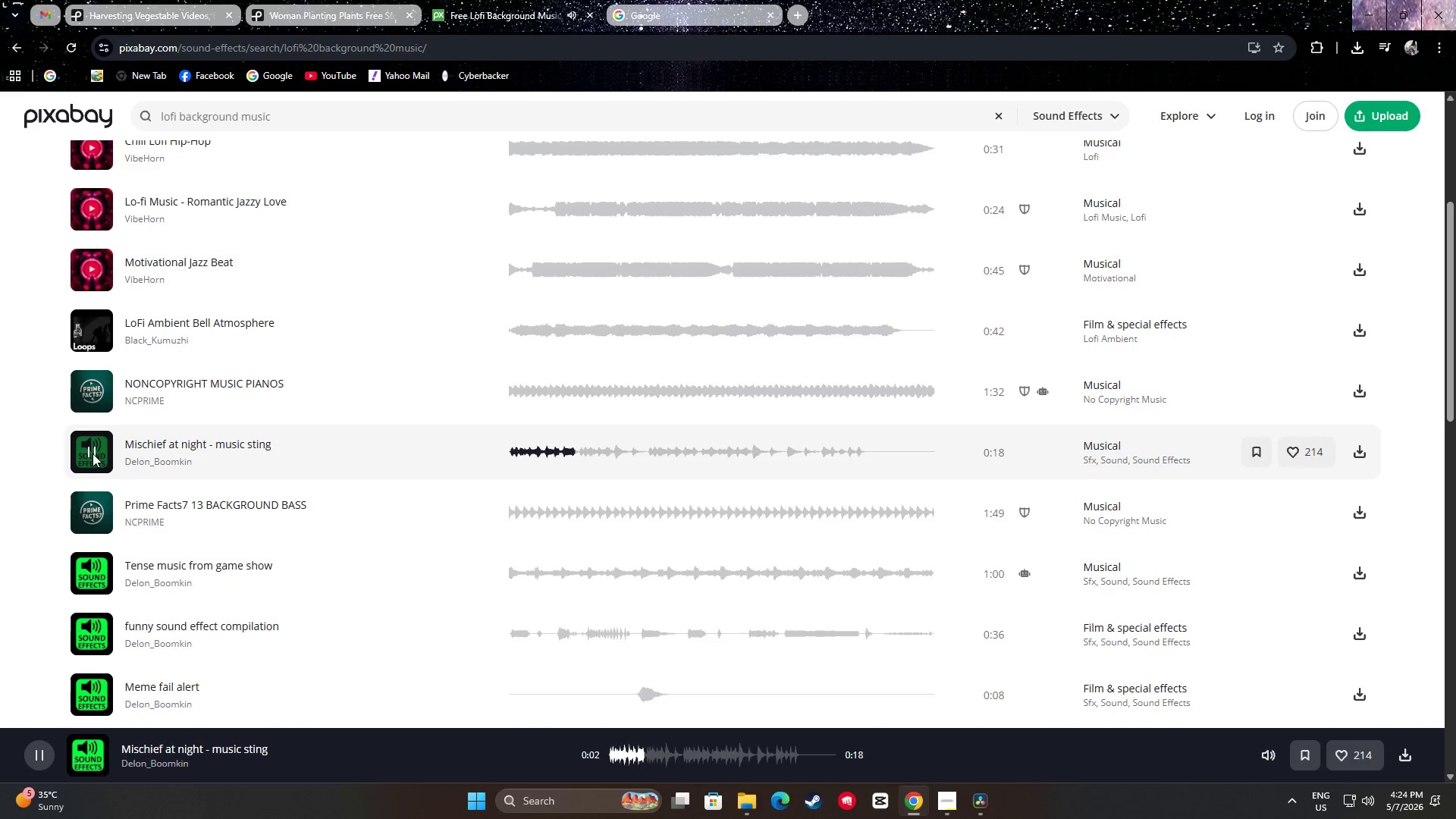 
left_click([93, 453])
 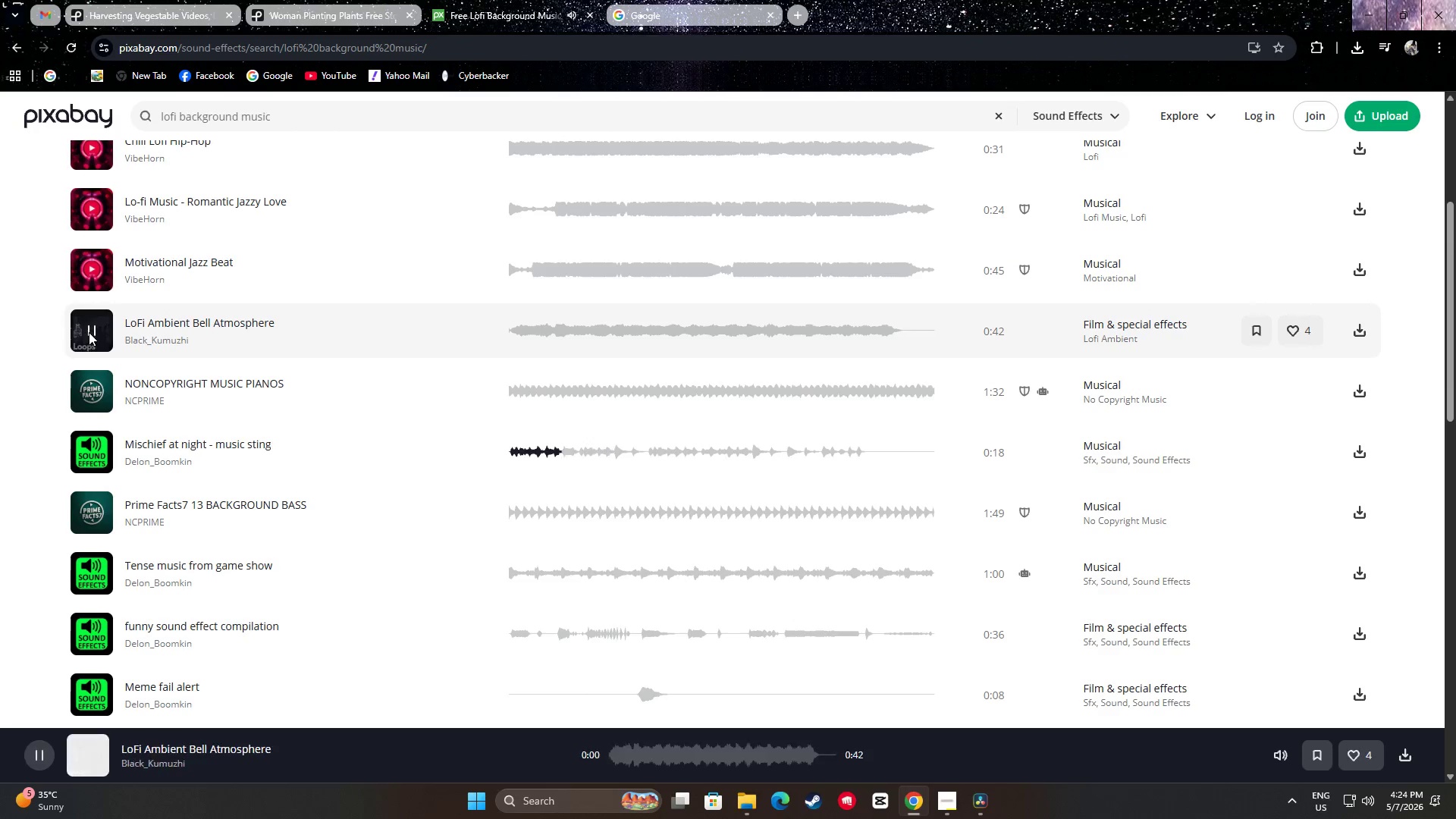 
left_click([89, 332])
 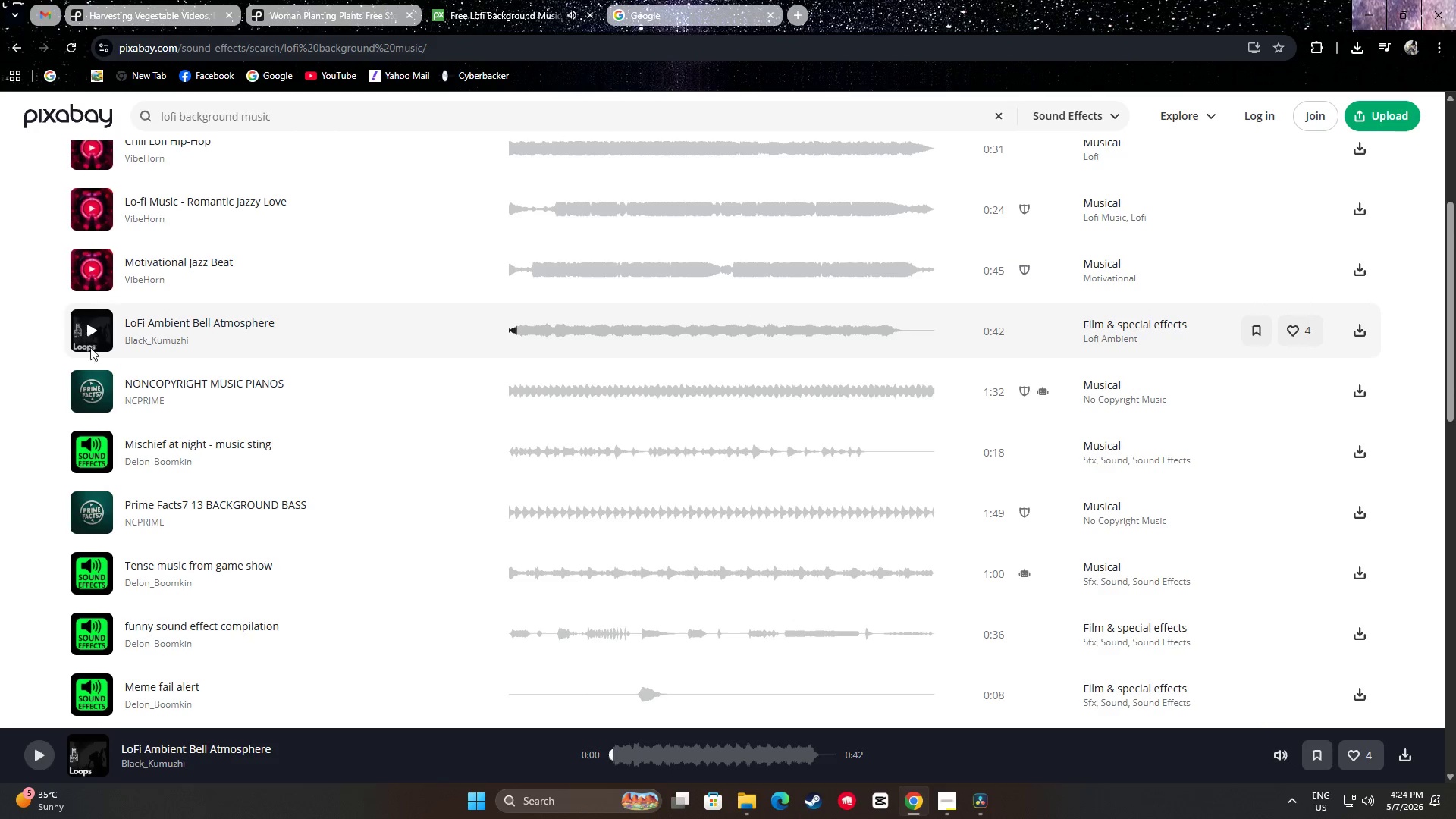 
scroll: coordinate [106, 481], scroll_direction: down, amount: 6.0
 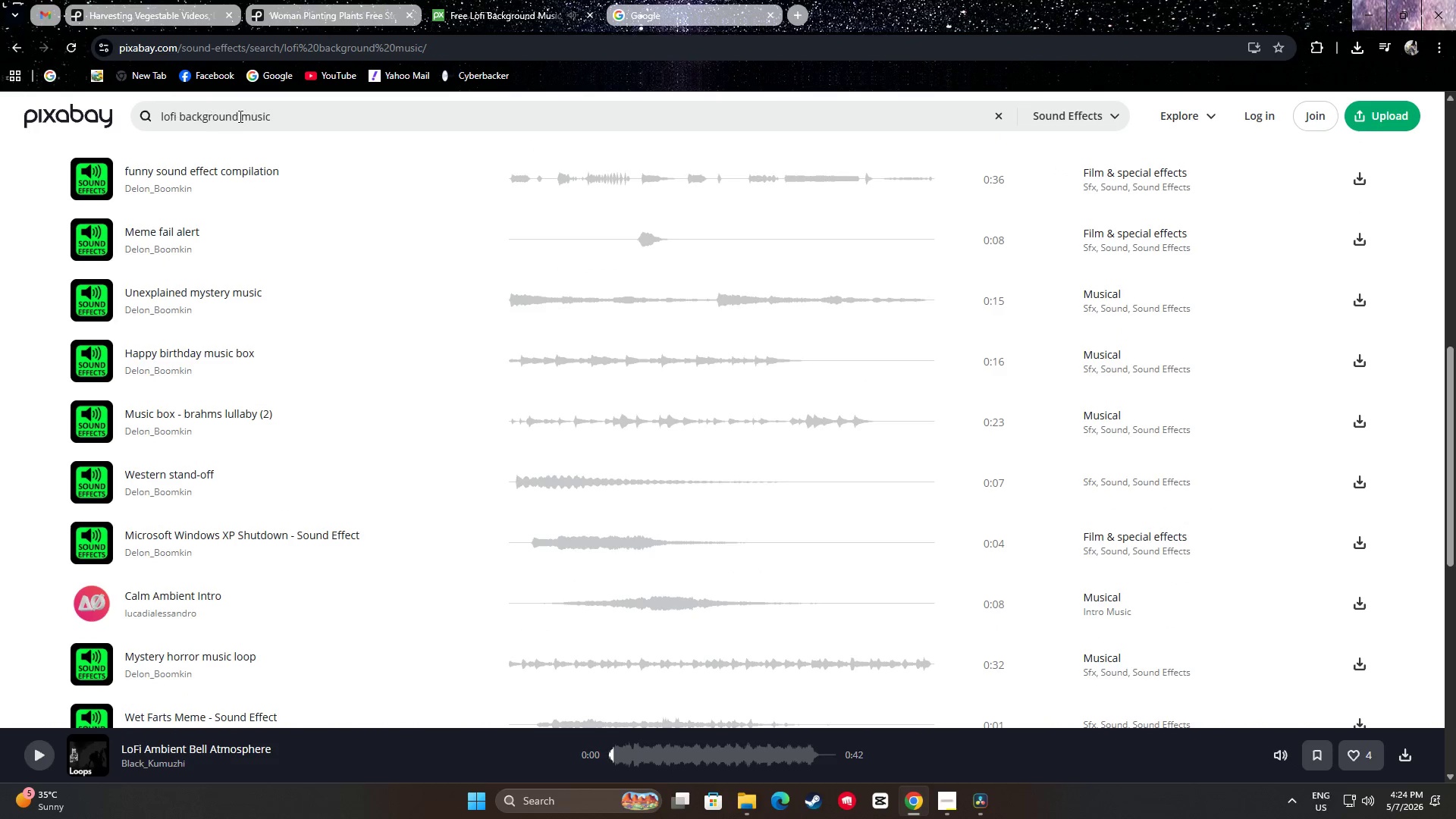 
left_click_drag(start_coordinate=[292, 120], to_coordinate=[180, 122])
 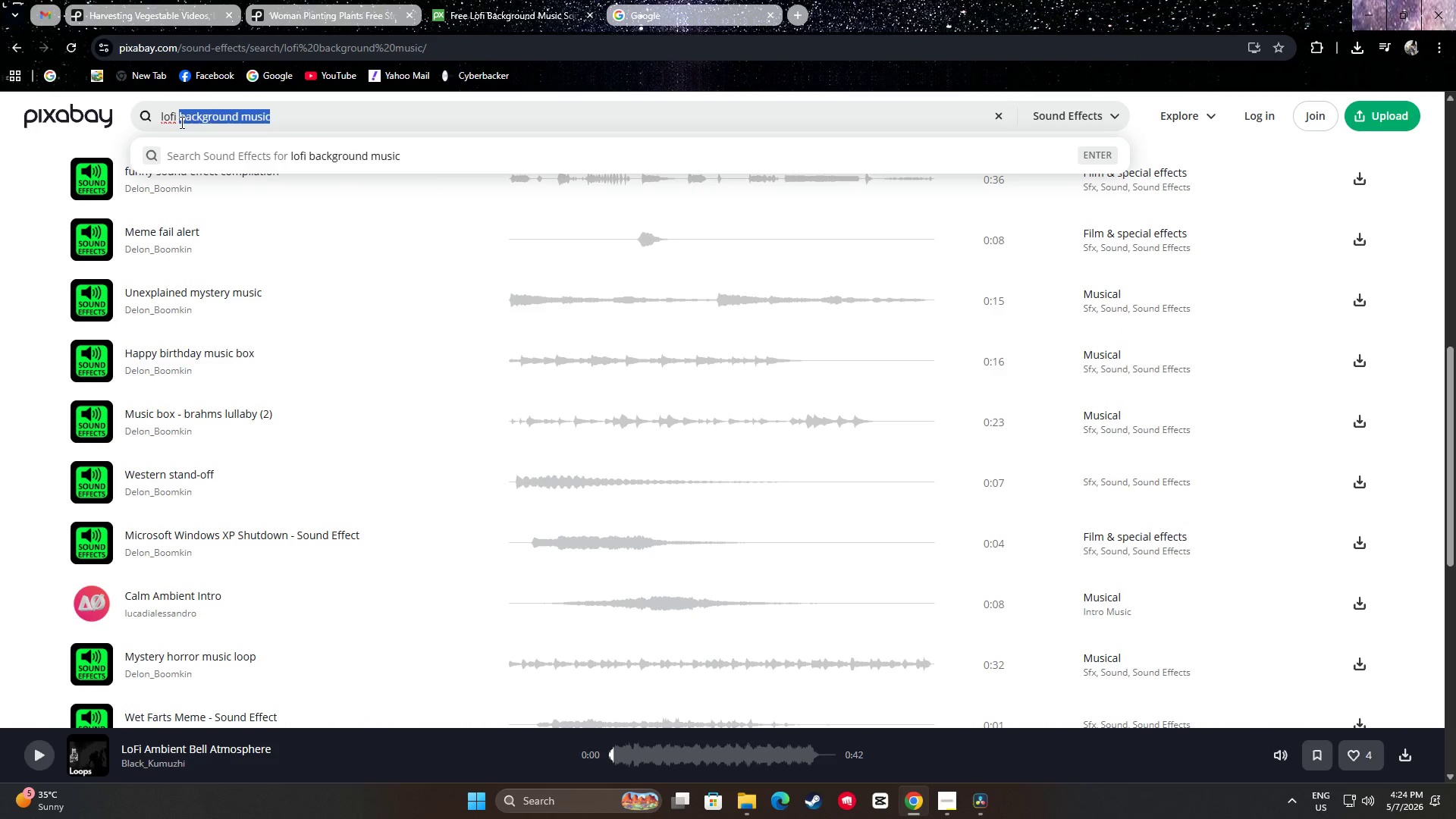 
key(Backspace)
 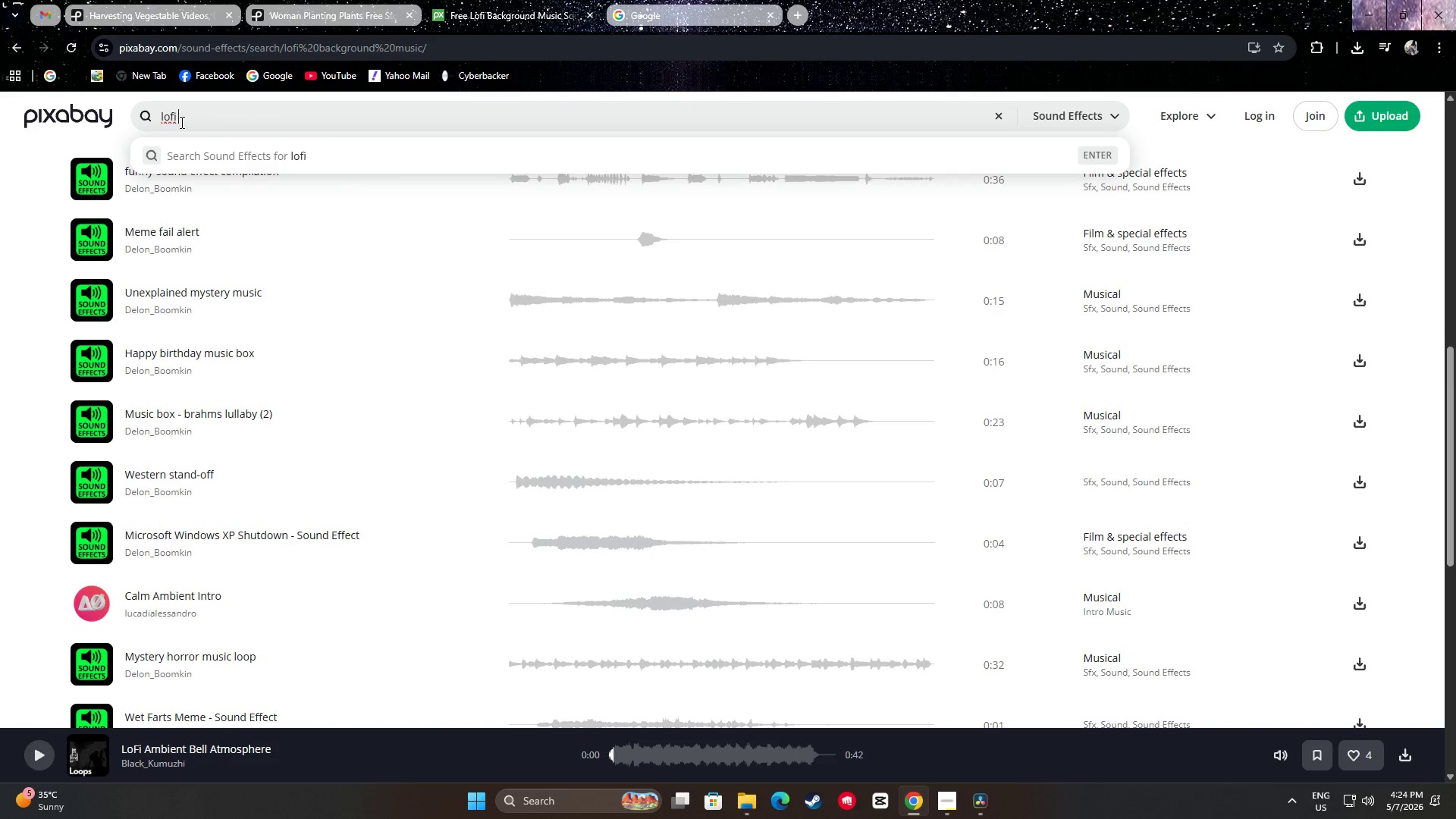 
key(Backspace)
 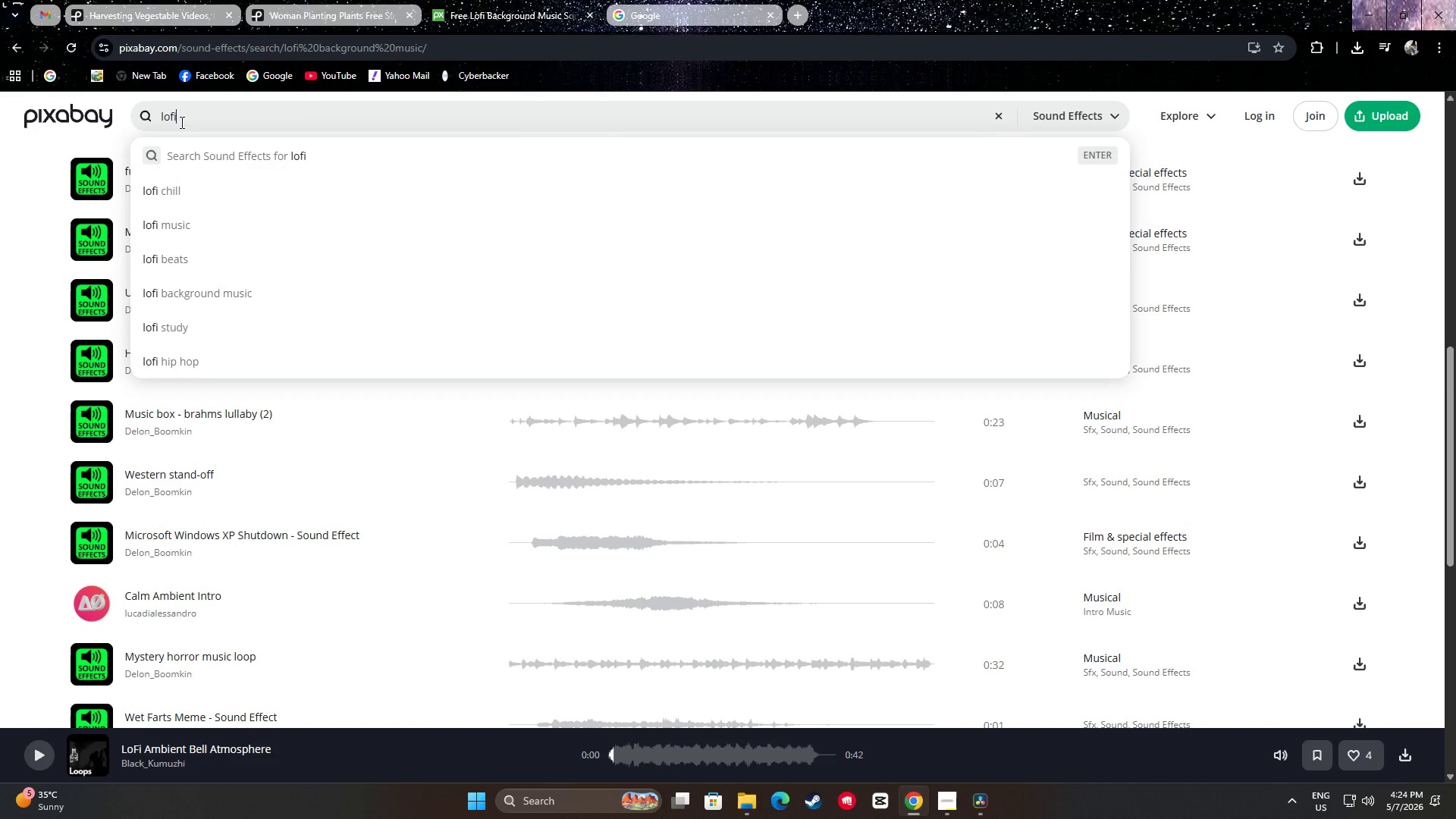 
key(Enter)
 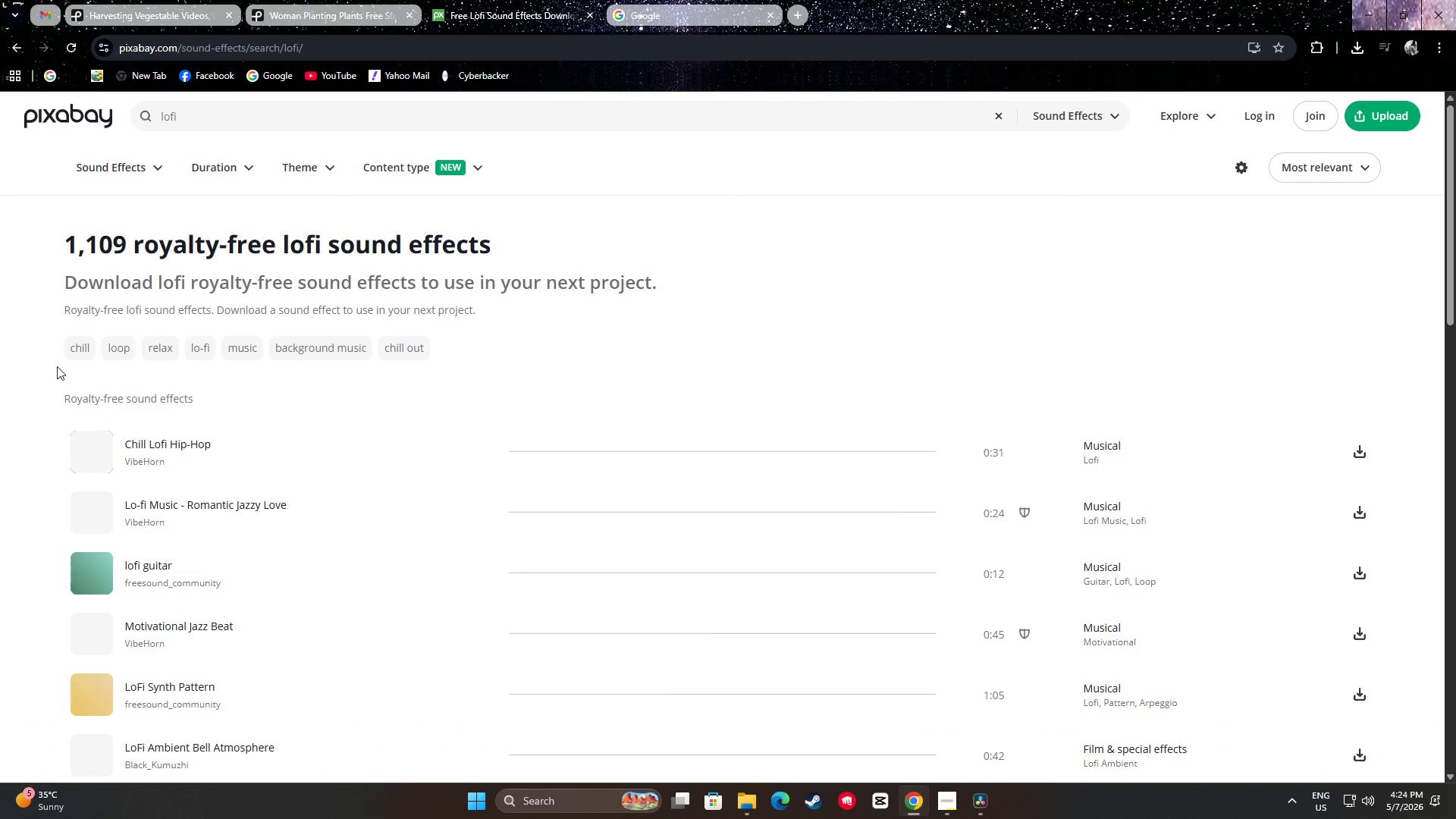 
scroll: coordinate [25, 388], scroll_direction: down, amount: 1.0
 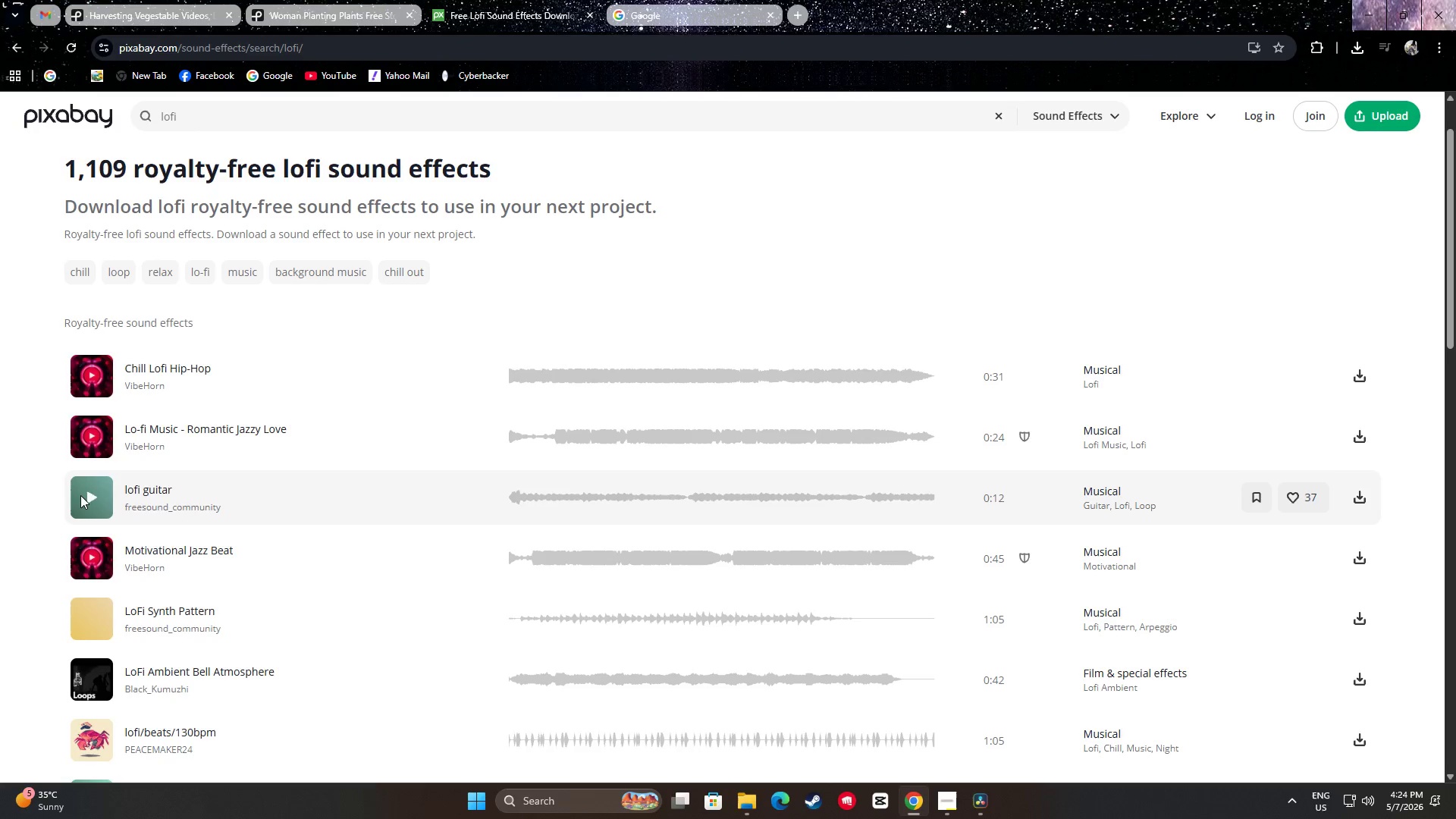 
left_click([87, 495])
 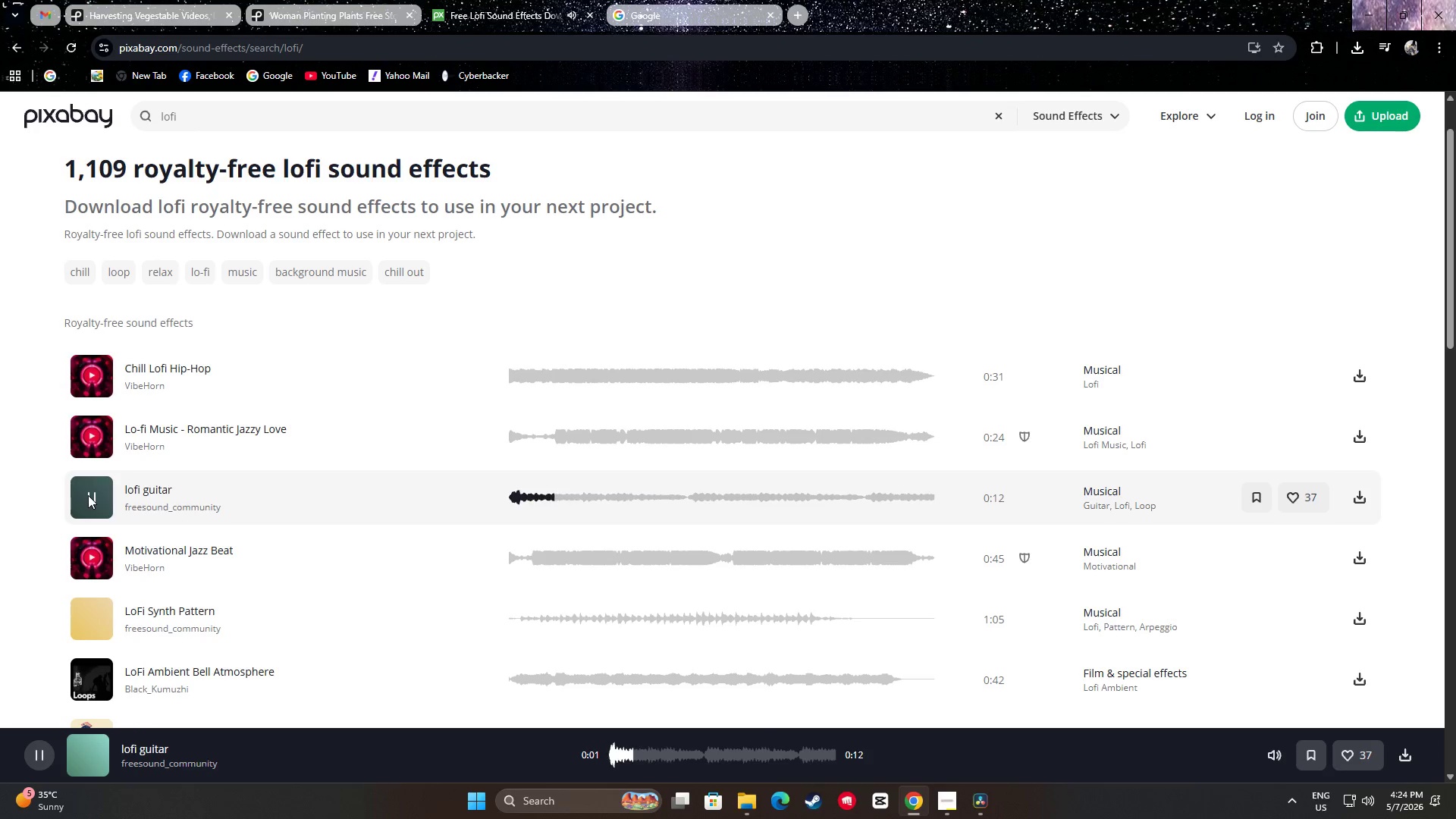 
right_click([88, 495])
 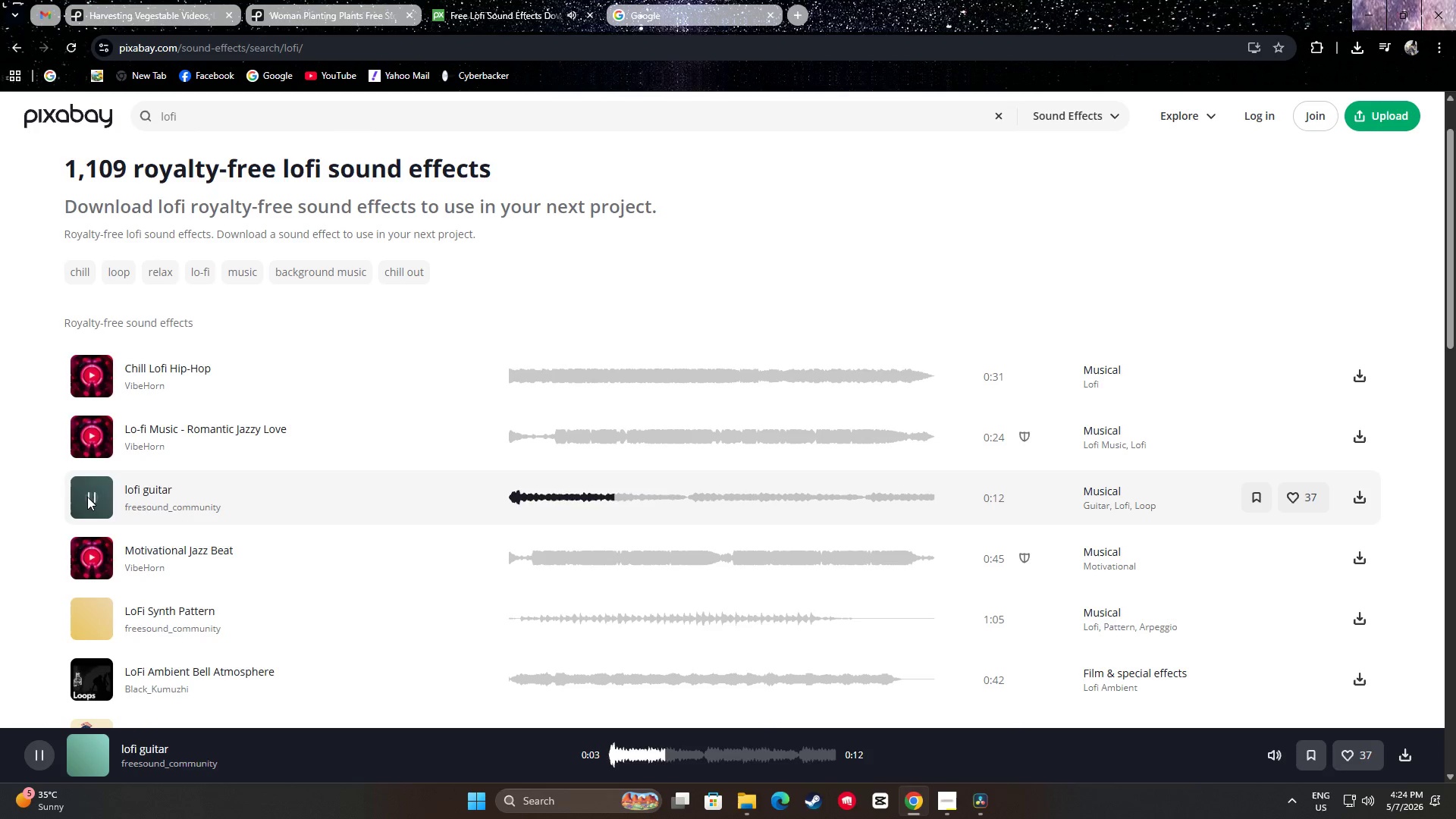 
scroll: coordinate [108, 496], scroll_direction: down, amount: 1.0
 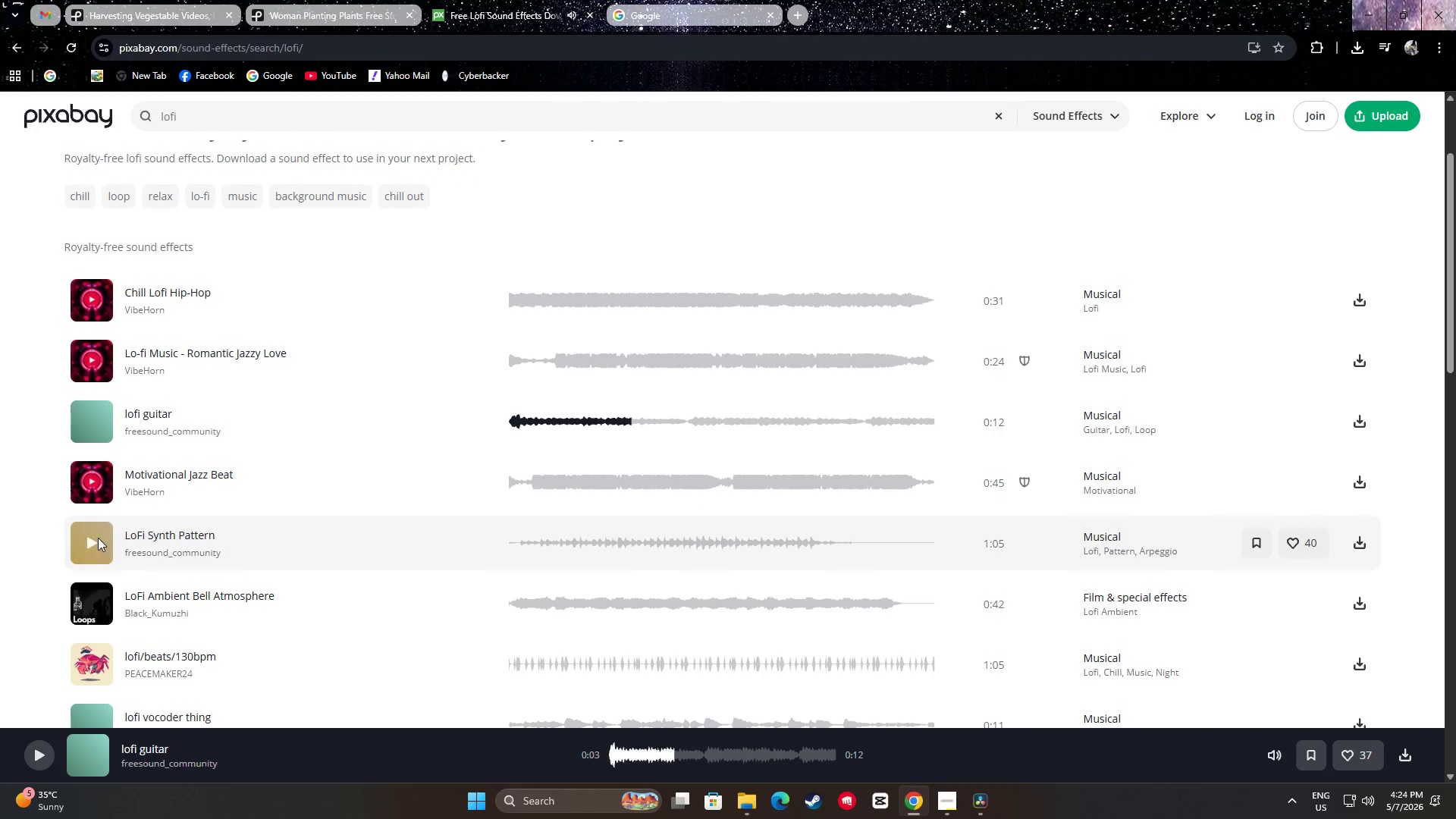 
left_click([91, 544])
 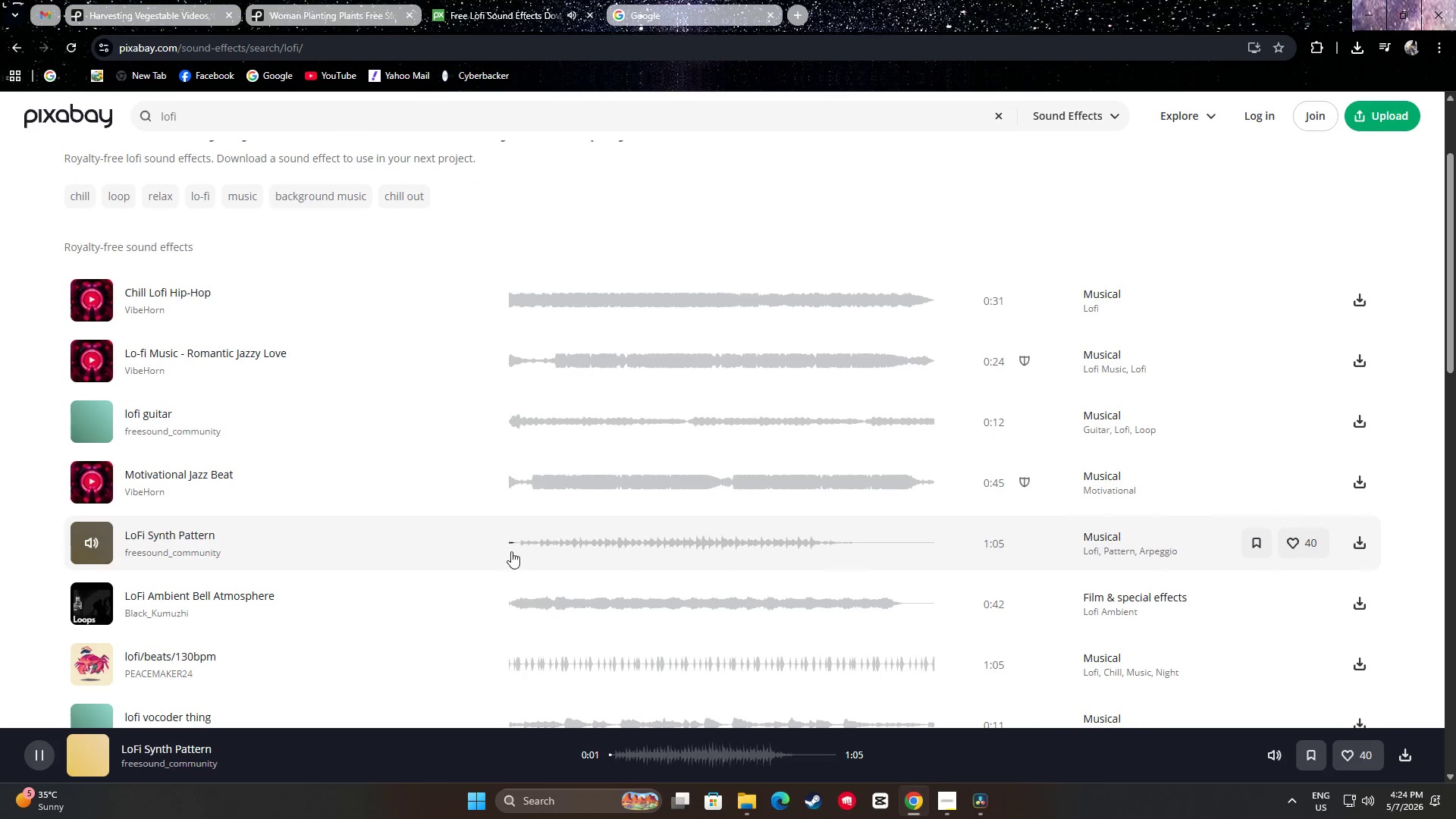 
left_click_drag(start_coordinate=[621, 547], to_coordinate=[629, 547])
 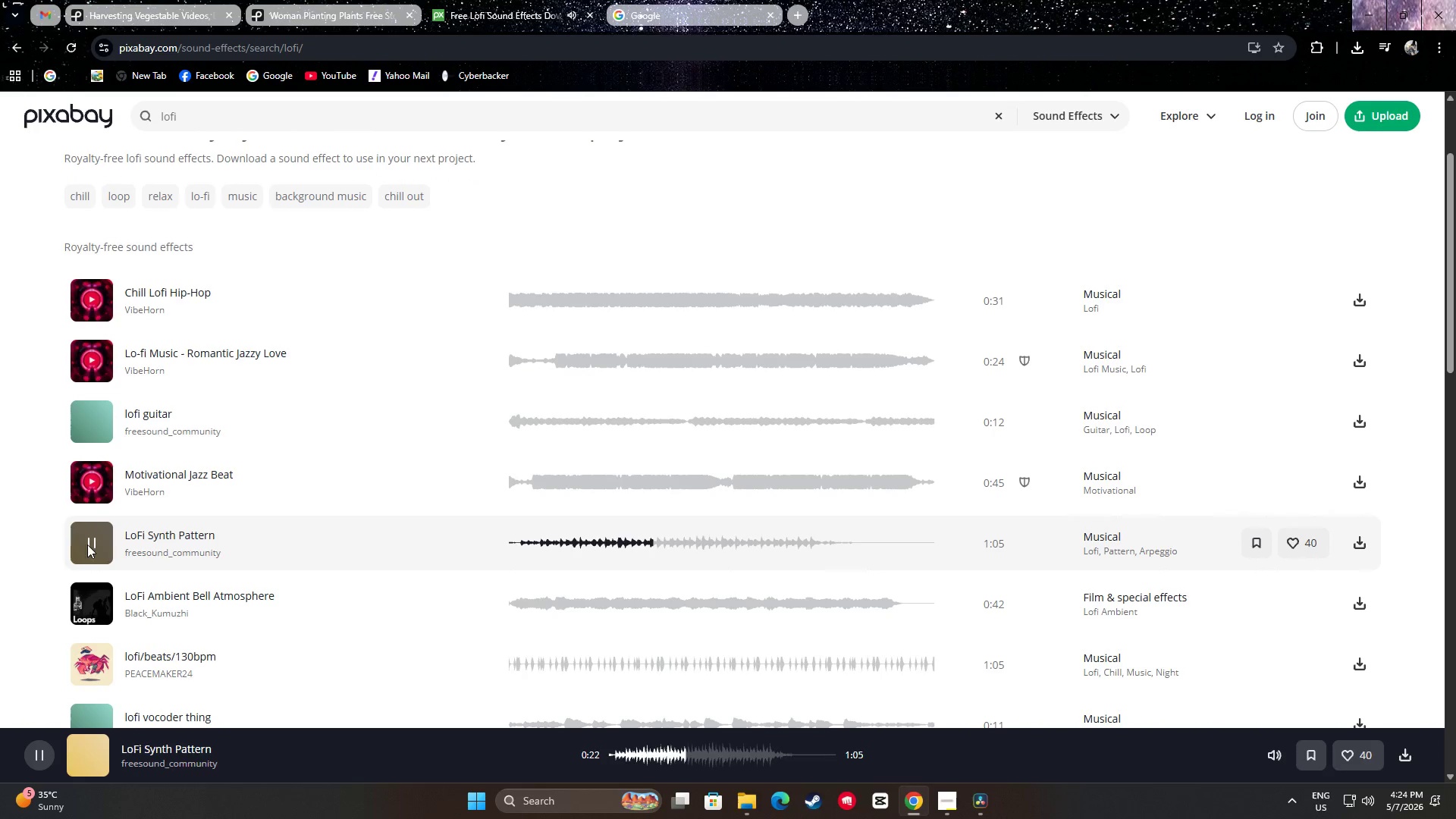 
left_click([94, 542])
 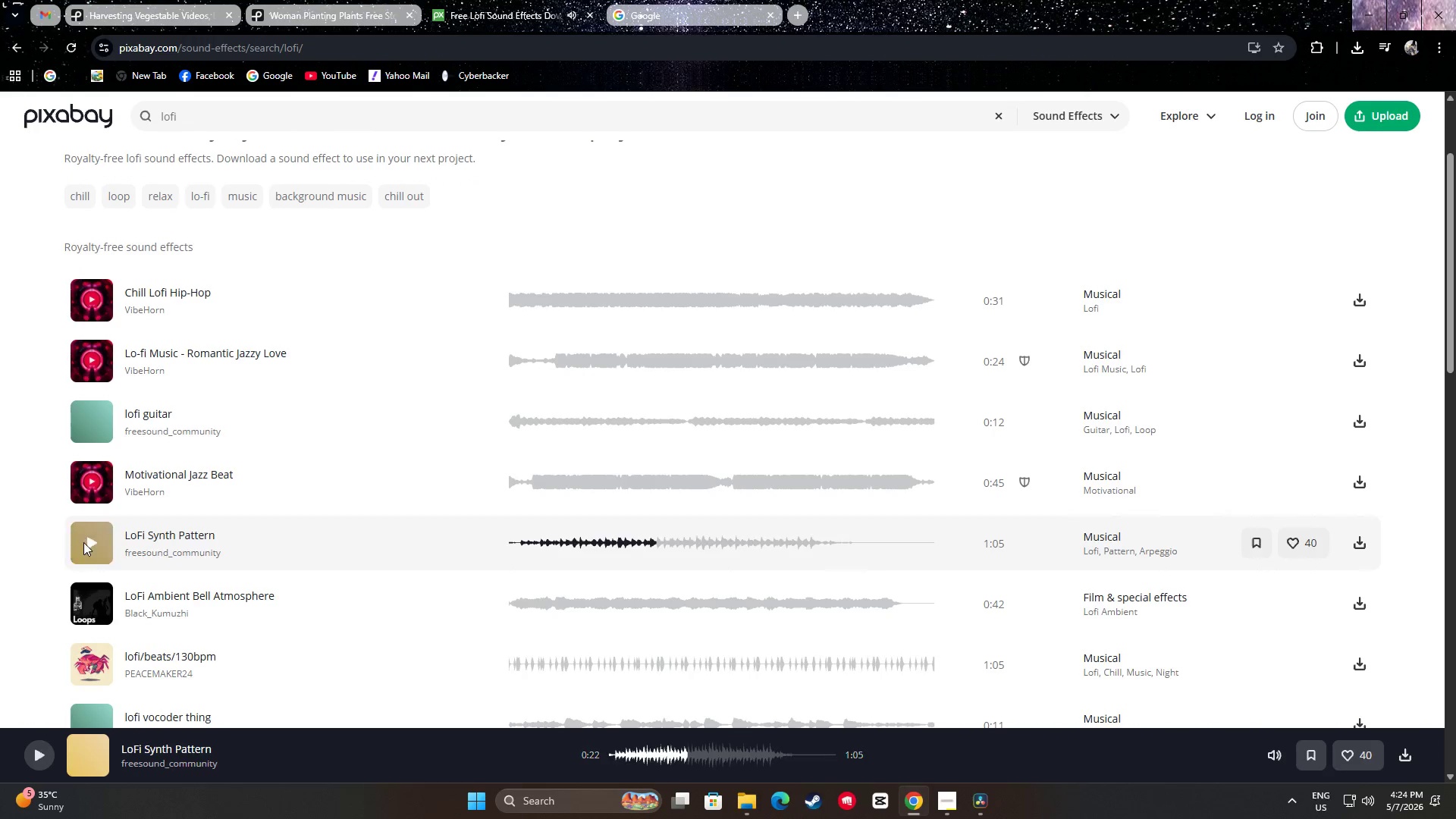 
scroll: coordinate [21, 532], scroll_direction: down, amount: 2.0
 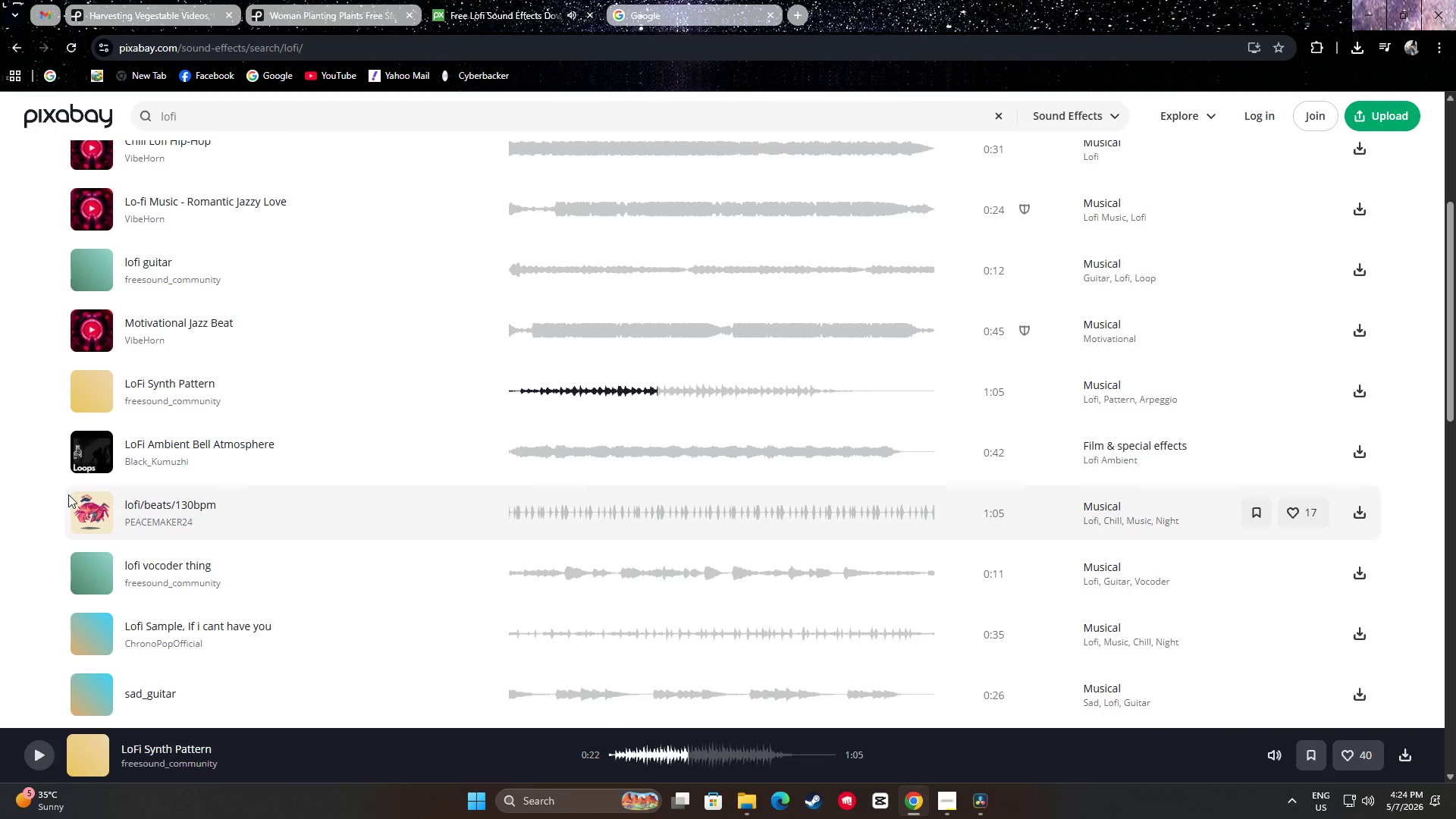 
left_click([86, 513])
 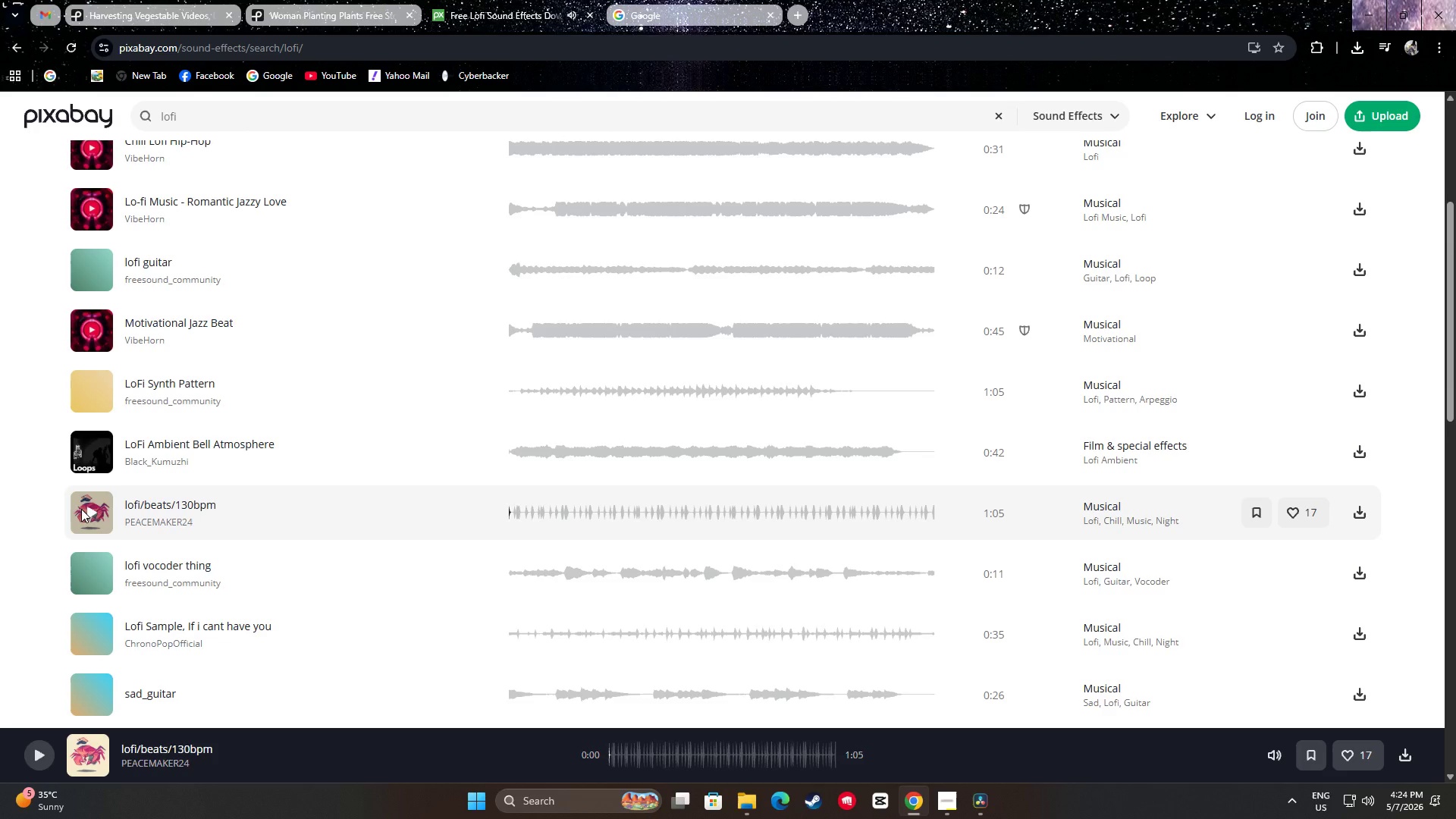 
scroll: coordinate [77, 507], scroll_direction: down, amount: 2.0
 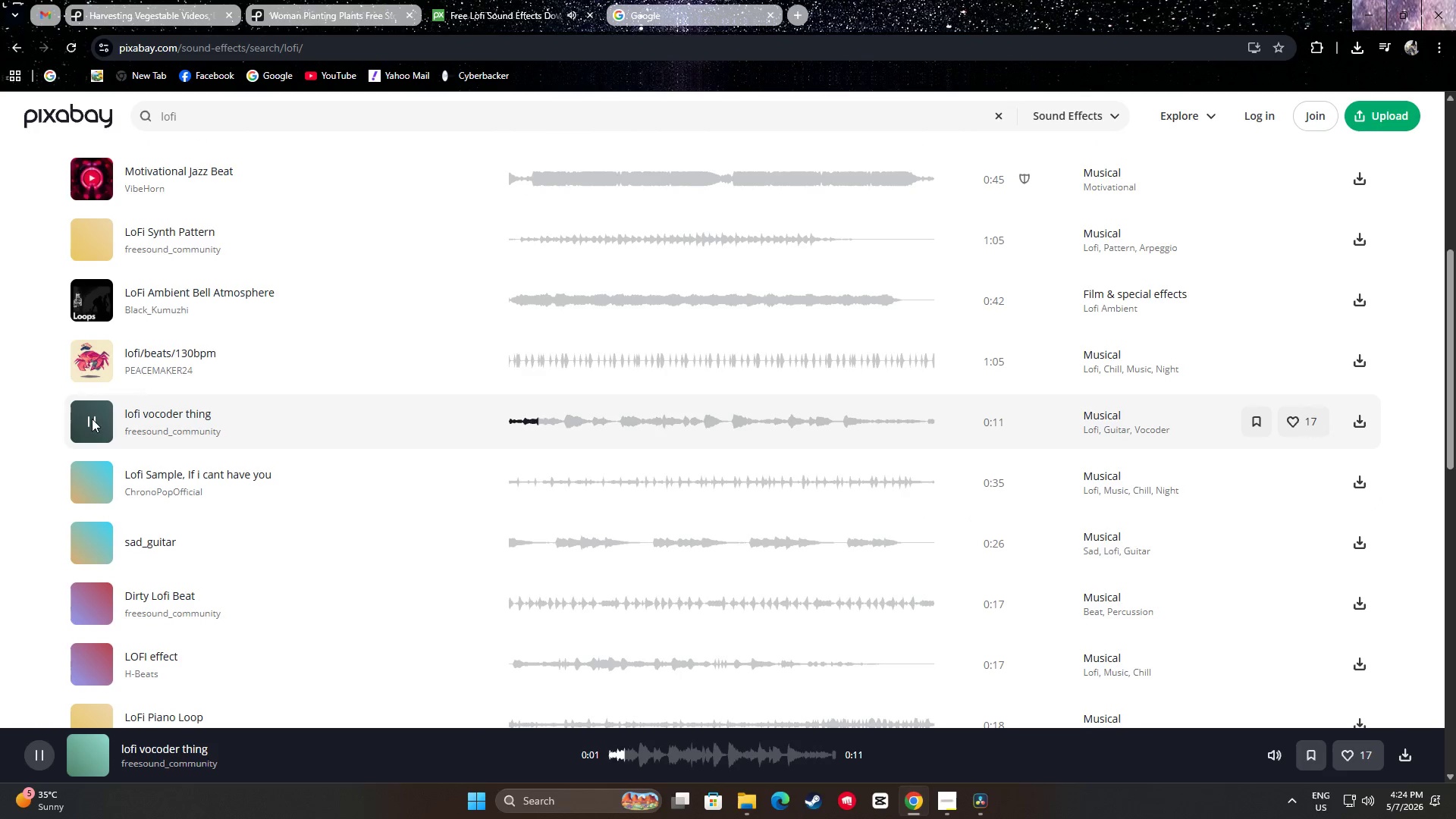 
left_click([91, 425])
 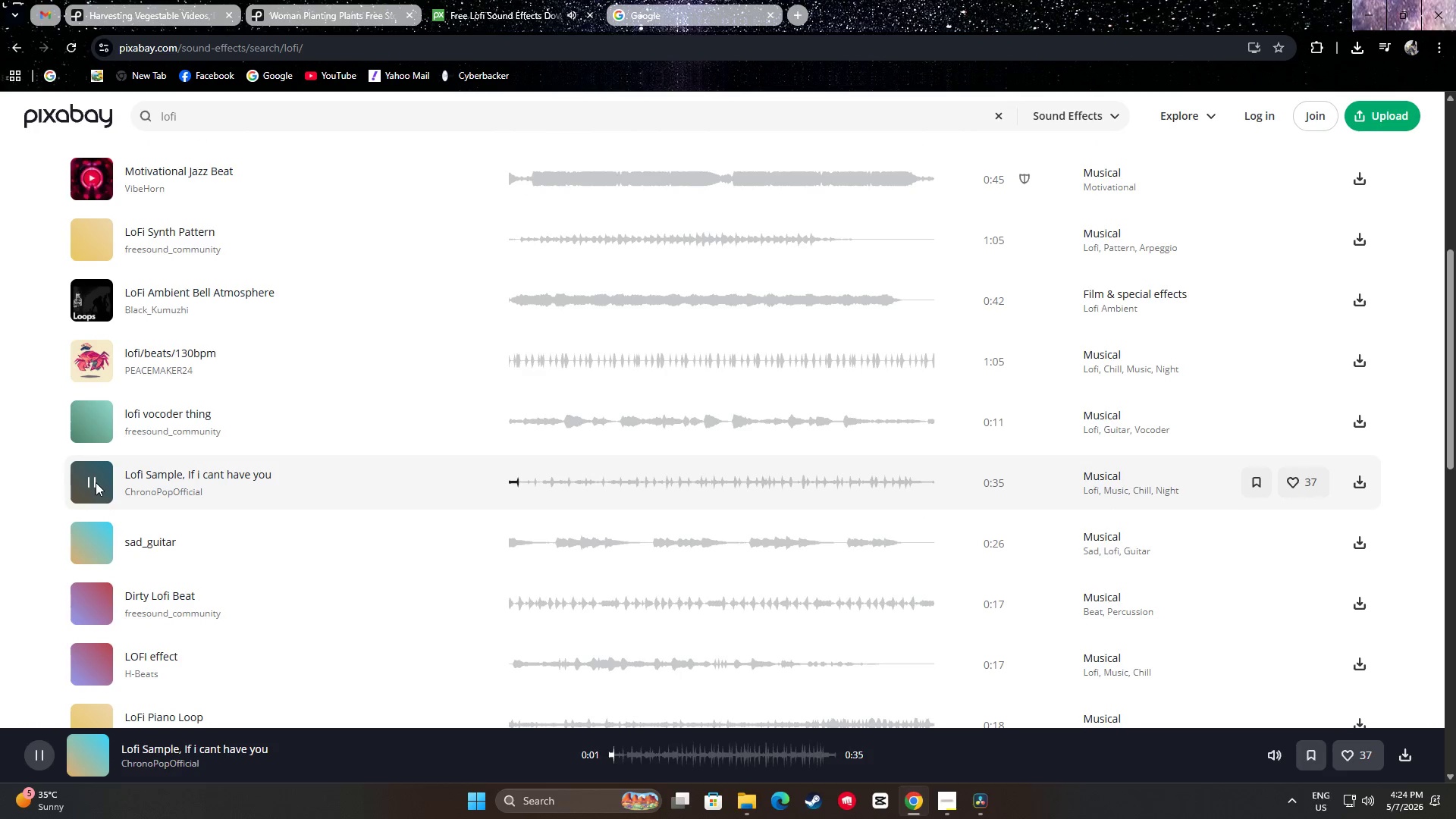 
left_click([92, 481])
 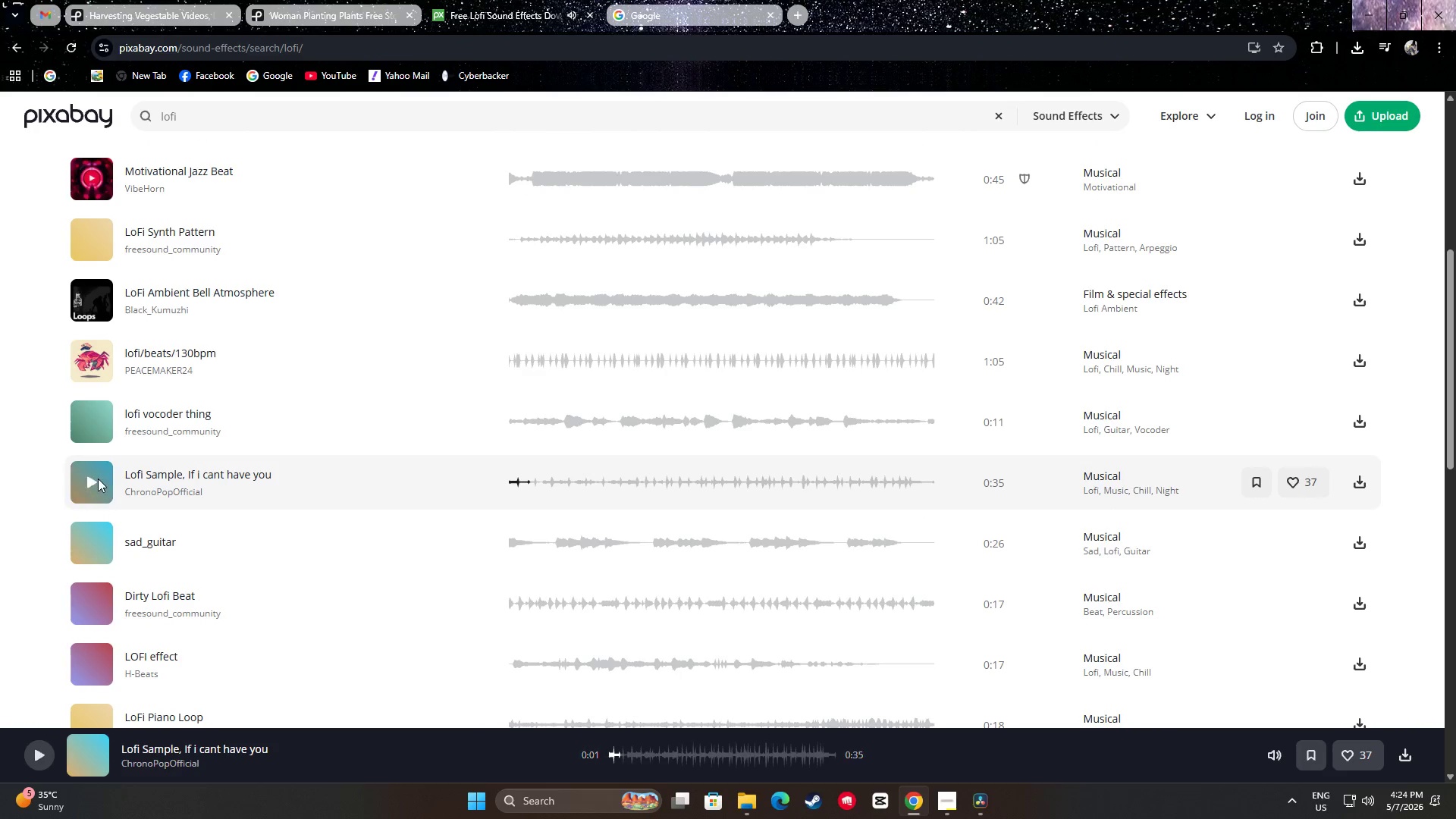 
scroll: coordinate [98, 479], scroll_direction: down, amount: 1.0
 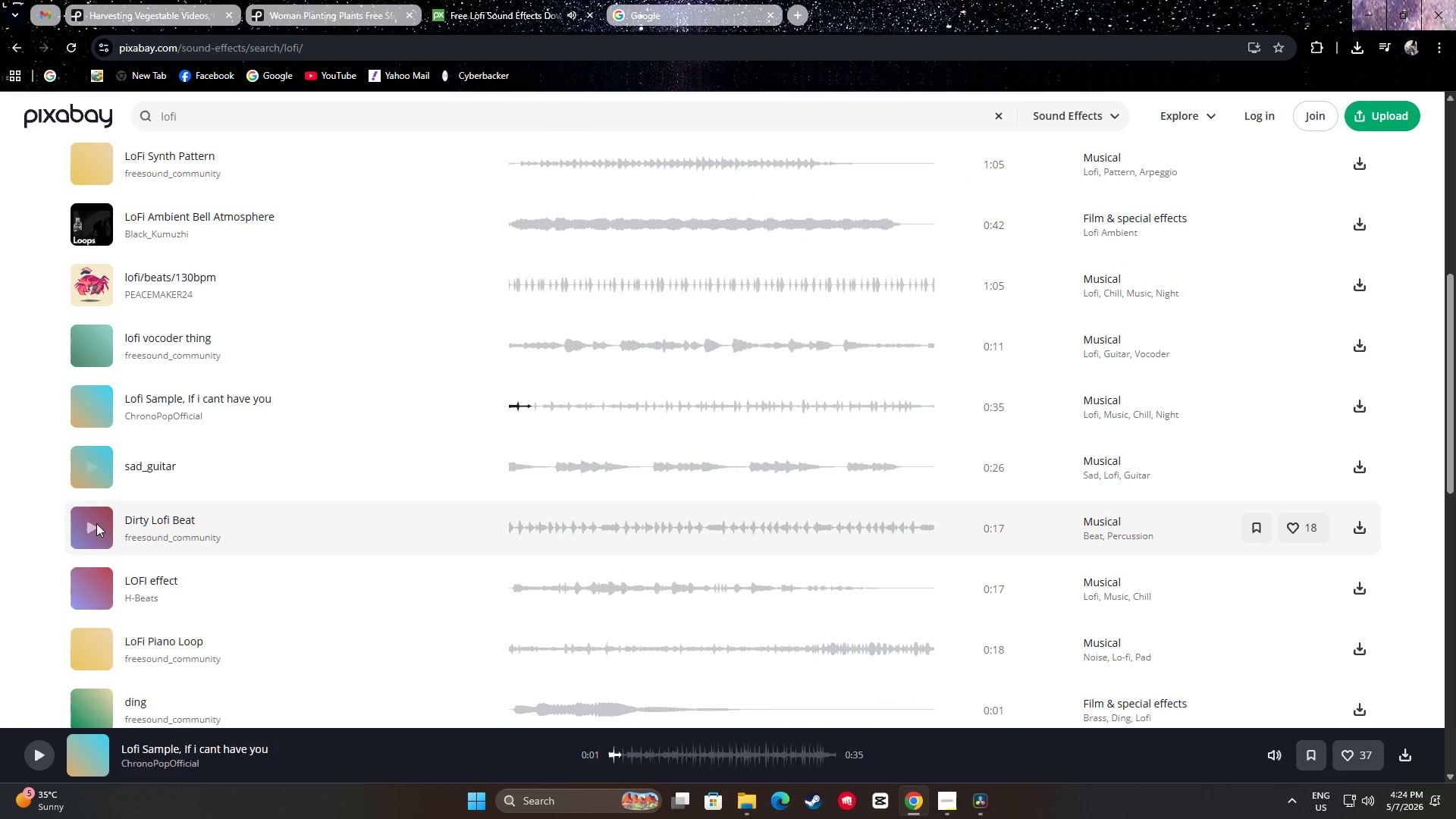 
left_click([95, 528])
 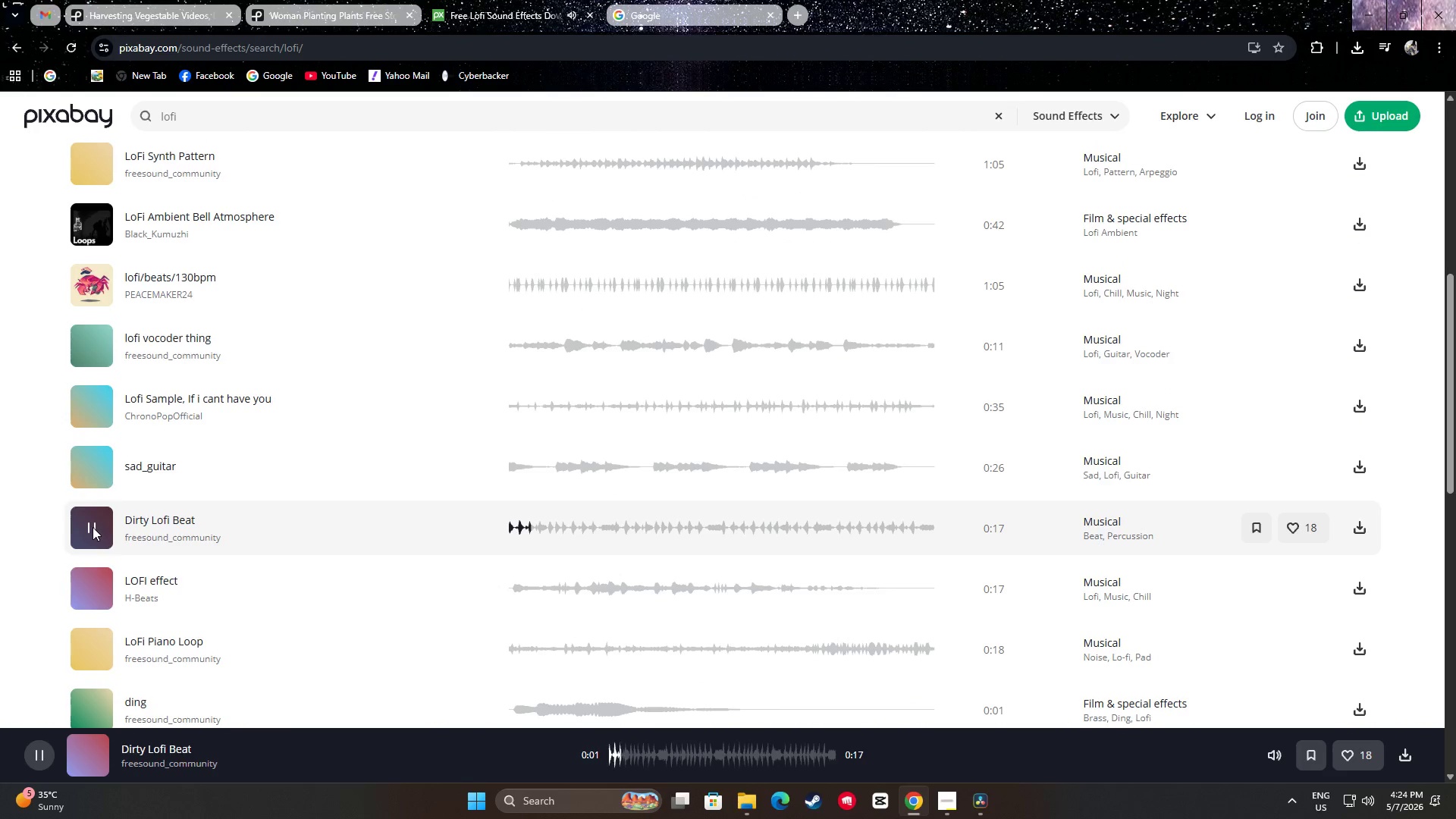 
left_click([91, 513])
 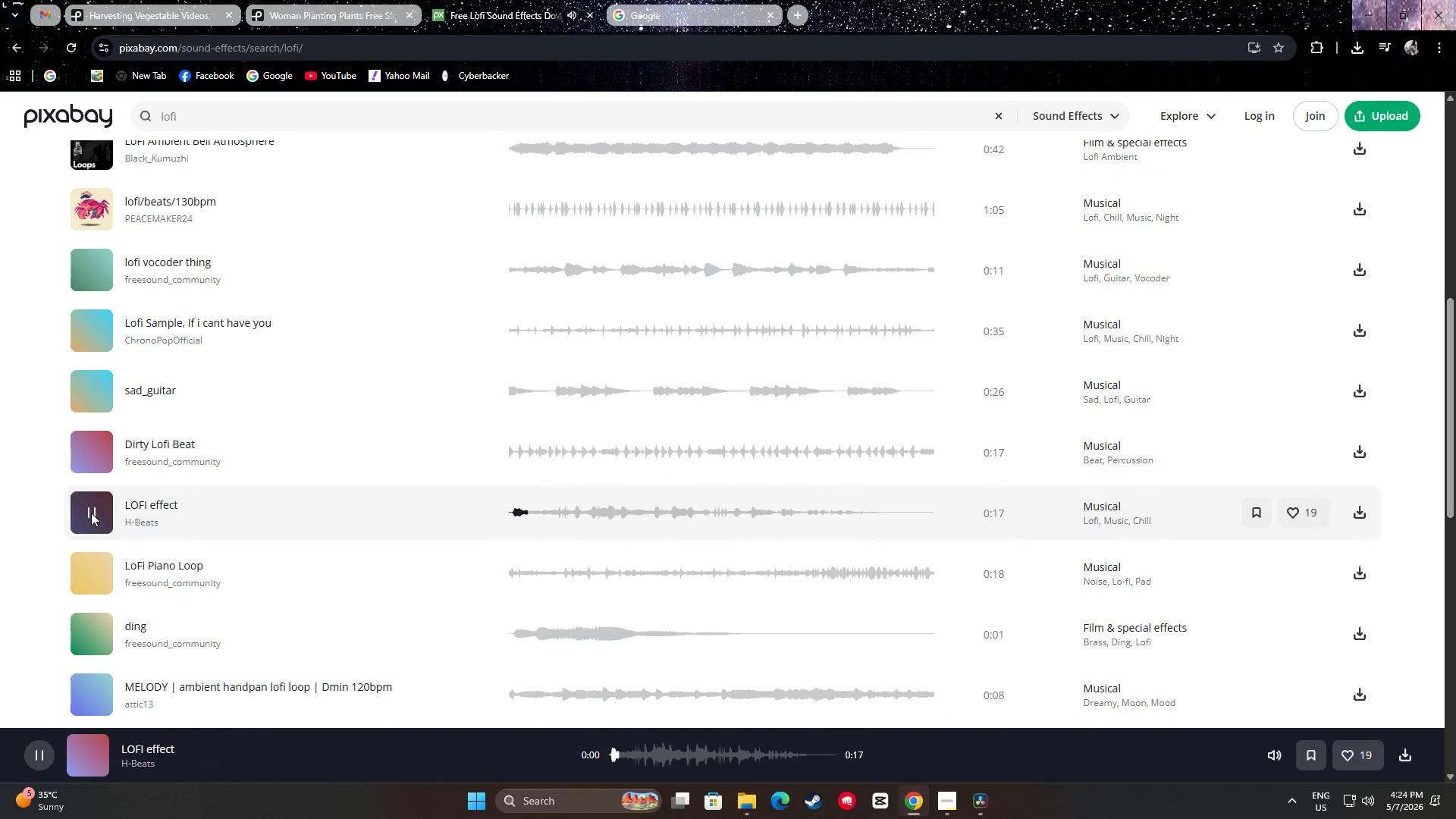 
scroll: coordinate [92, 524], scroll_direction: down, amount: 1.0
 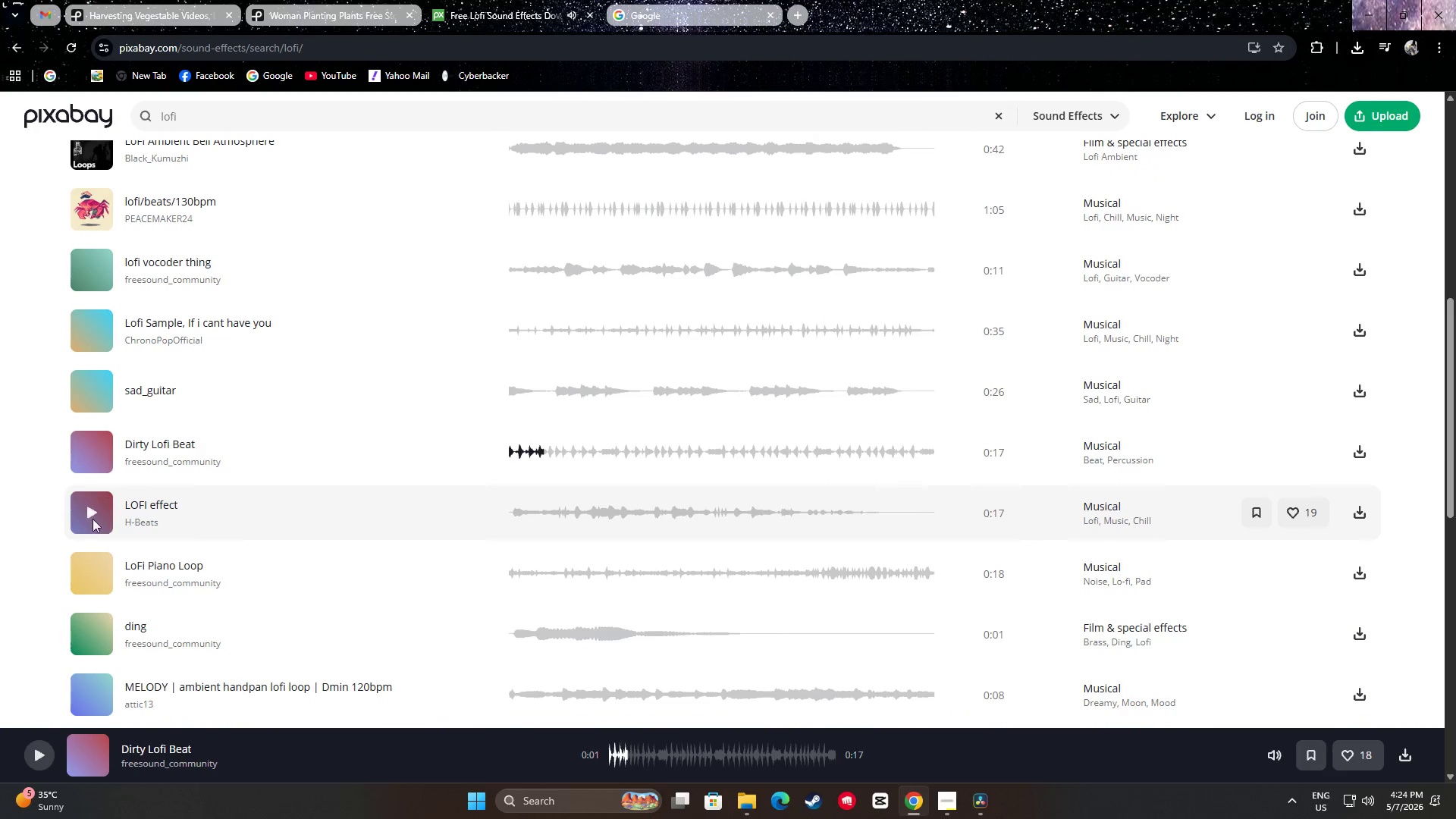 
left_click([93, 499])
 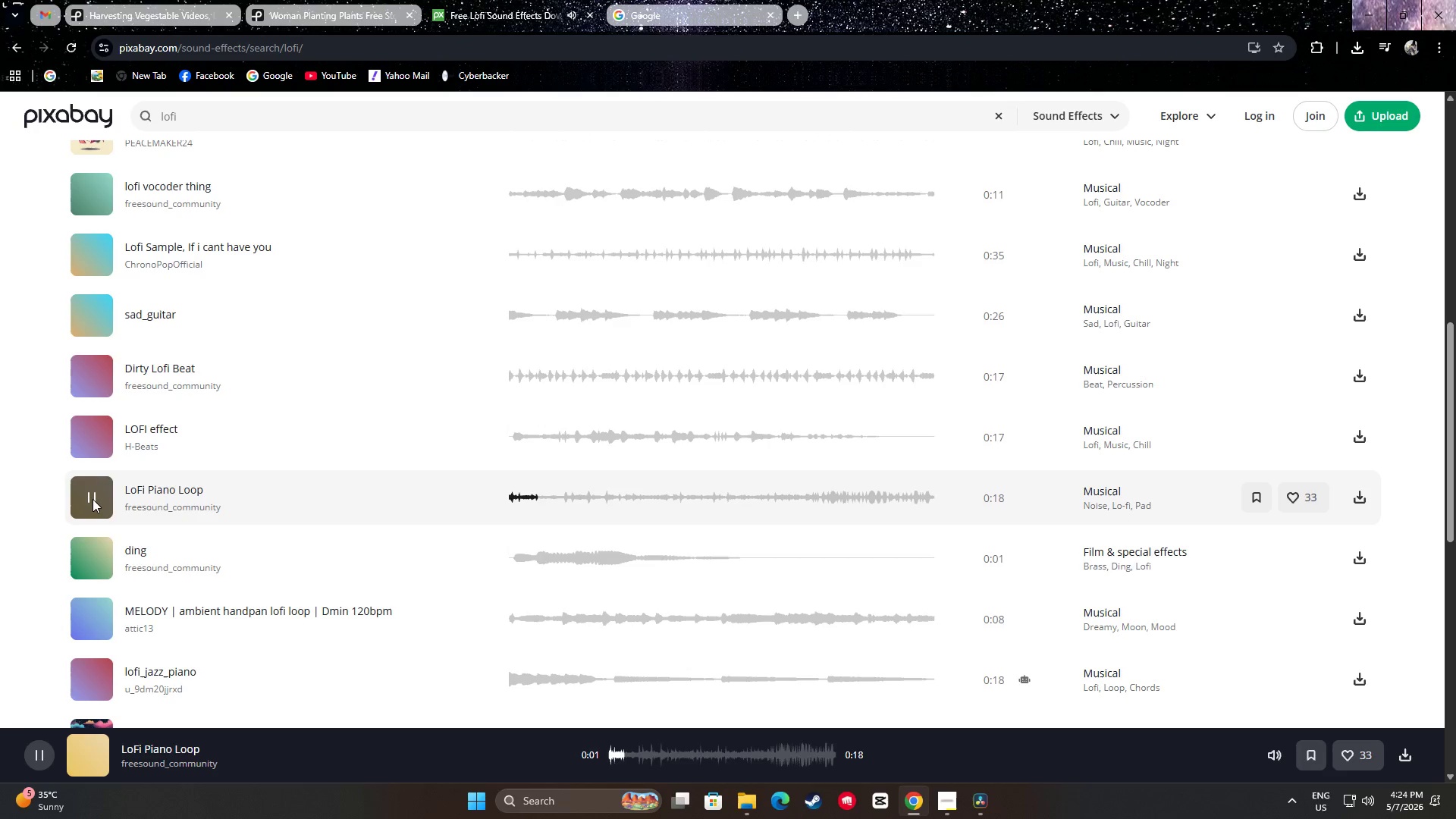 
scroll: coordinate [93, 510], scroll_direction: down, amount: 1.0
 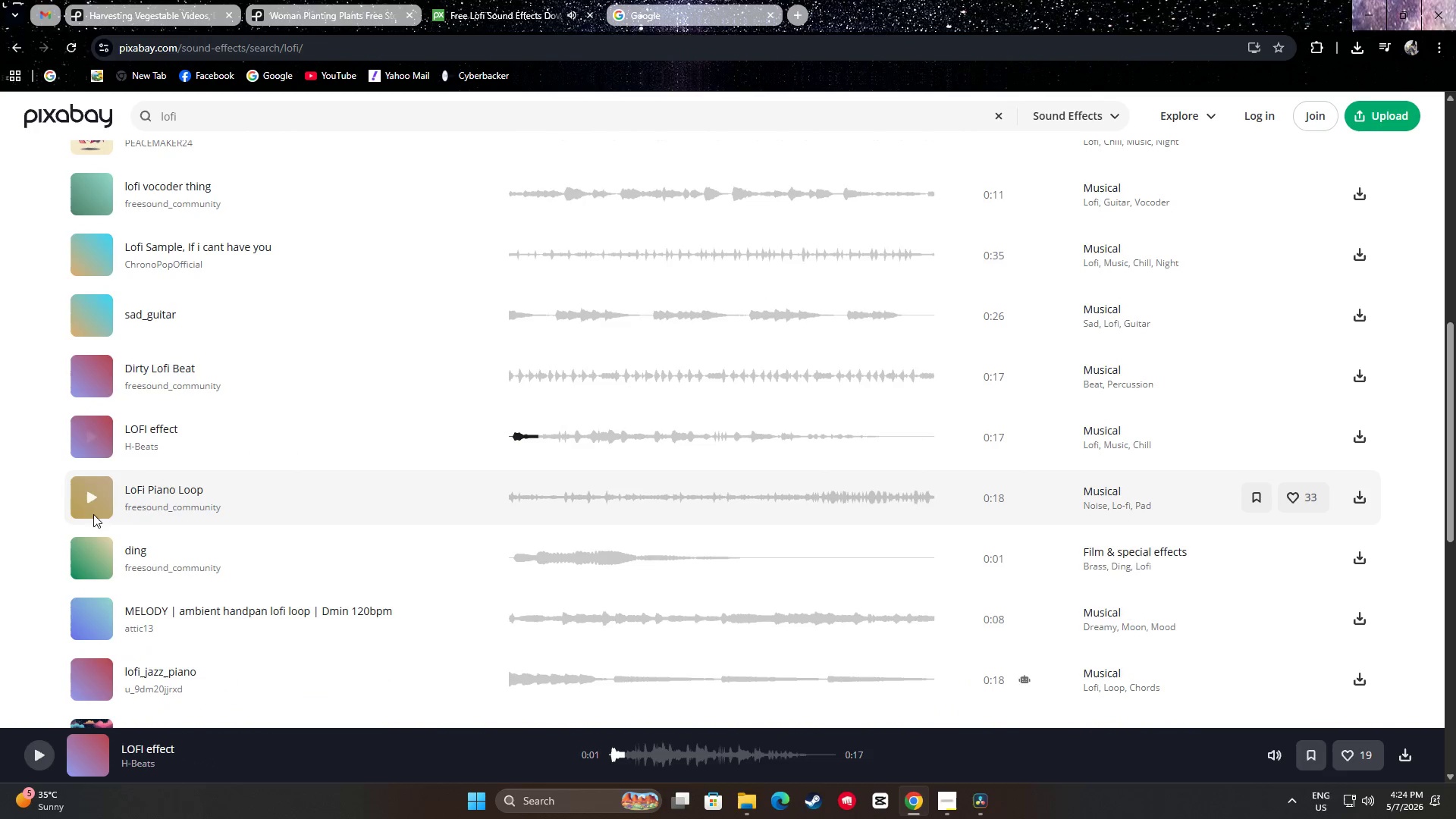 
left_click([90, 498])
 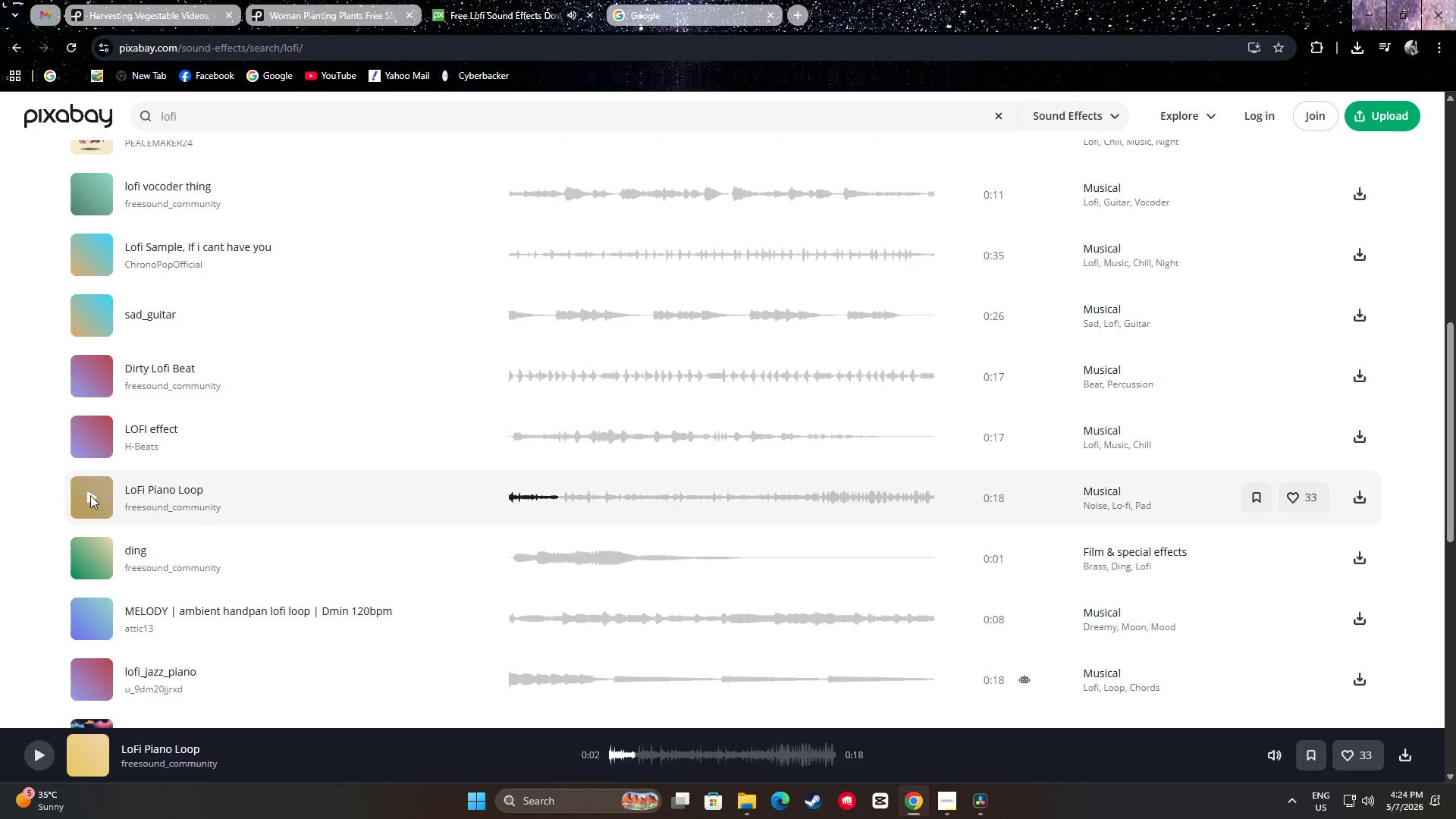 
scroll: coordinate [93, 498], scroll_direction: down, amount: 3.0
 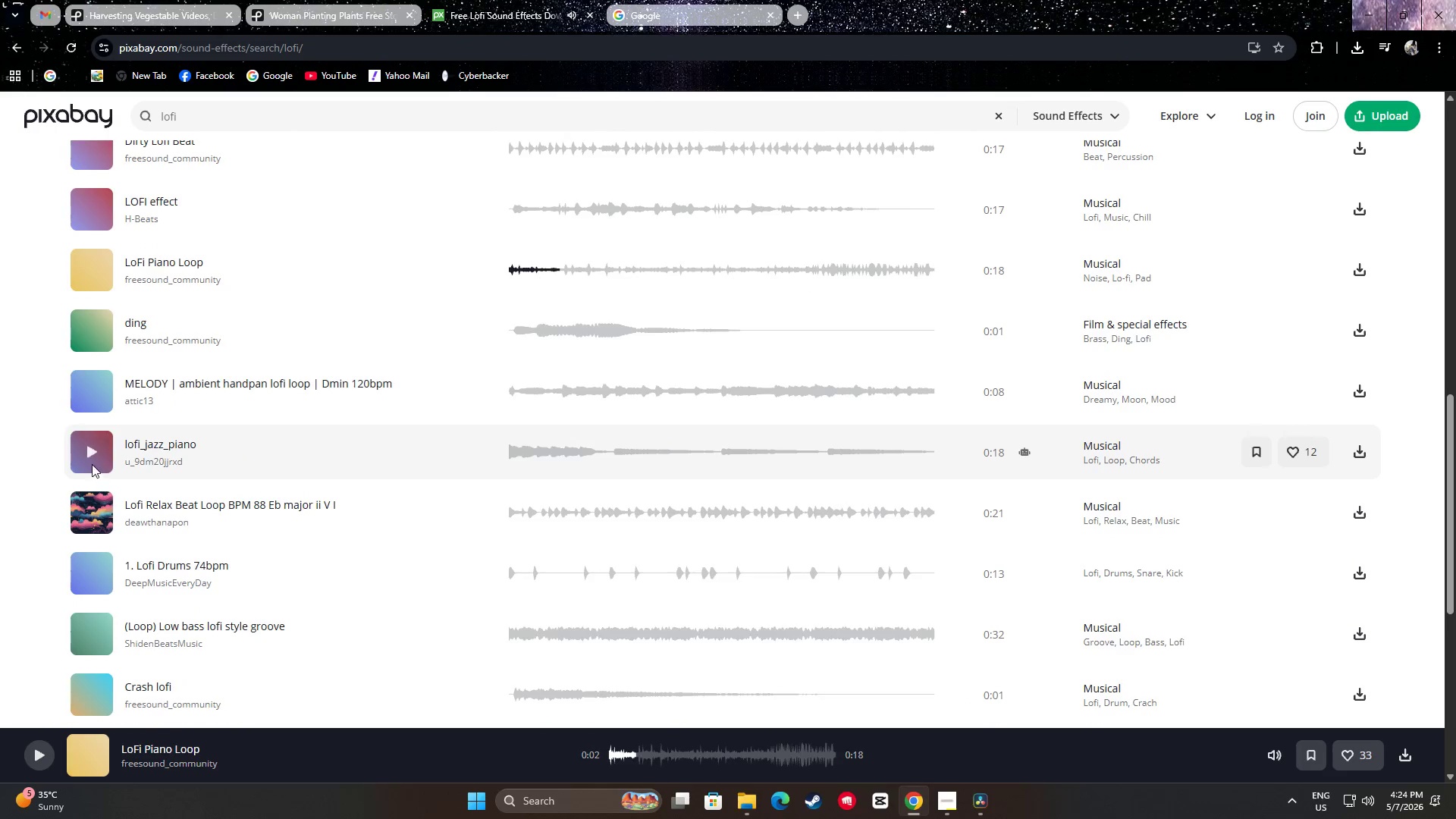 
left_click([92, 451])
 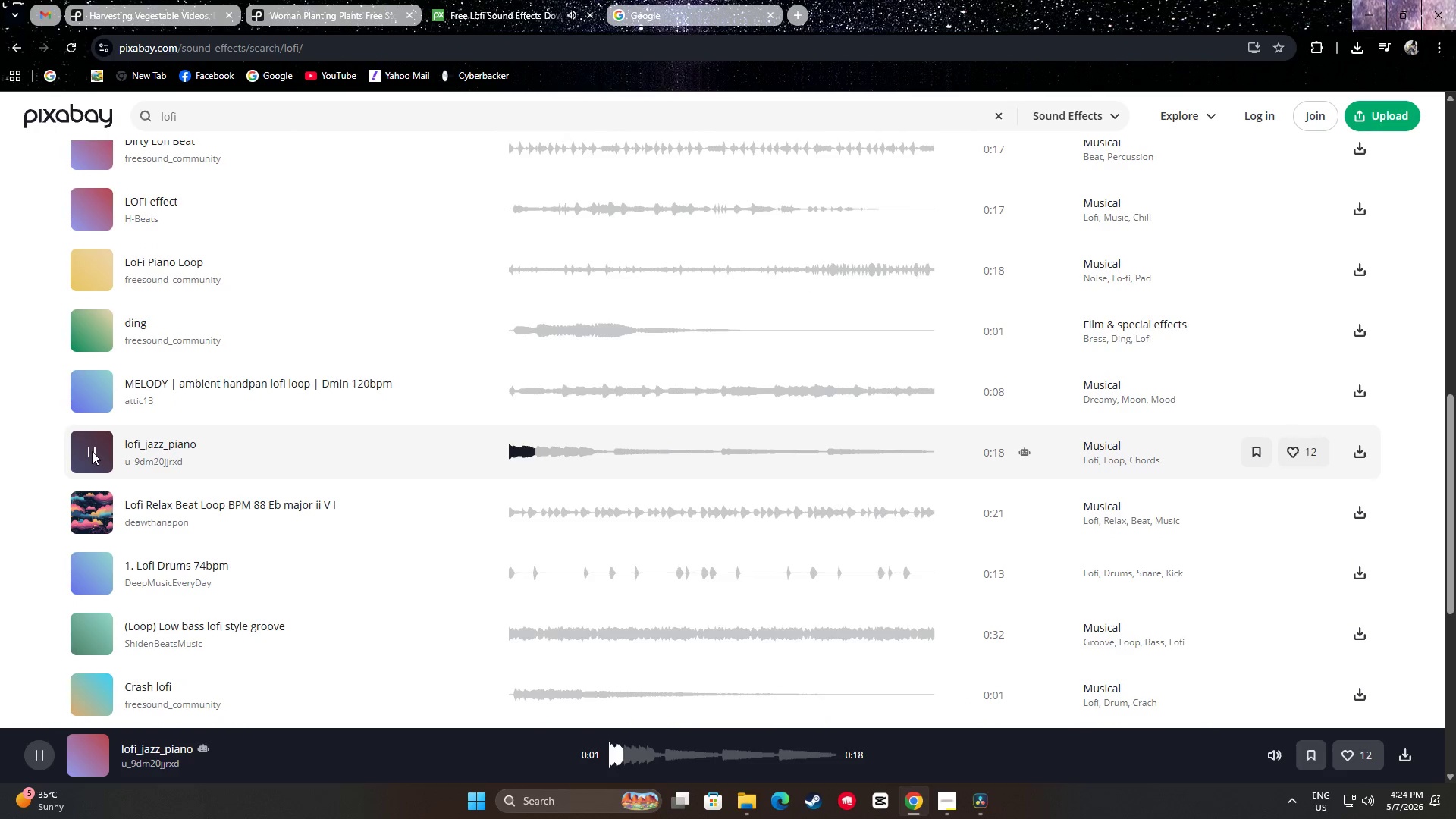 
left_click([92, 451])
 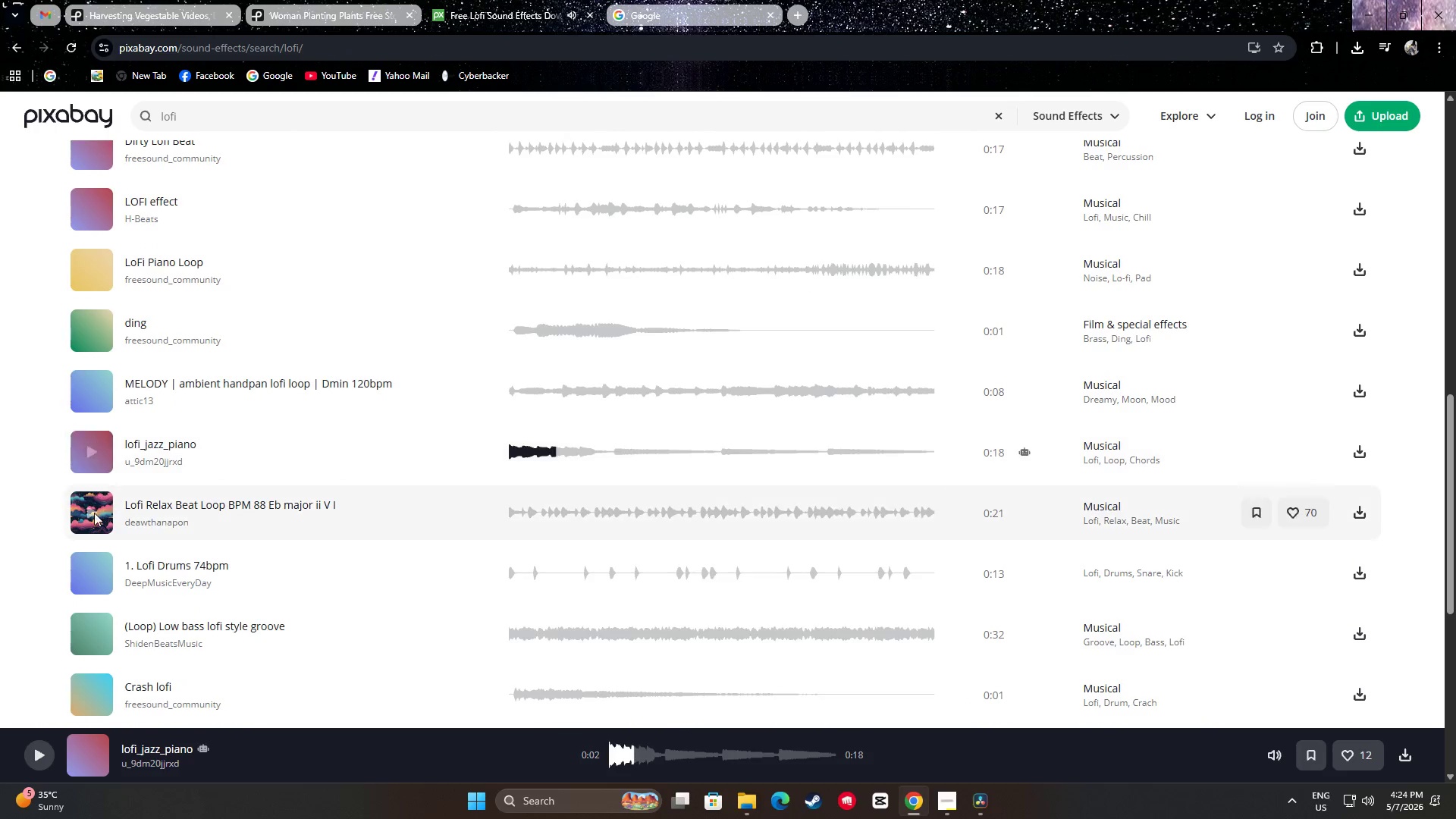 
double_click([94, 513])
 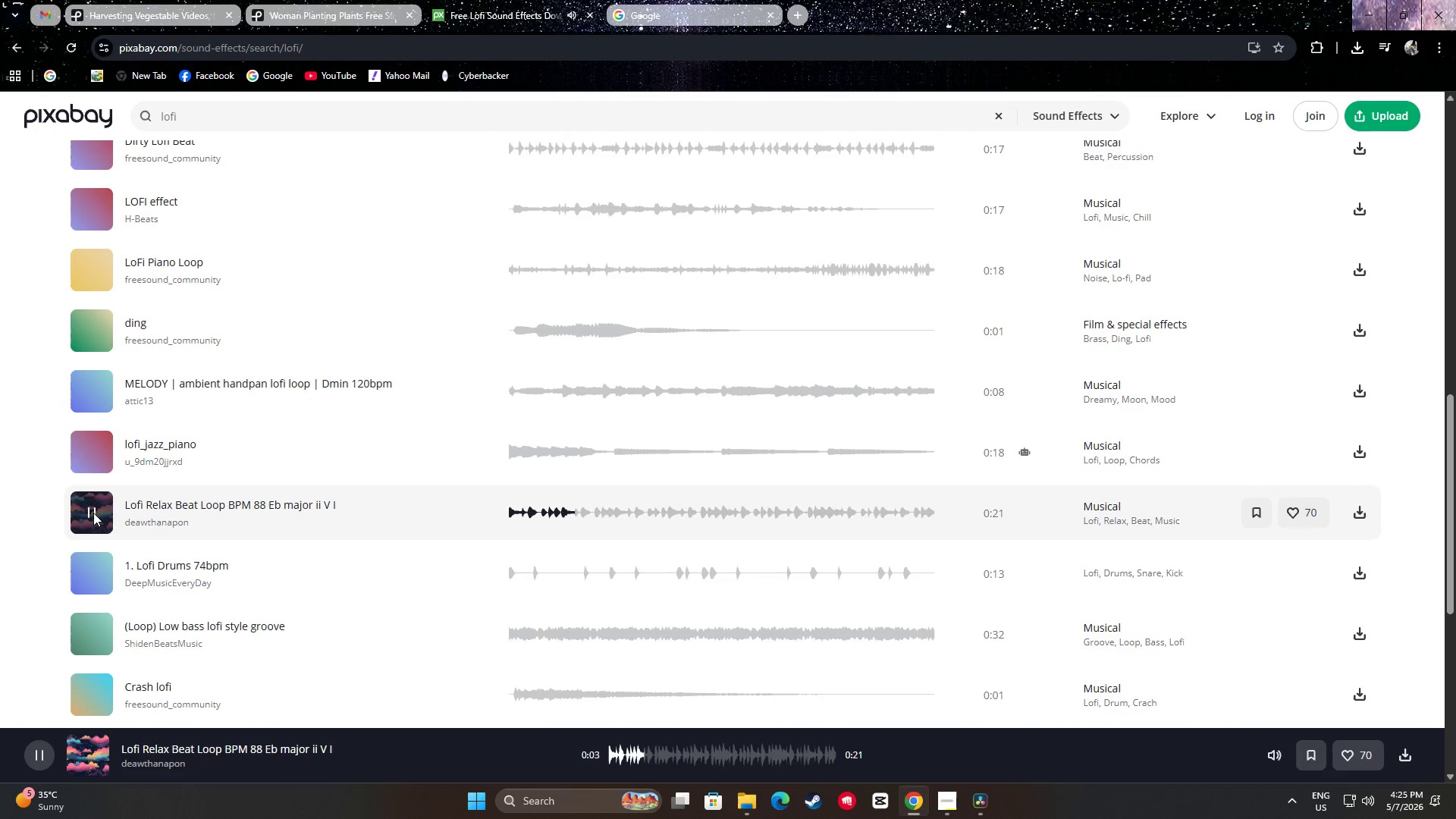 
wait(5.03)
 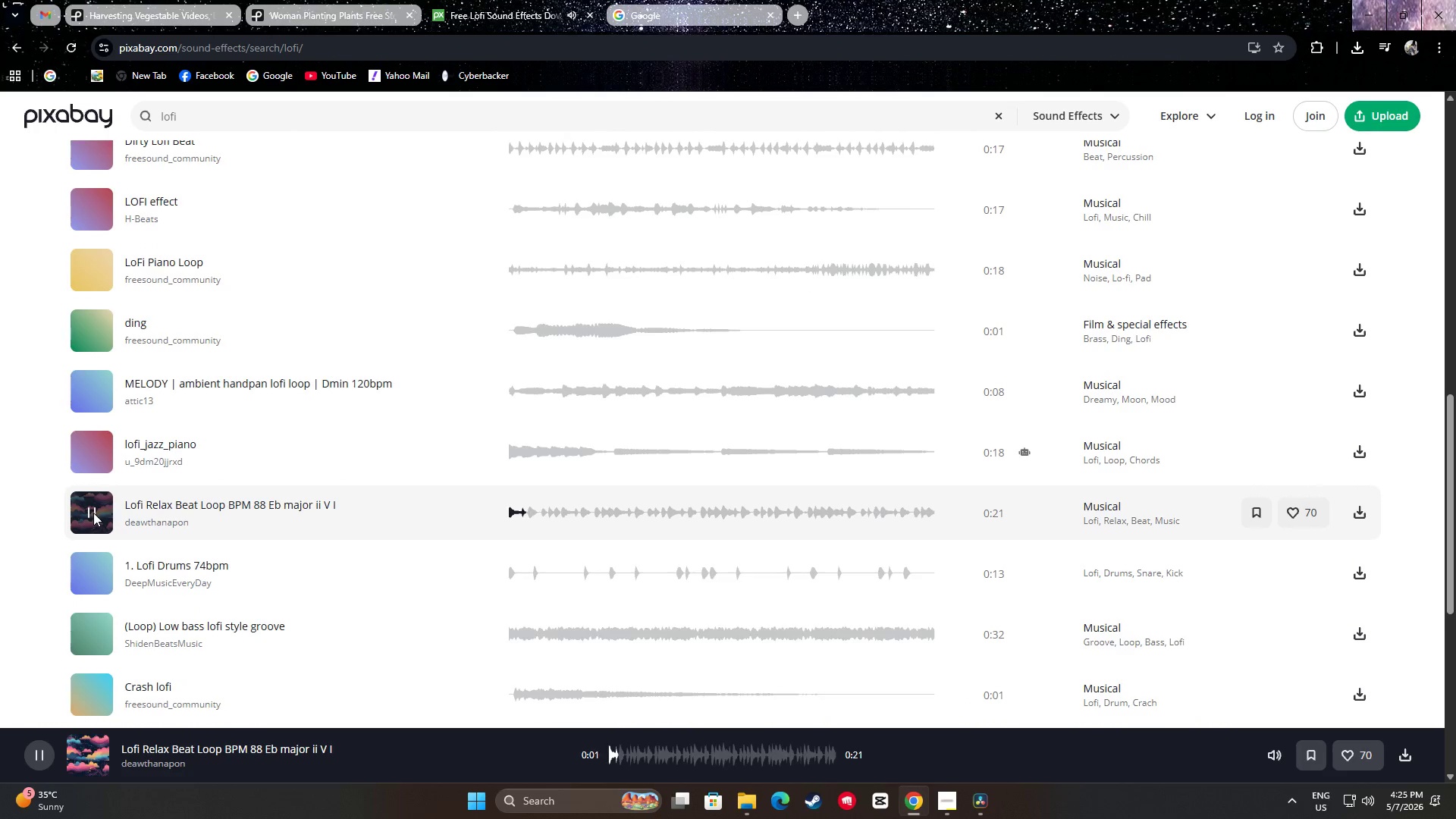 
left_click([93, 513])
 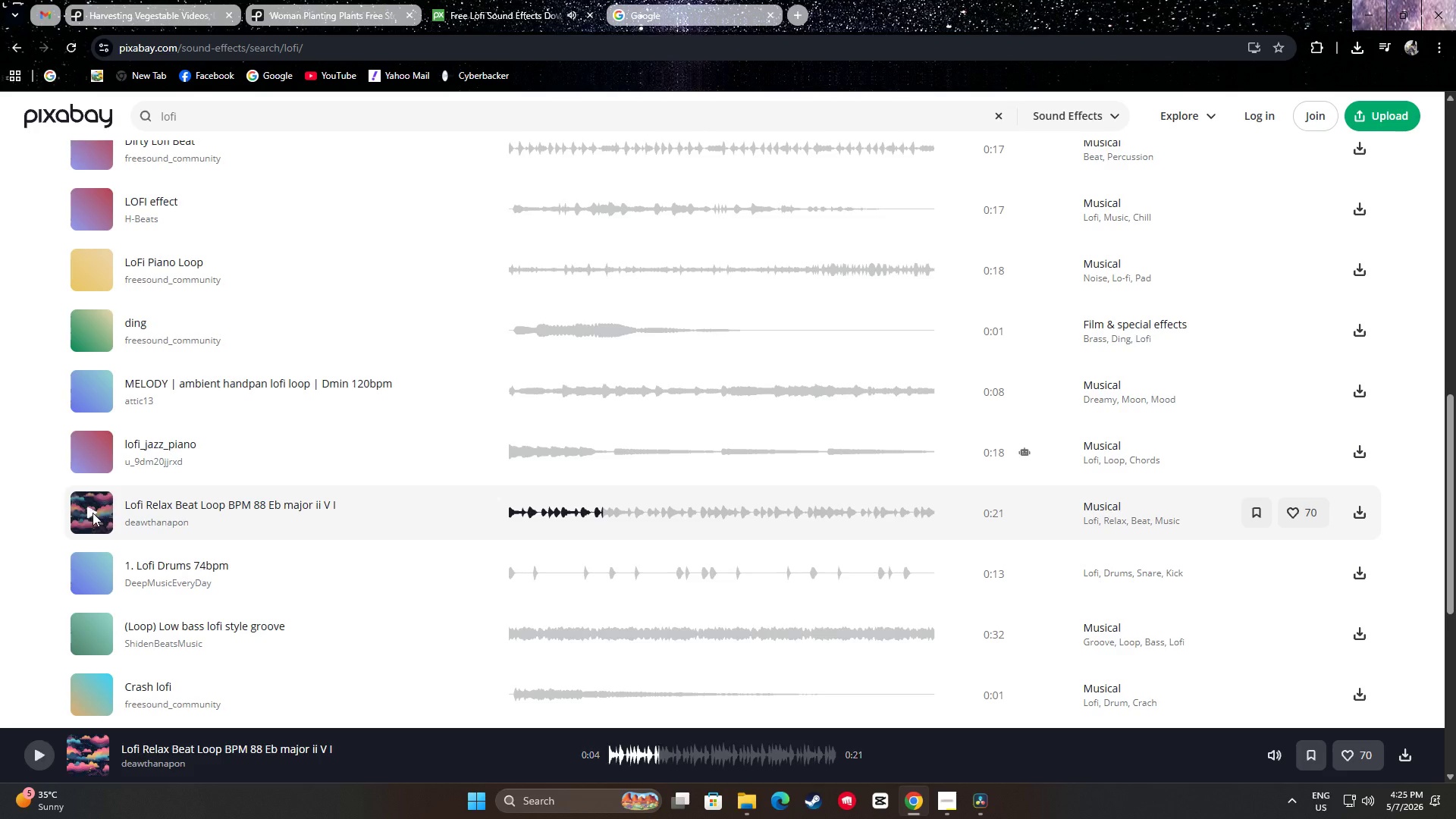 
scroll: coordinate [93, 512], scroll_direction: down, amount: 1.0
 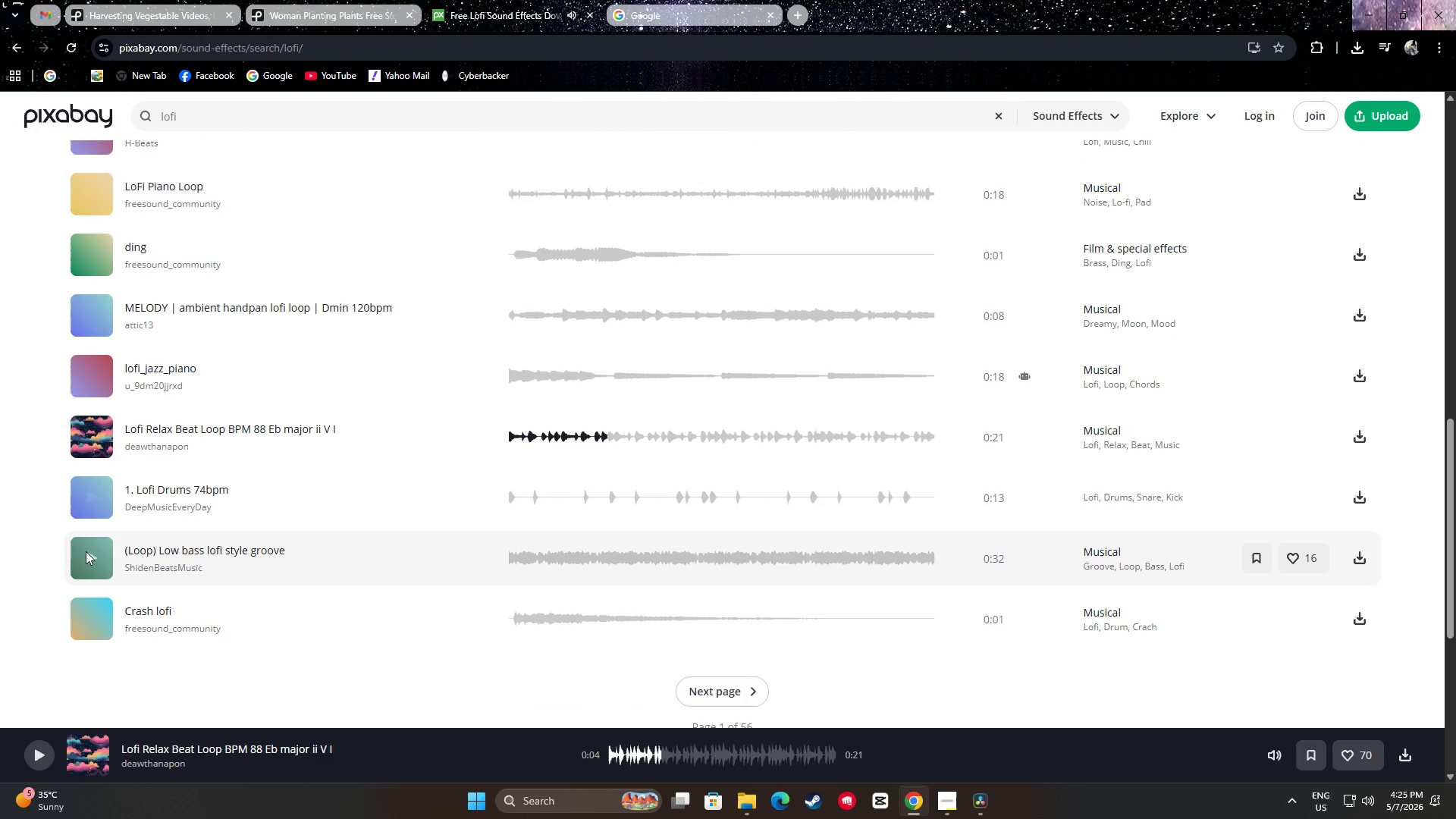 
left_click([86, 559])
 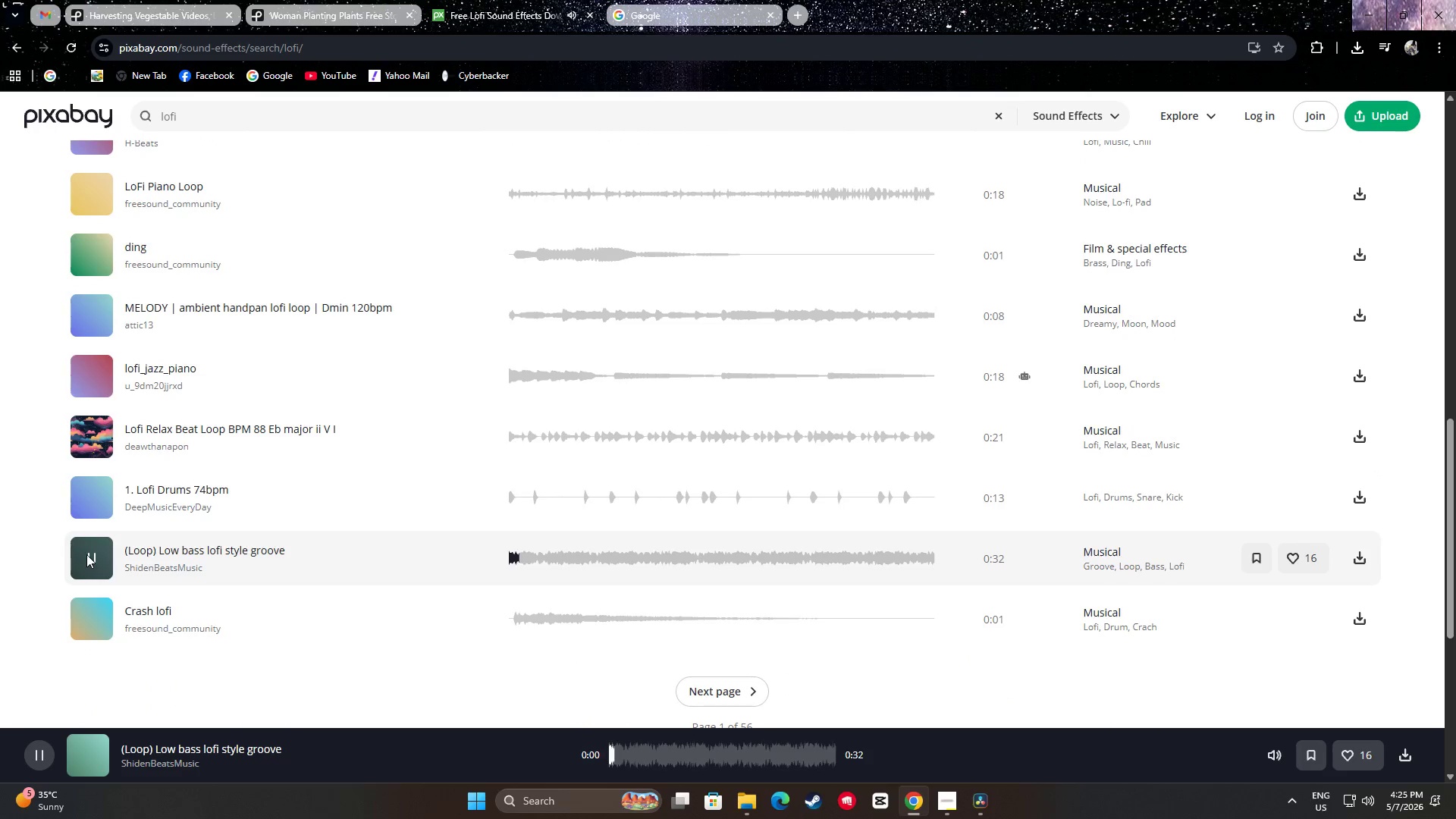 
left_click([86, 553])
 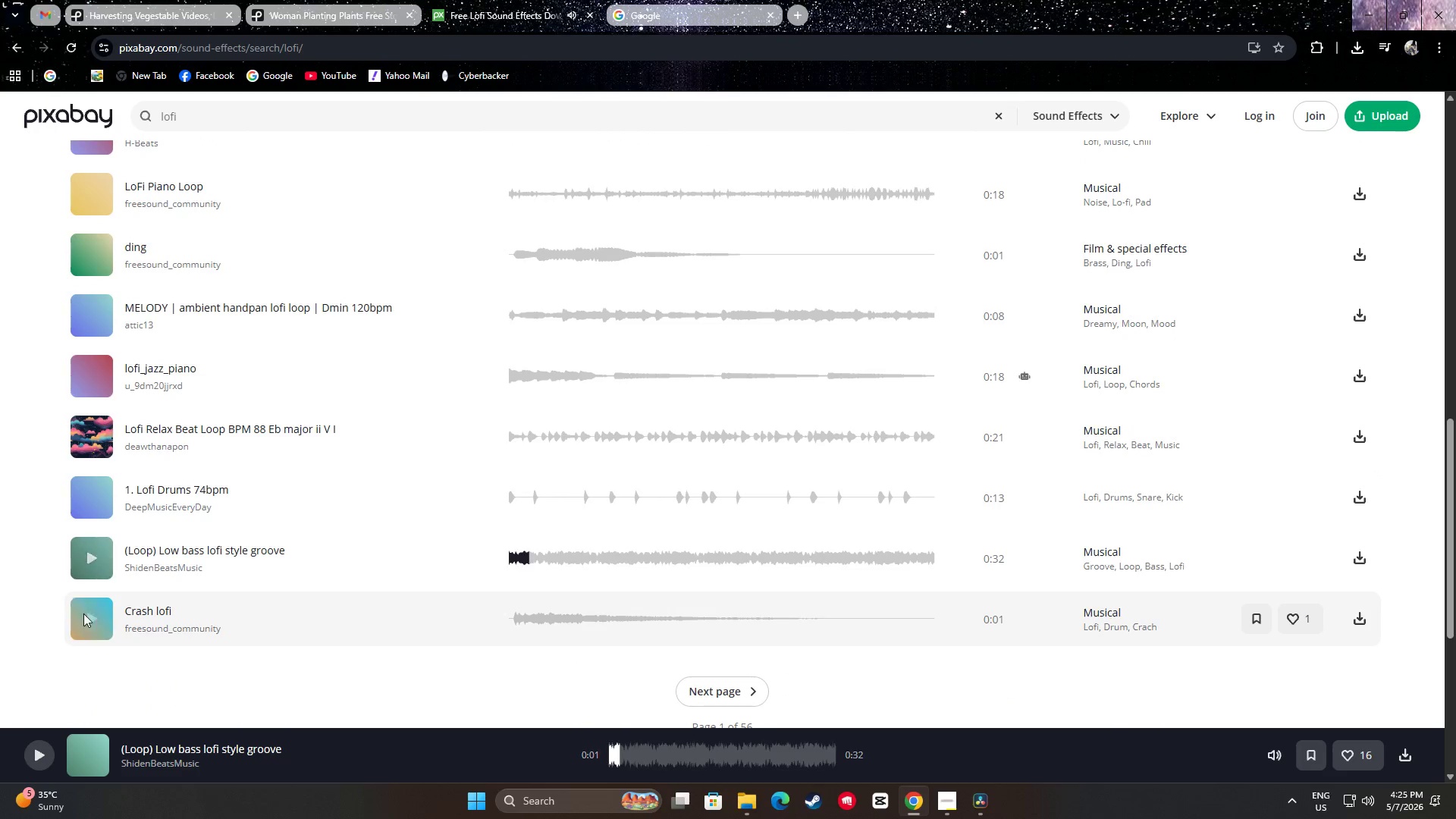 
left_click([83, 615])
 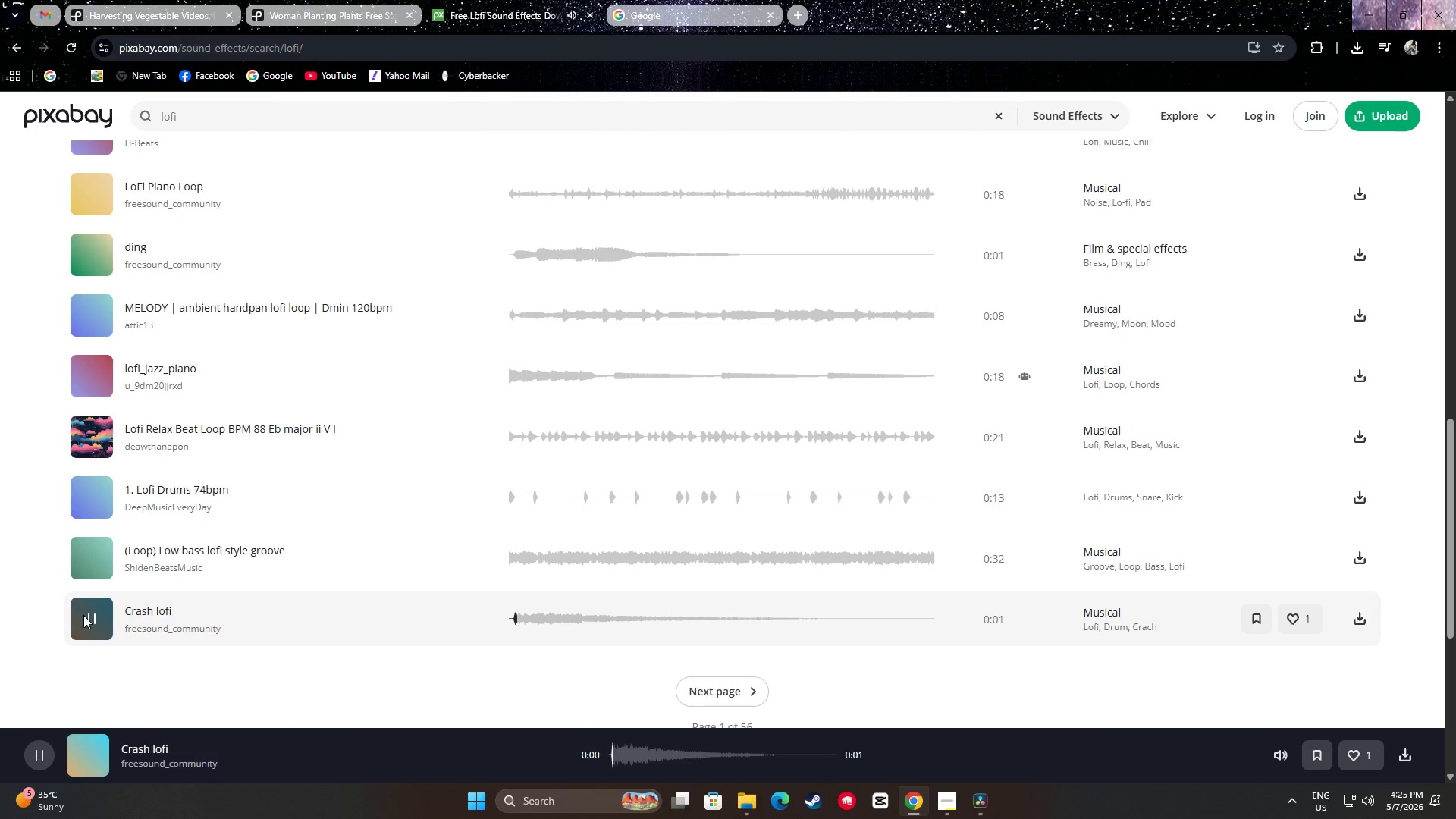 
left_click([83, 615])
 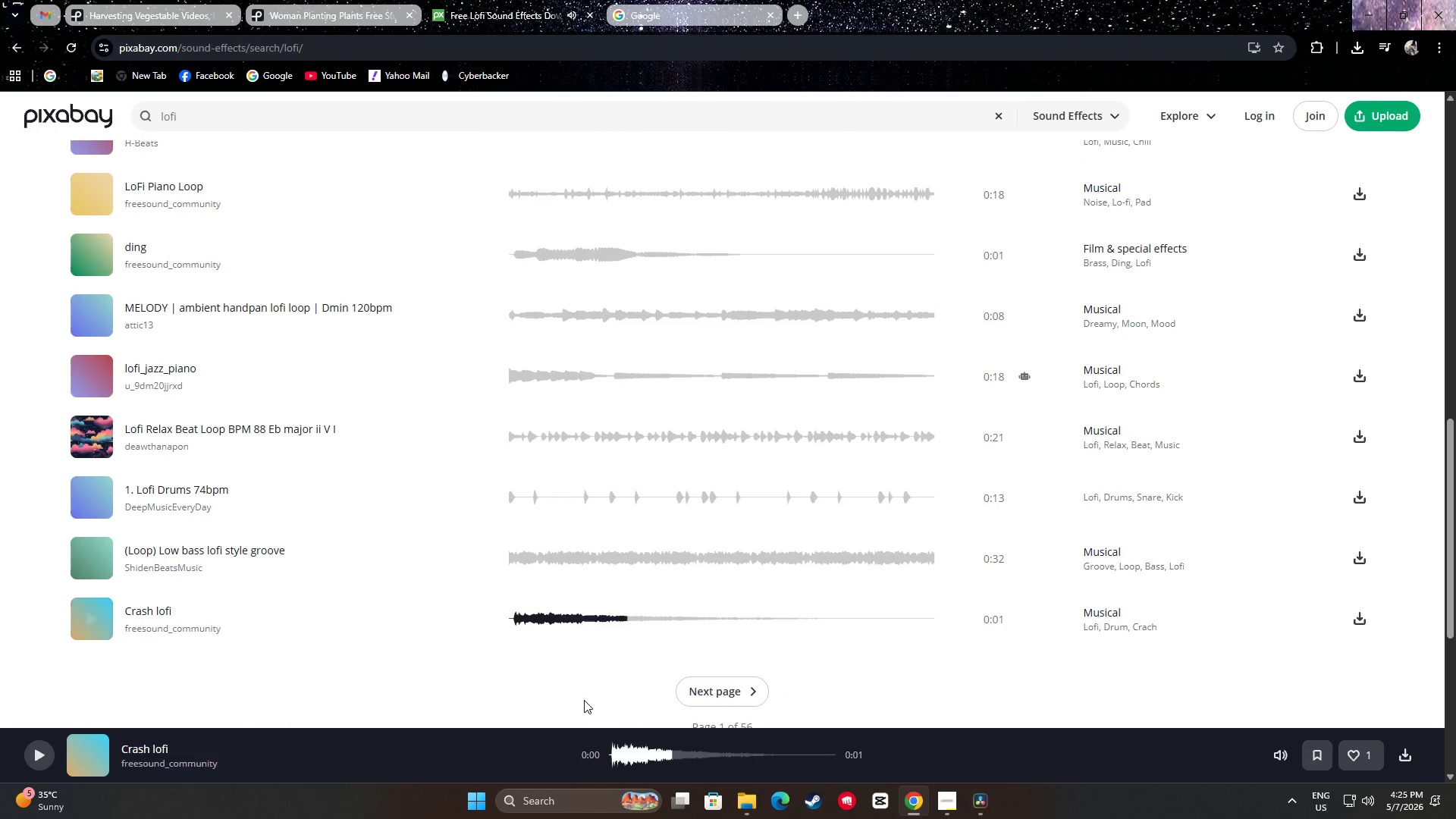 
left_click([736, 698])
 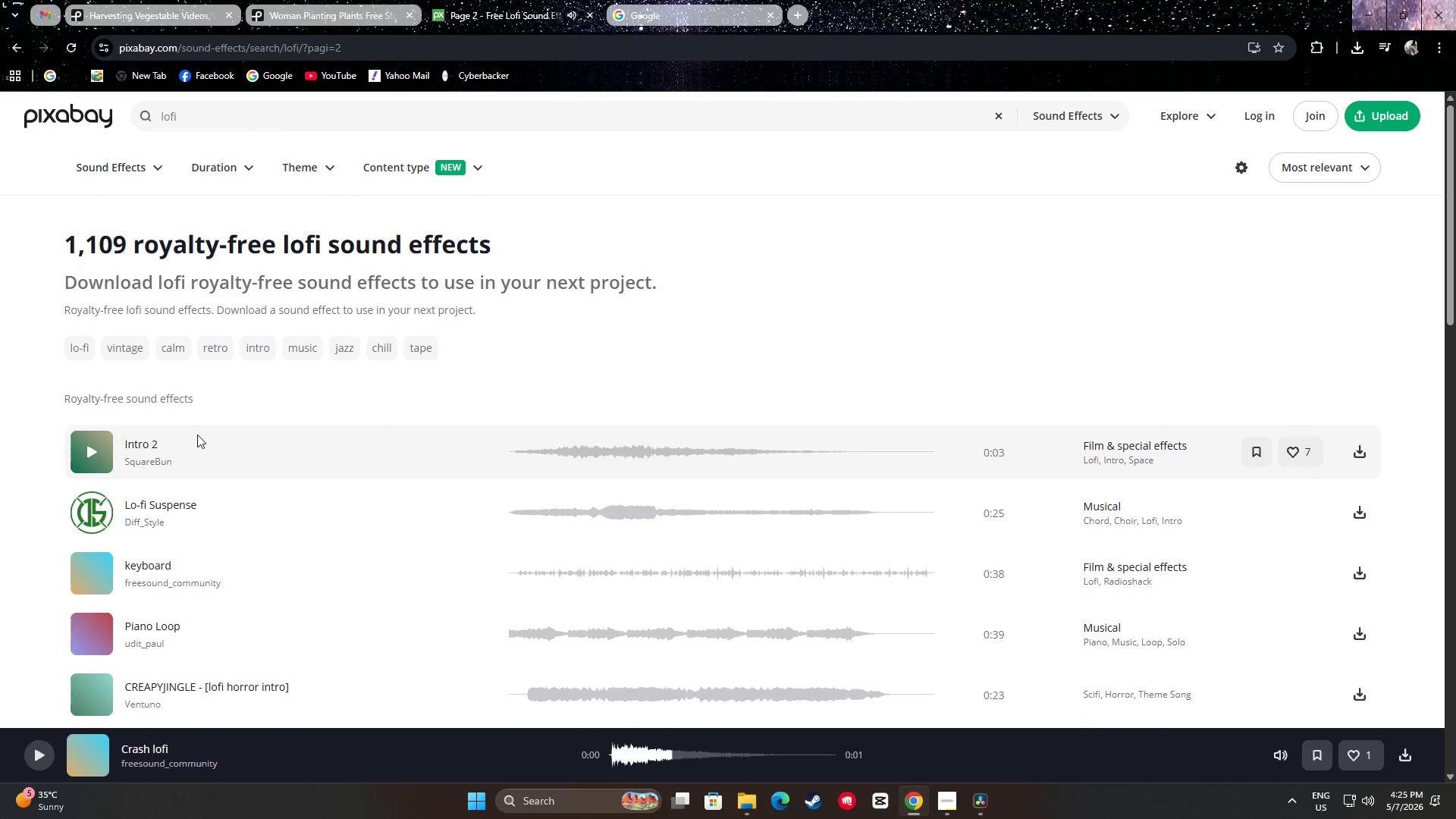 
left_click([90, 513])
 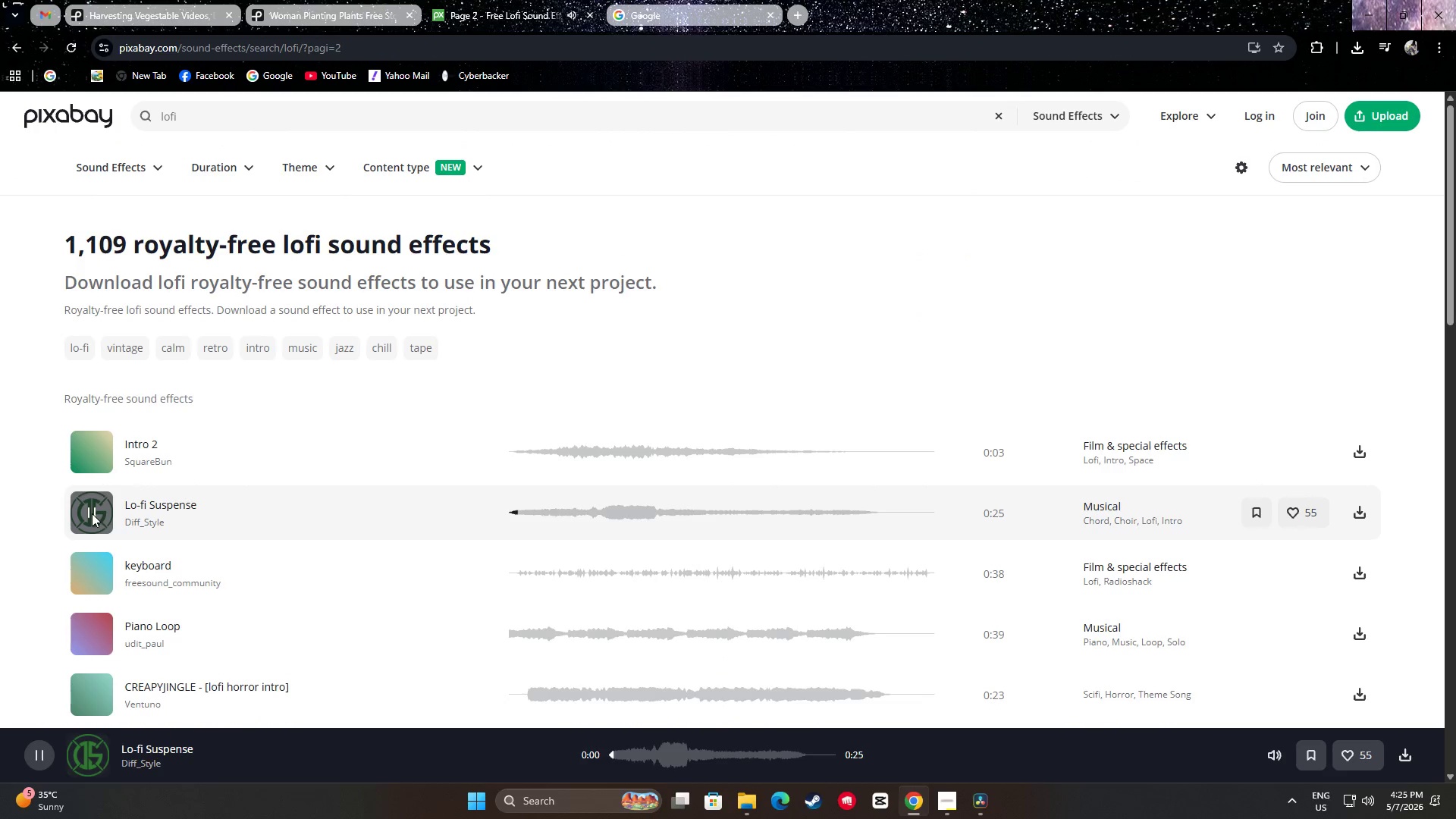 
left_click([94, 514])
 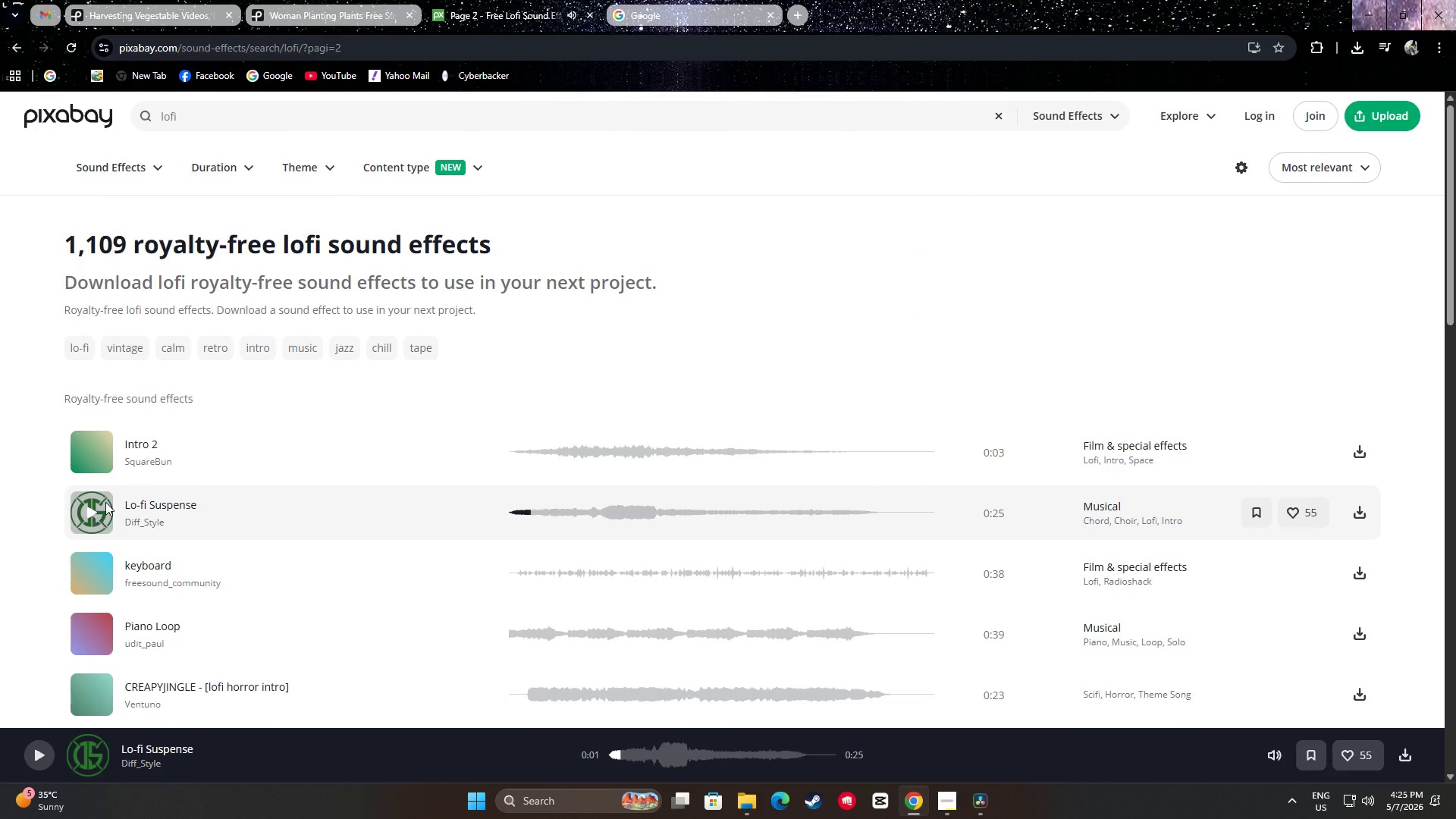 
scroll: coordinate [110, 509], scroll_direction: down, amount: 3.0
 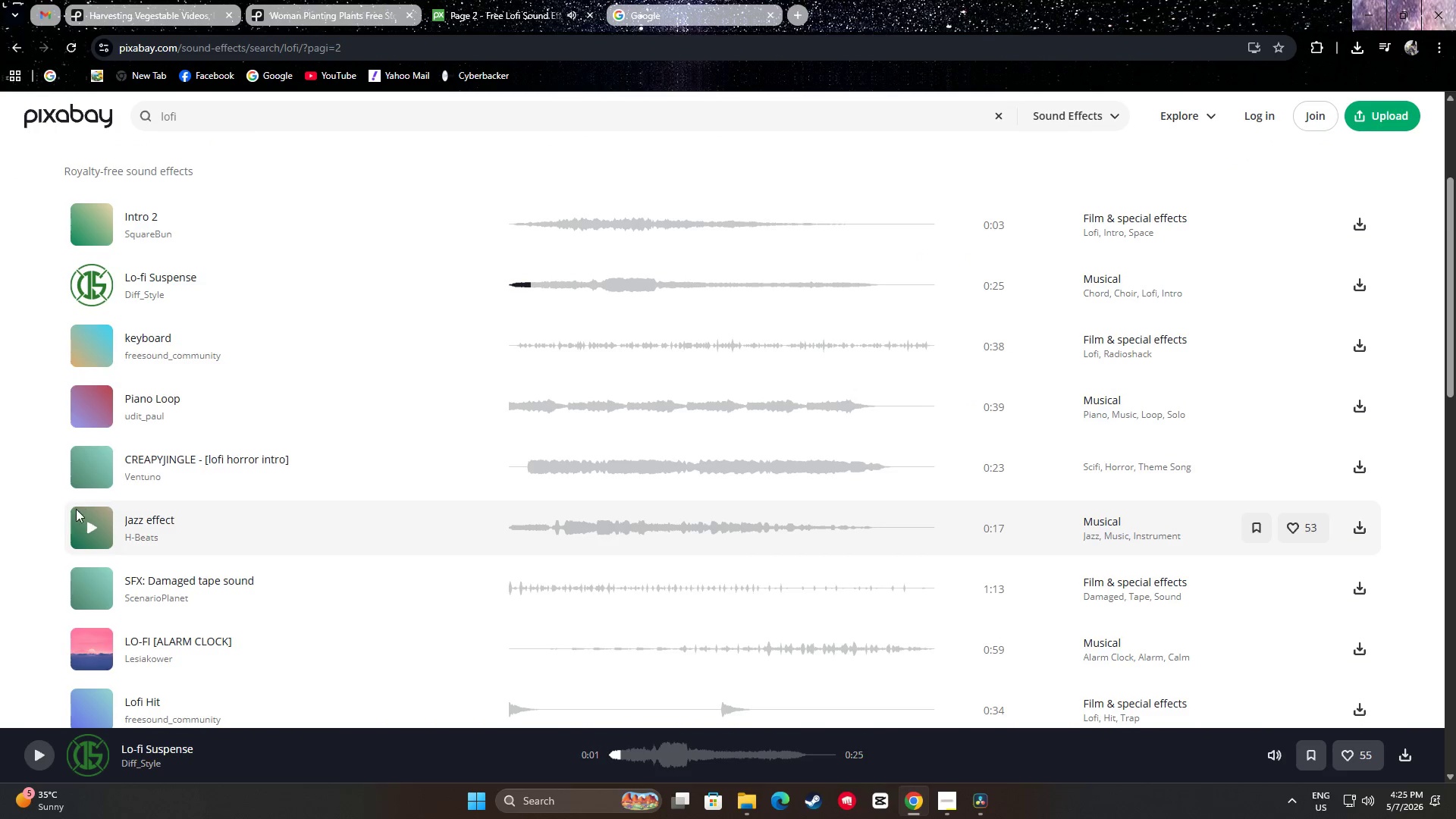 
left_click([96, 523])
 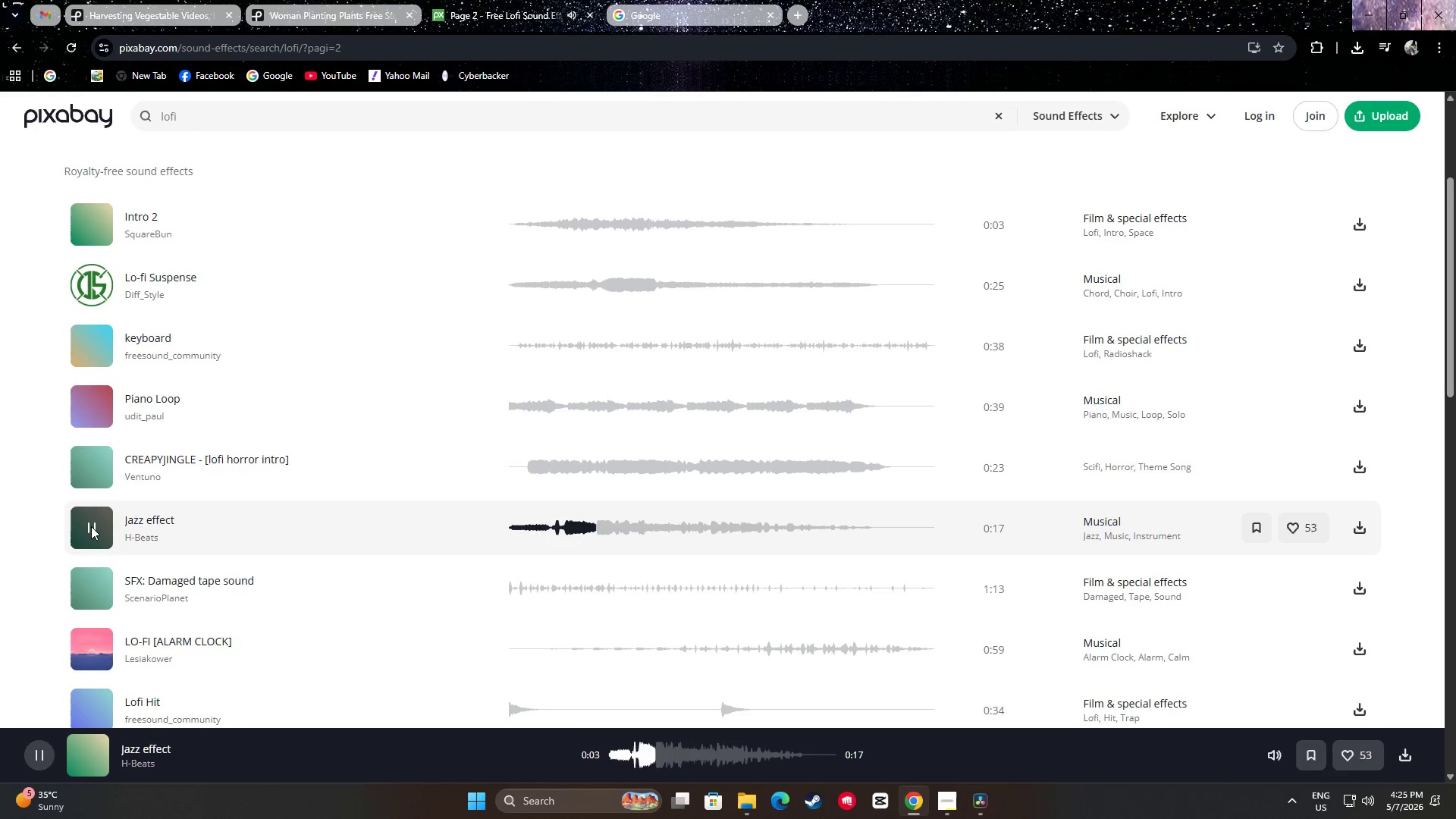 
wait(5.36)
 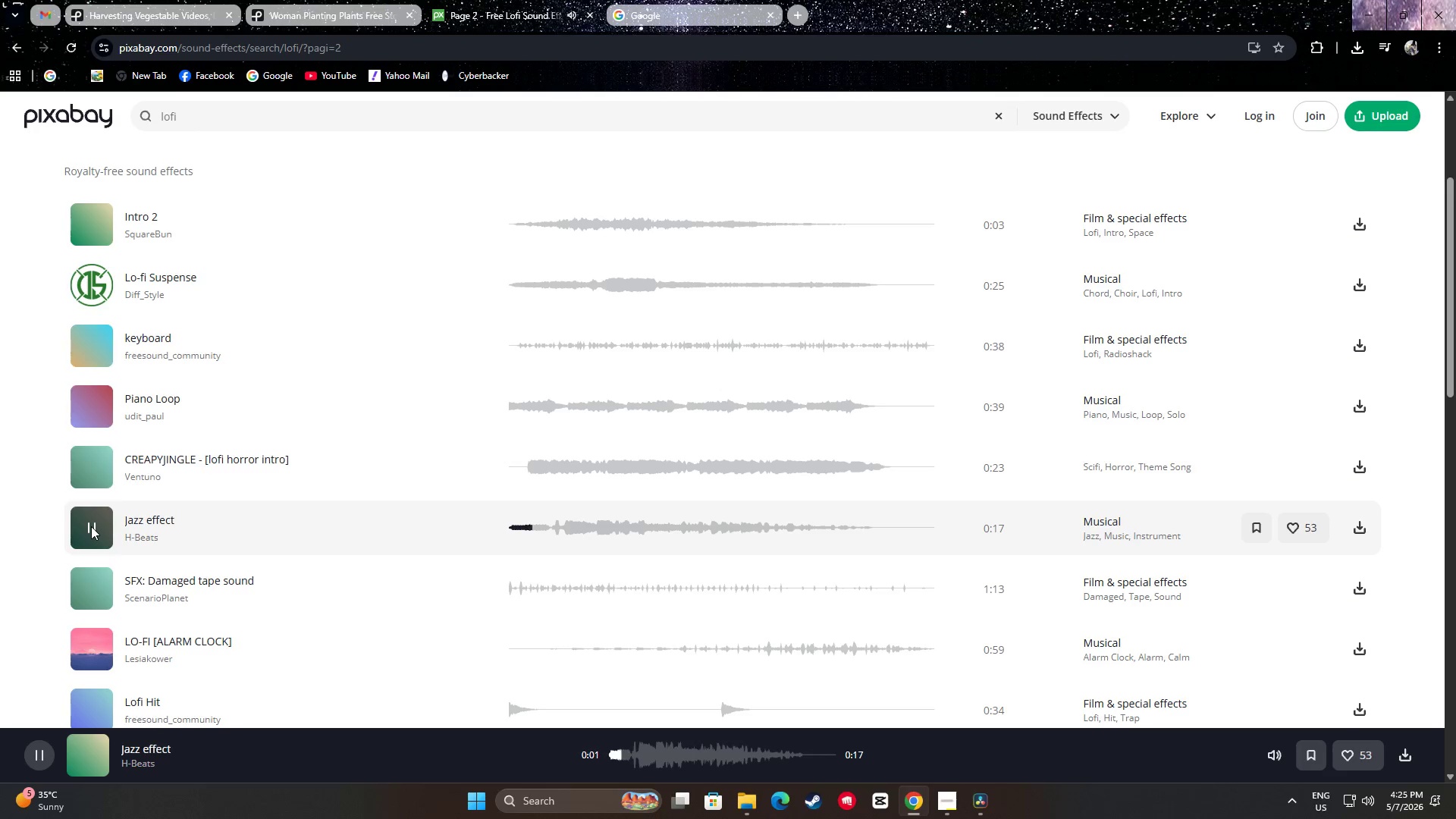 
left_click([91, 526])
 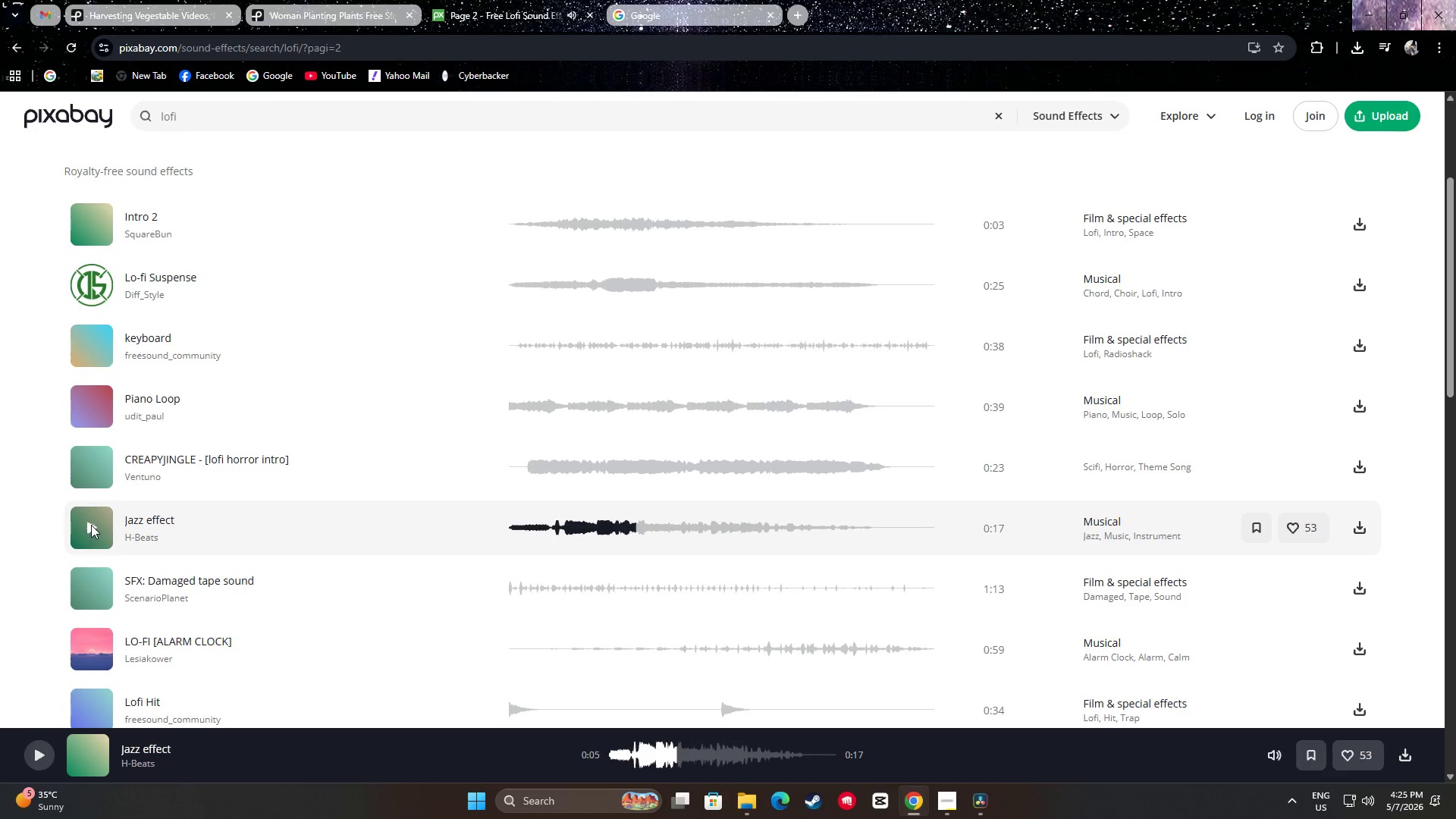 
scroll: coordinate [90, 523], scroll_direction: down, amount: 3.0
 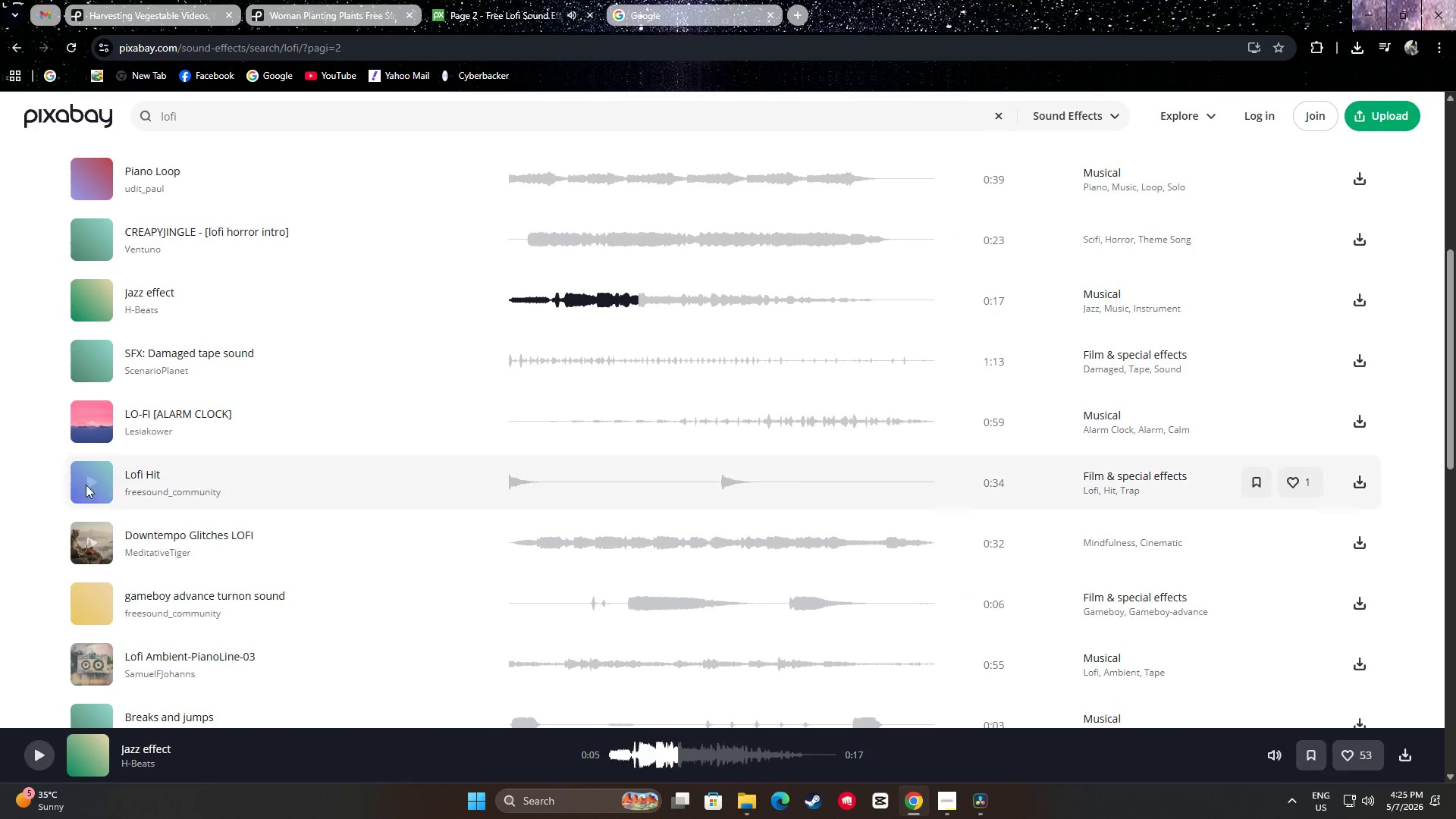 
left_click([90, 475])
 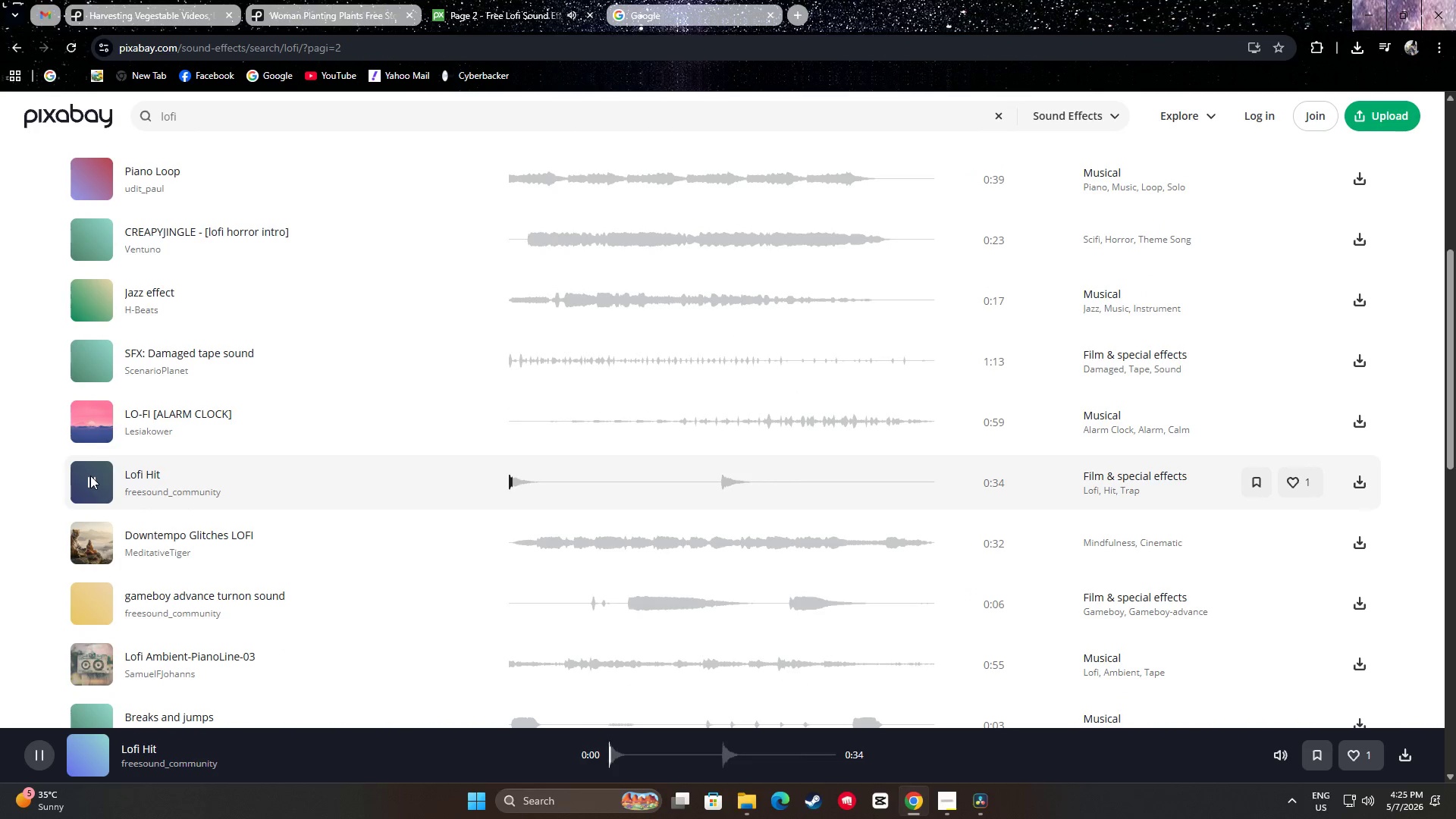 
left_click([89, 475])
 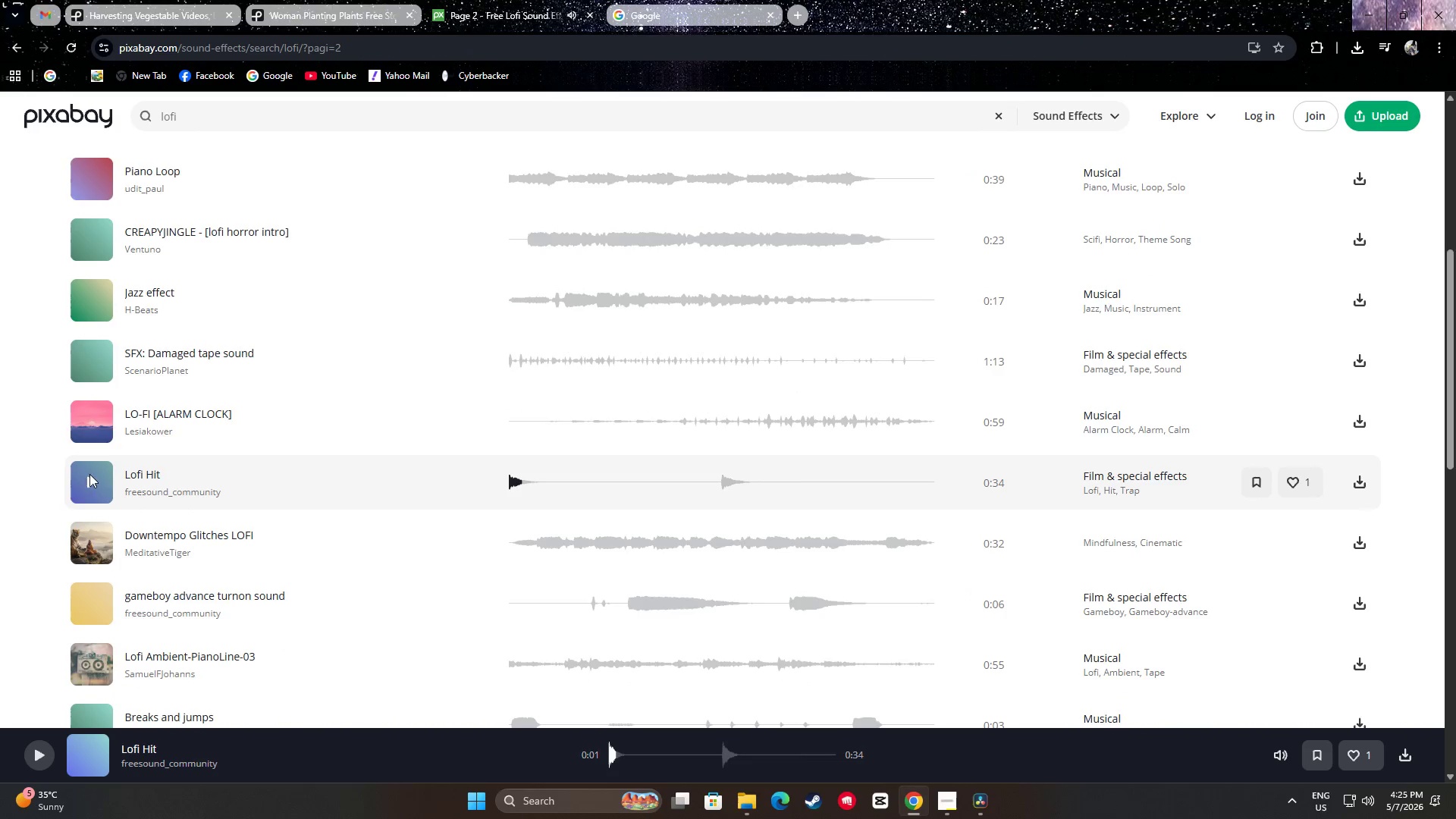 
scroll: coordinate [96, 469], scroll_direction: down, amount: 2.0
 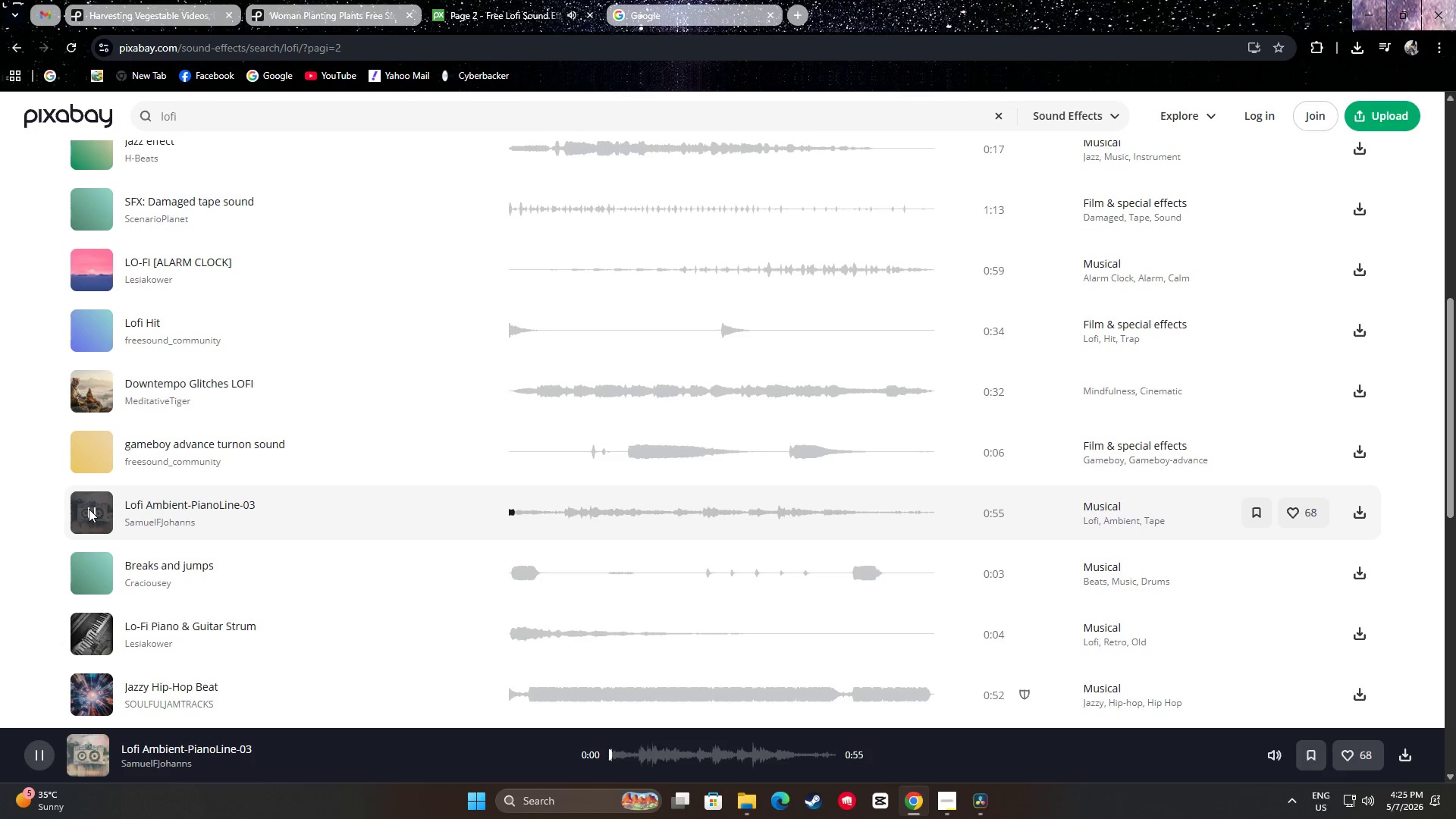 
left_click([93, 513])
 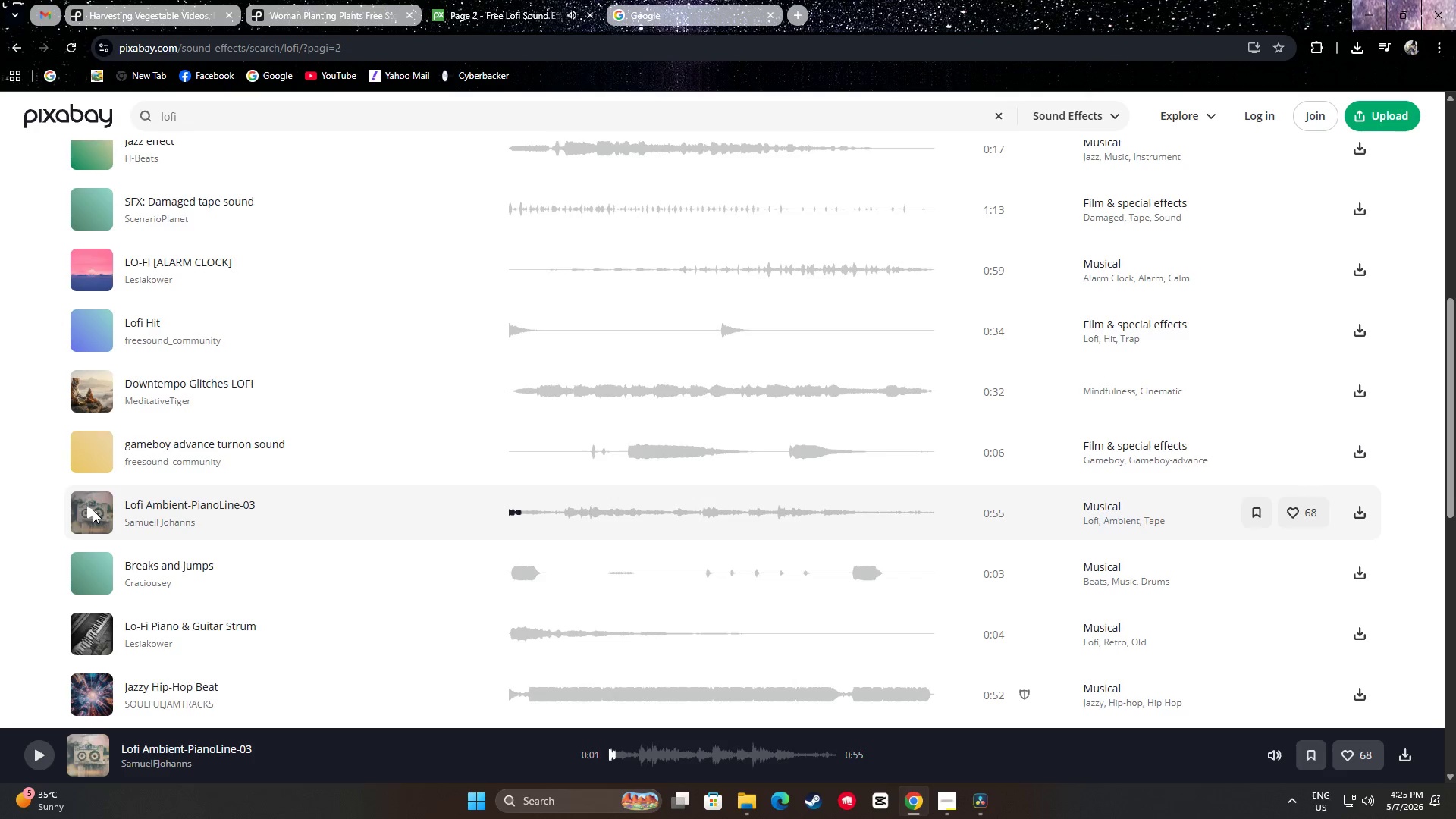 
scroll: coordinate [98, 594], scroll_direction: down, amount: 3.0
 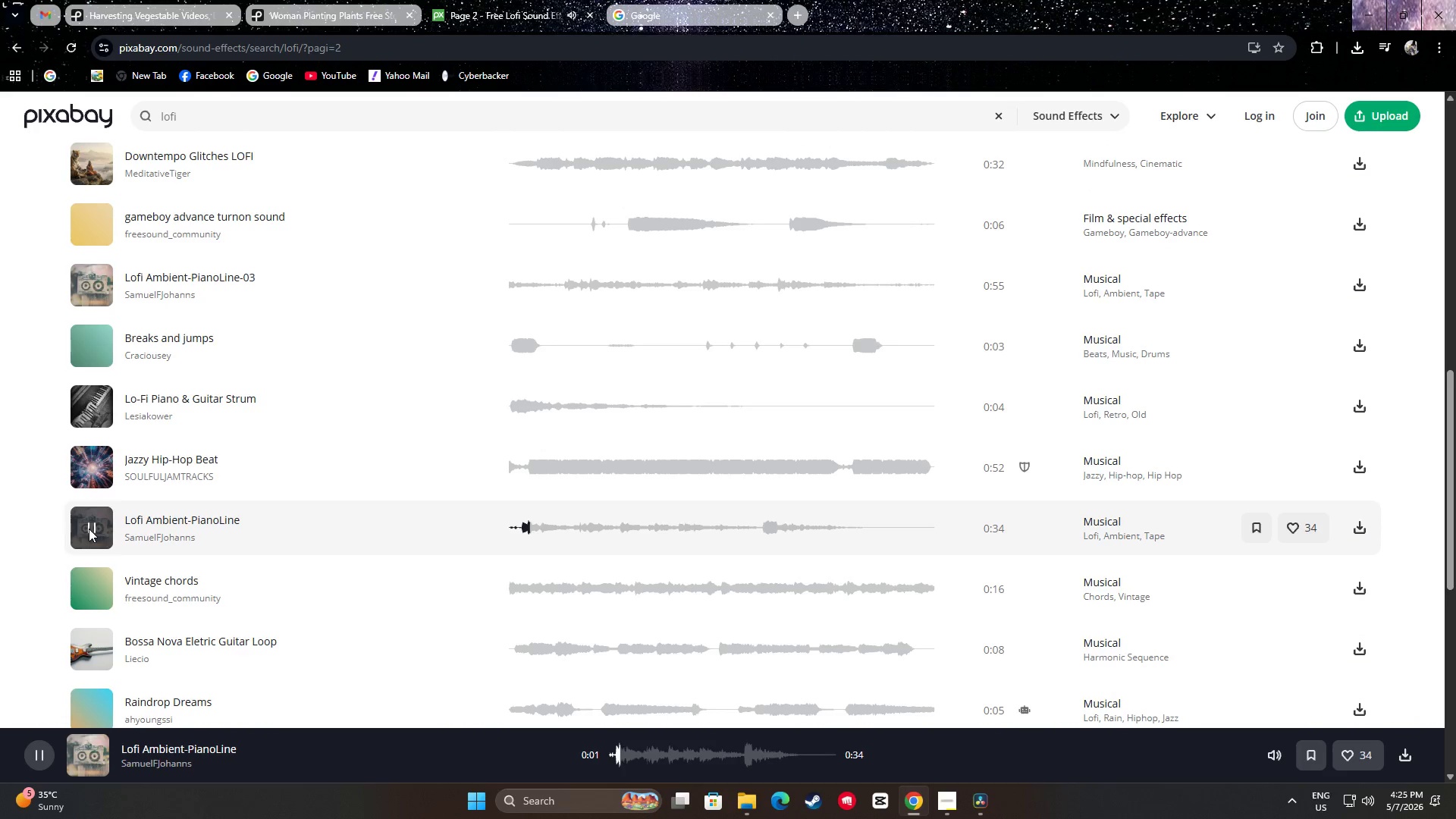 
left_click([93, 526])
 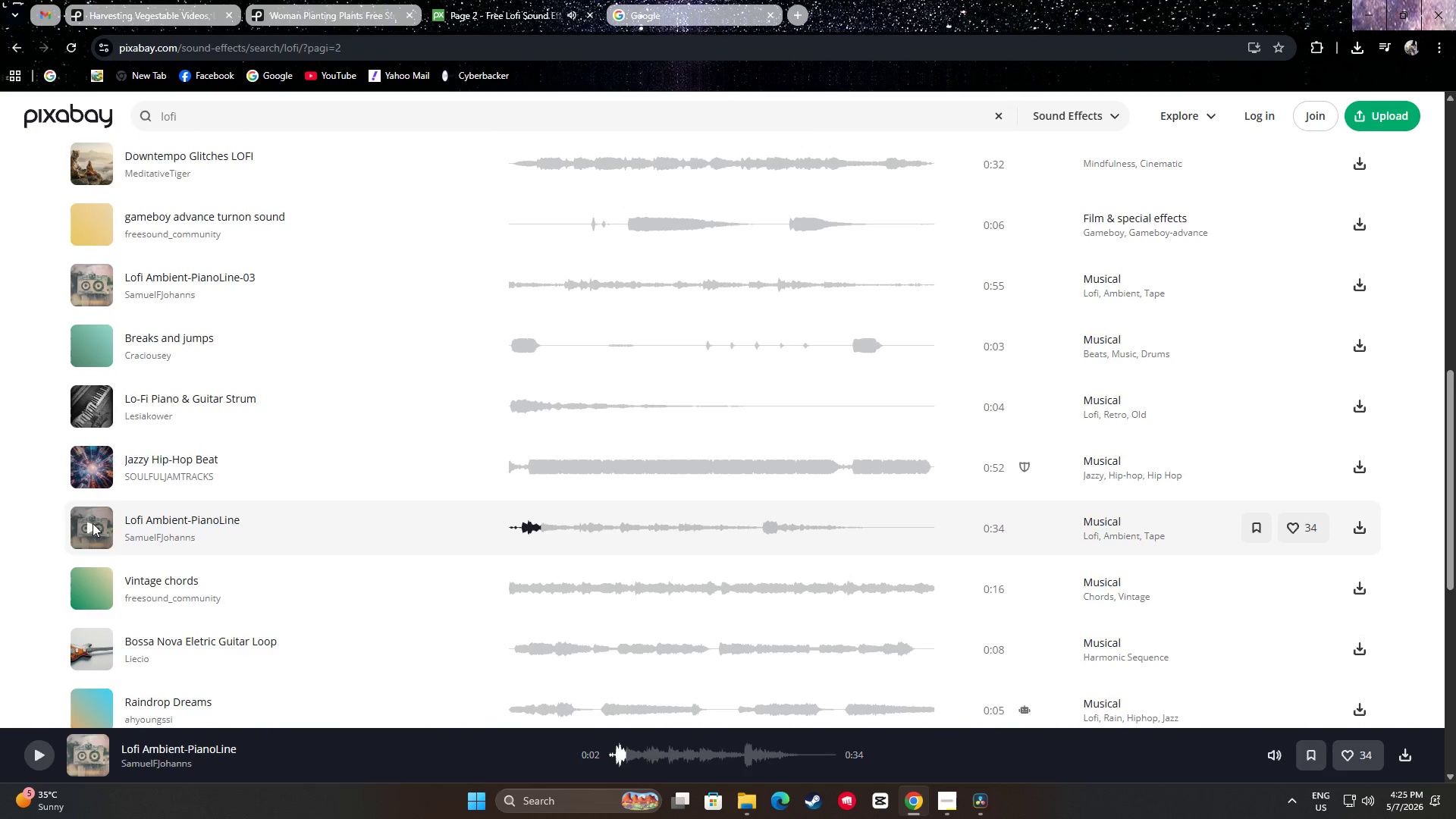 
scroll: coordinate [96, 522], scroll_direction: down, amount: 2.0
 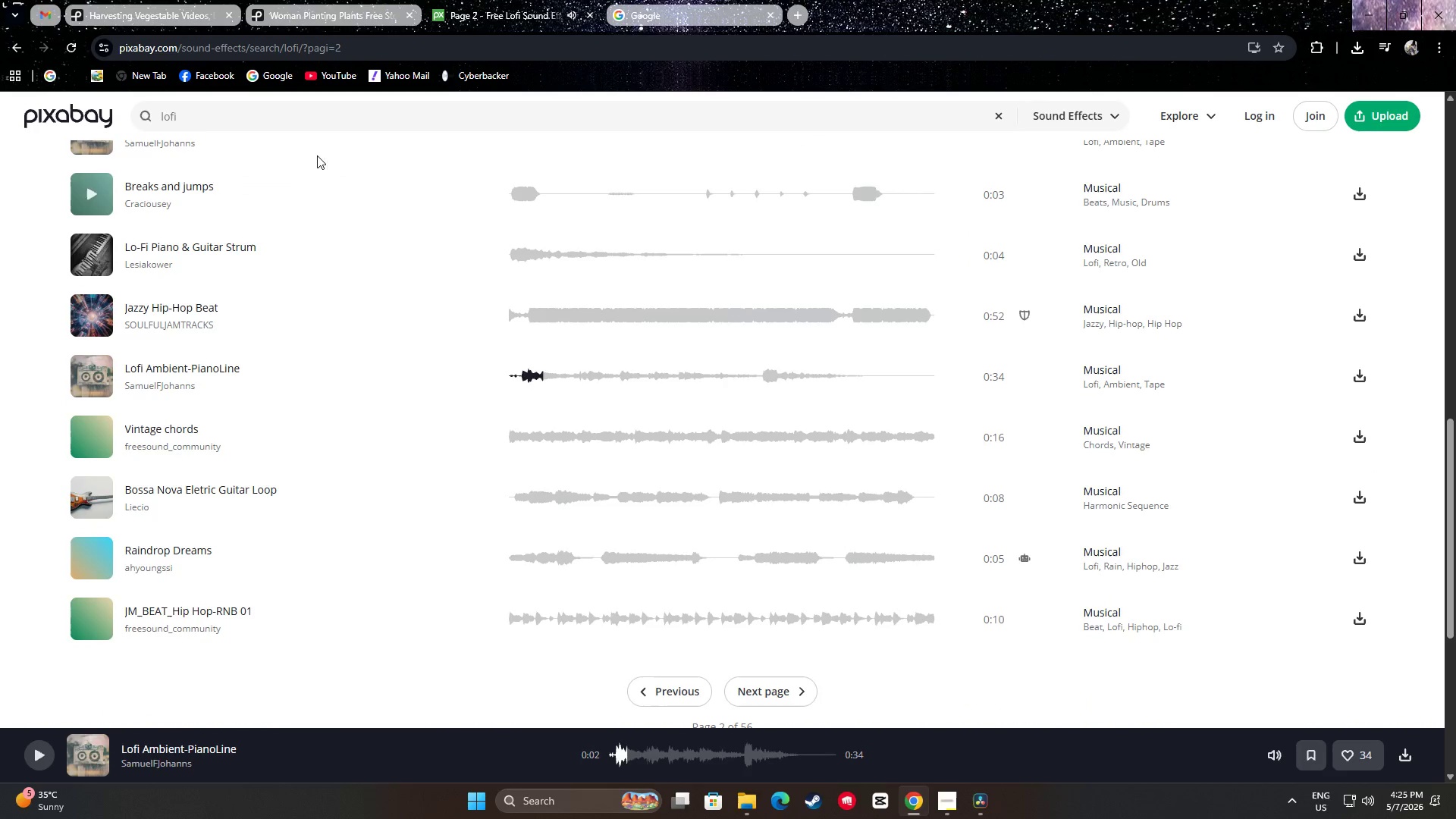 
left_click_drag(start_coordinate=[218, 130], to_coordinate=[137, 122])
 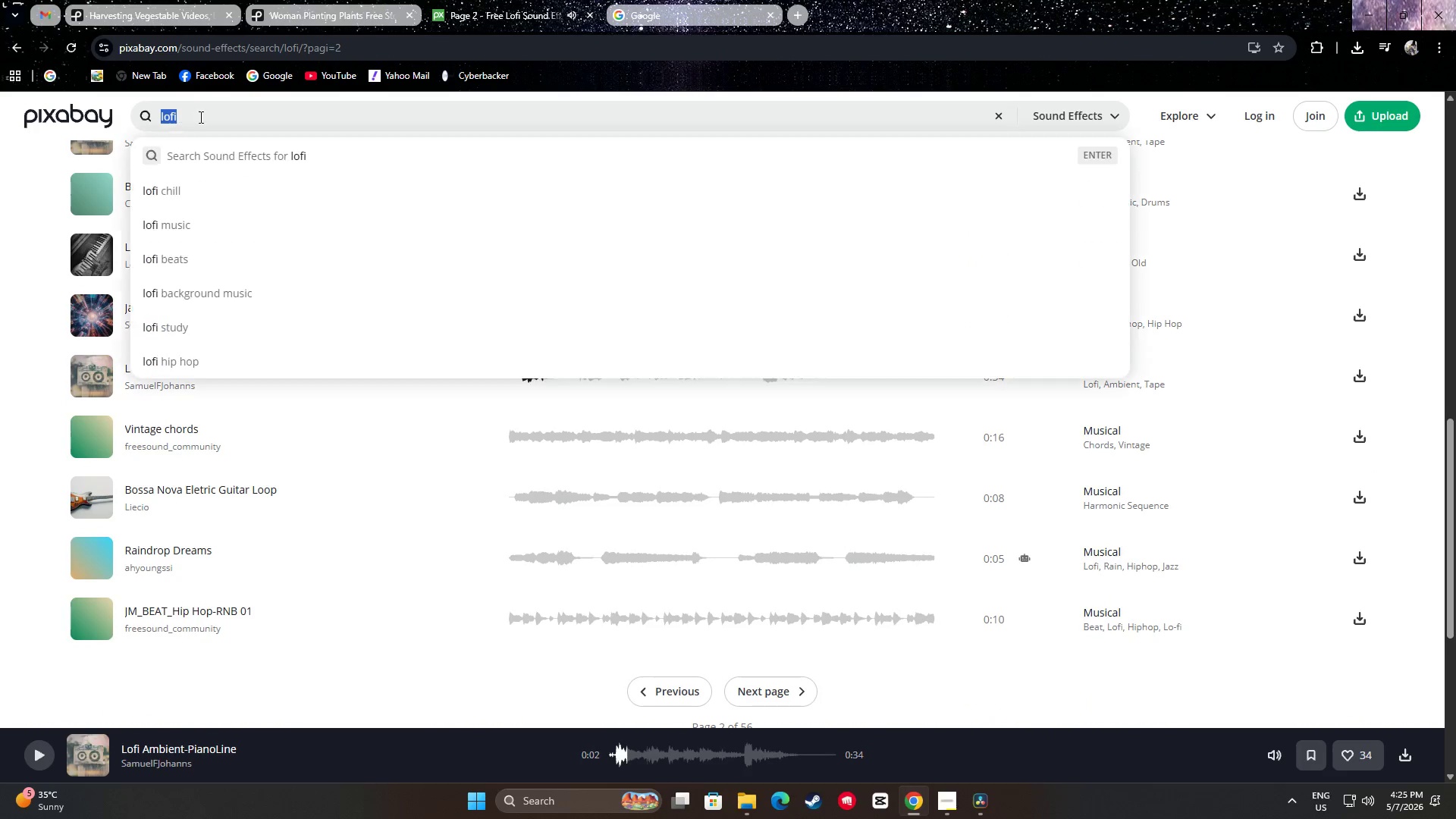 
double_click([199, 117])
 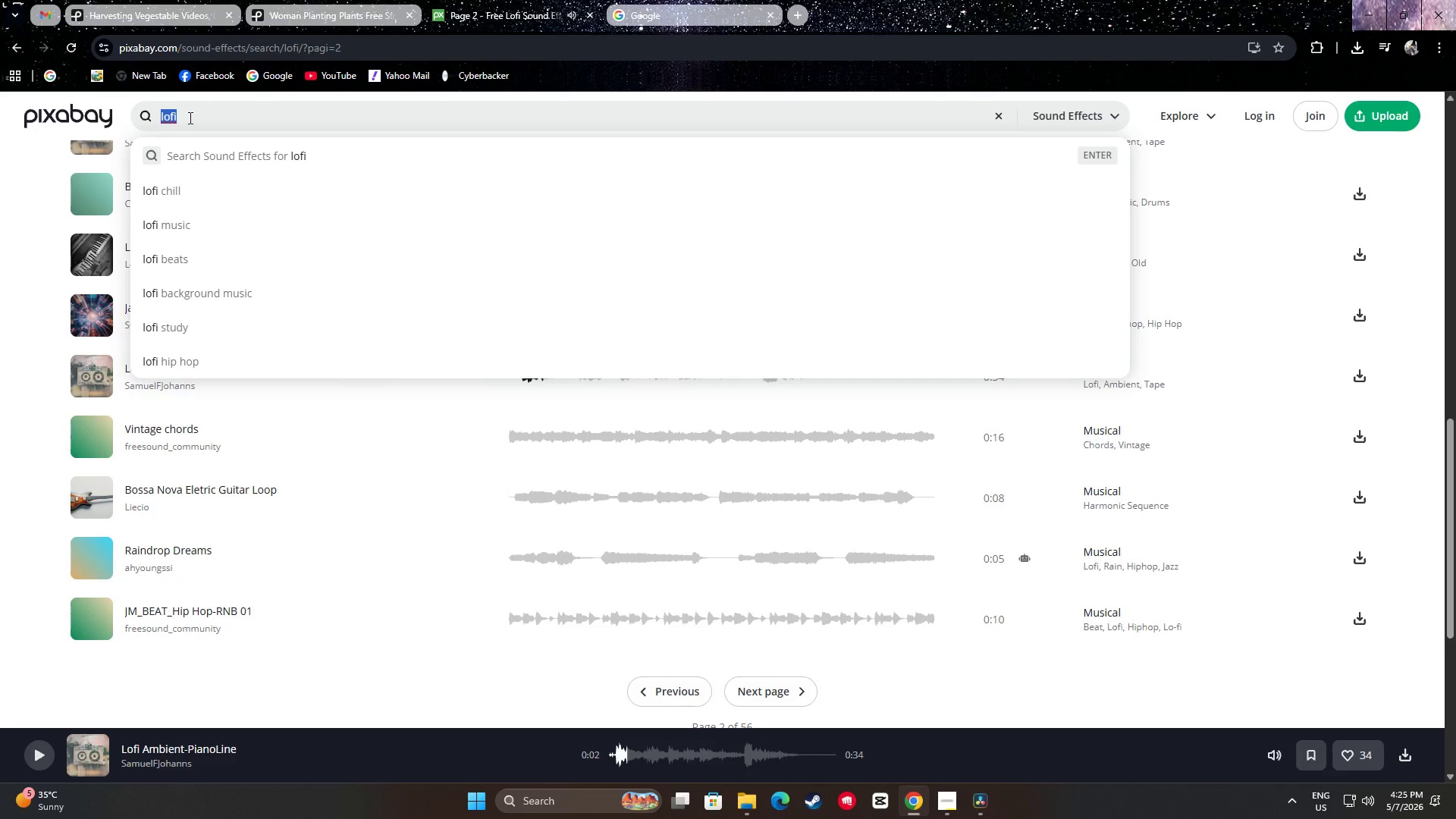 
type(acoustoic)
key(Backspace)
key(Backspace)
key(Backspace)
type(ti)
key(Backspace)
key(Backspace)
type(i)
 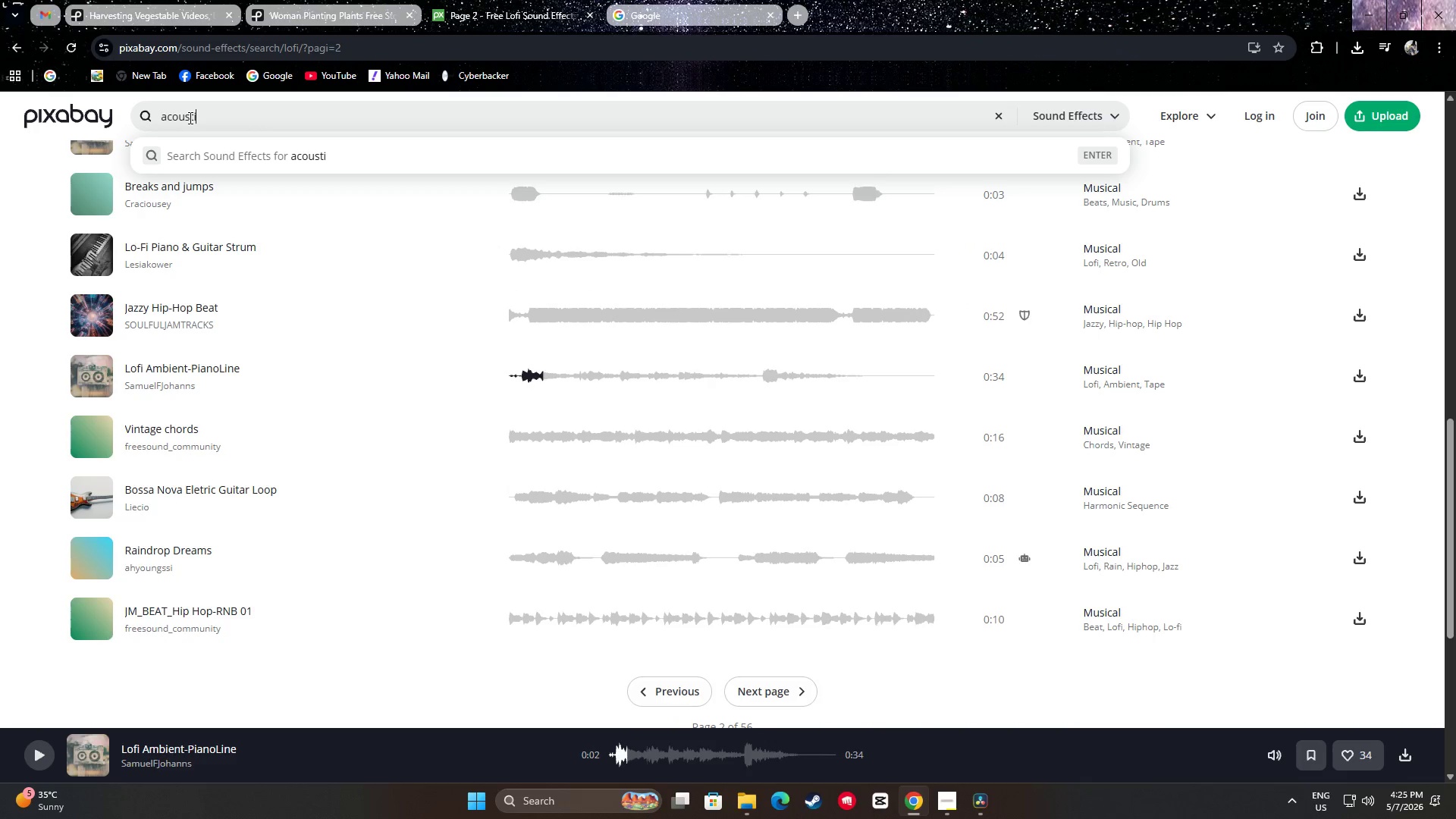 
key(Enter)
 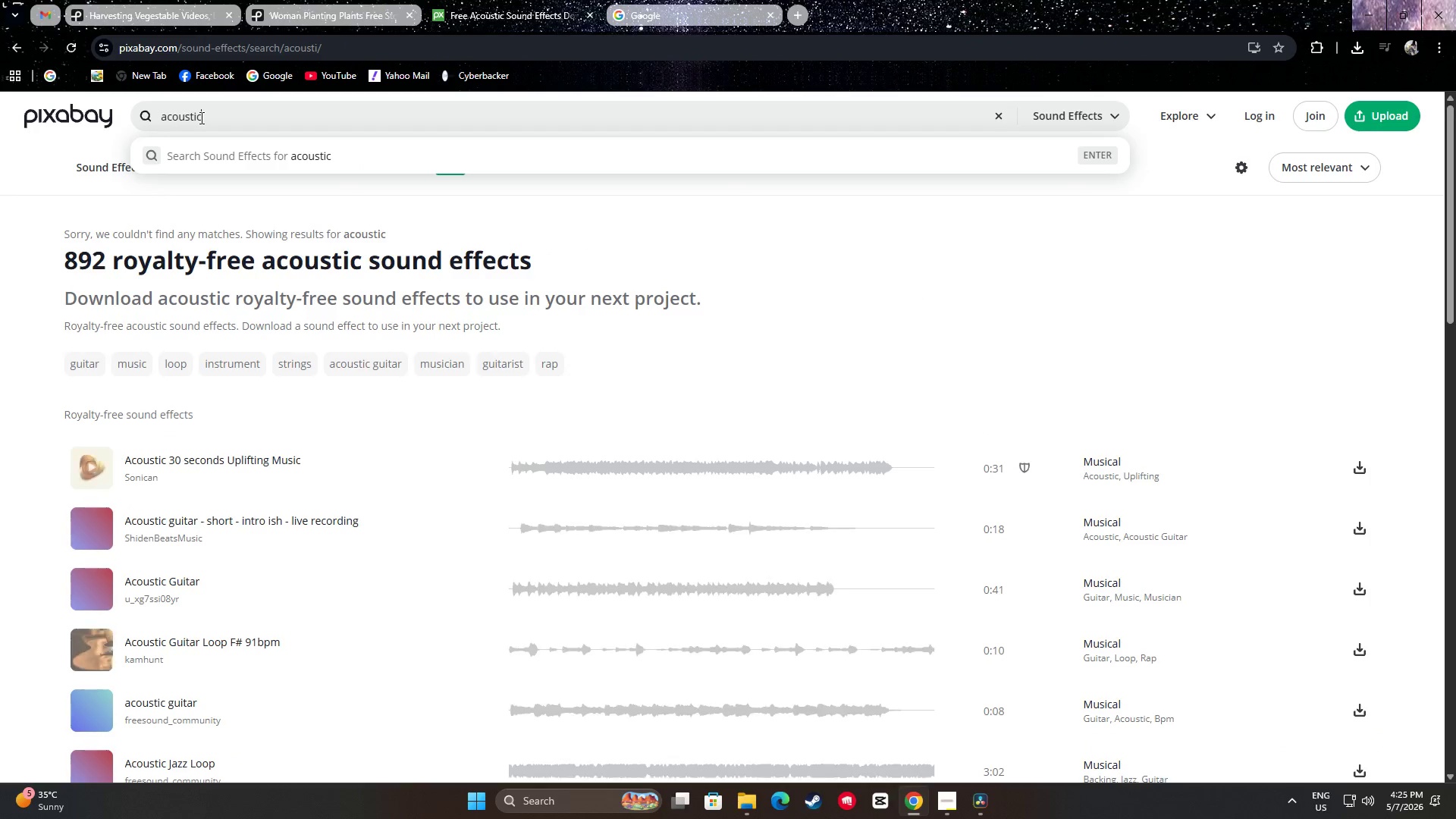 
key(Enter)
 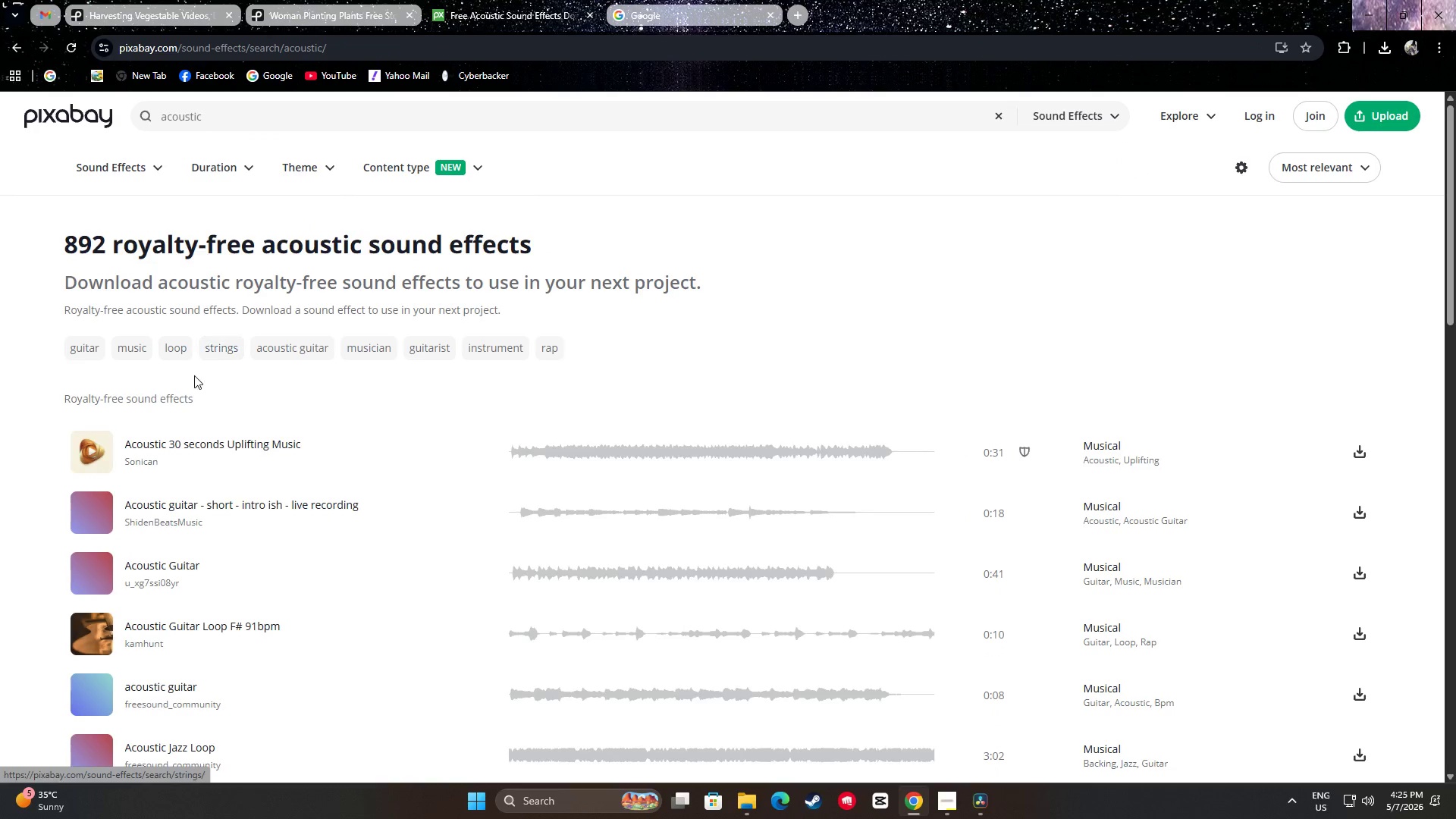 
left_click([93, 450])
 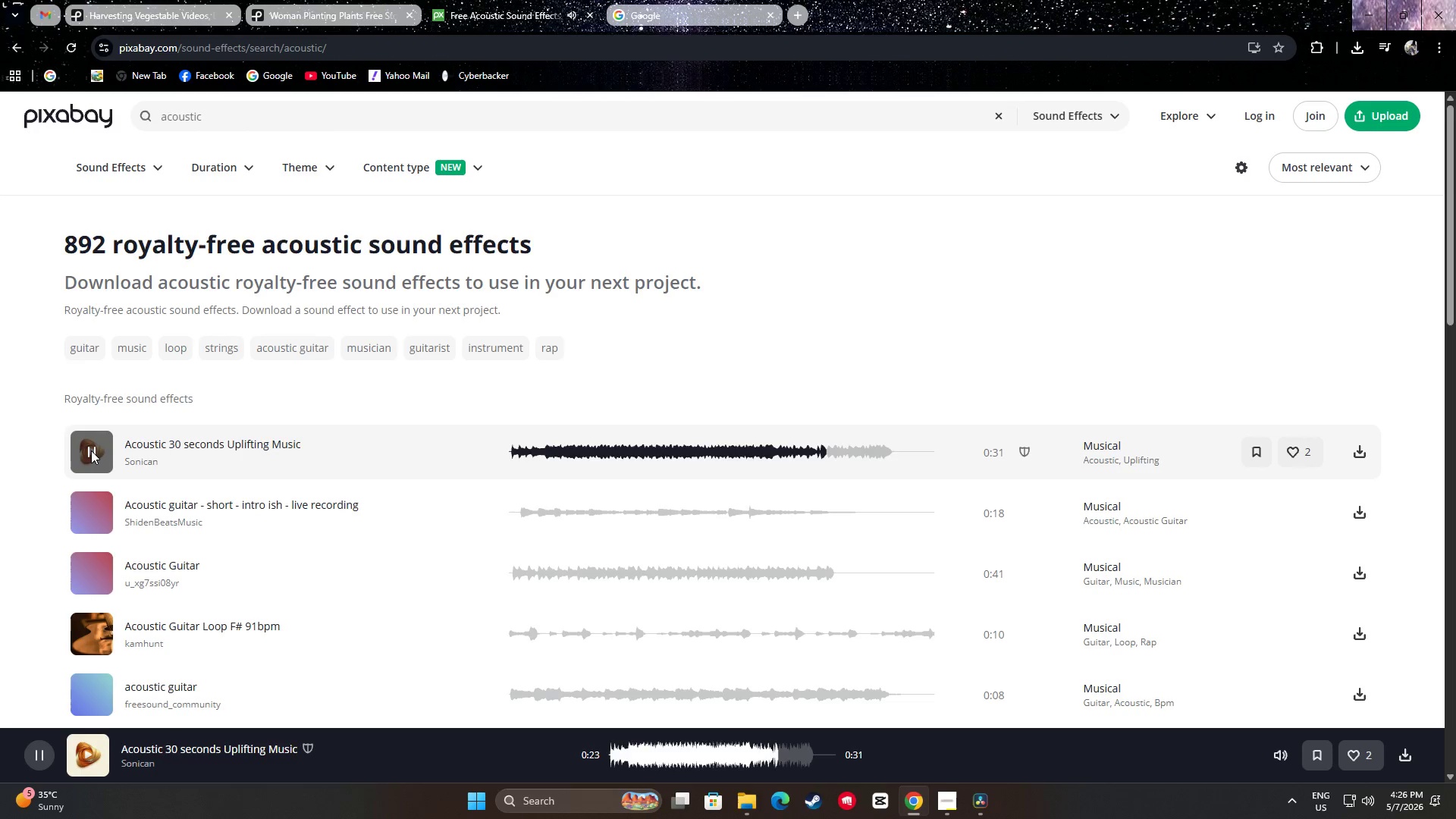 
wait(28.56)
 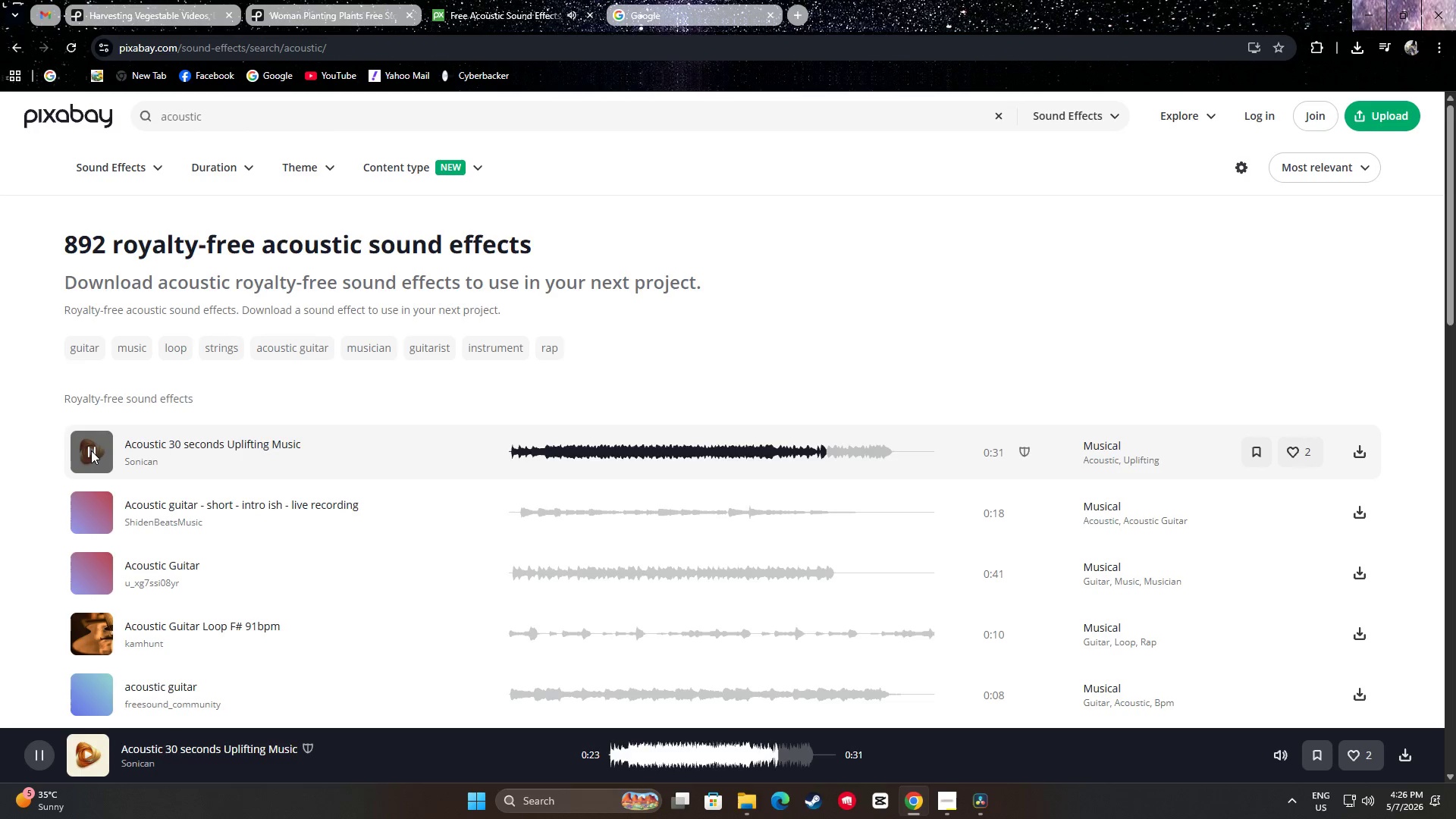 
left_click([91, 450])
 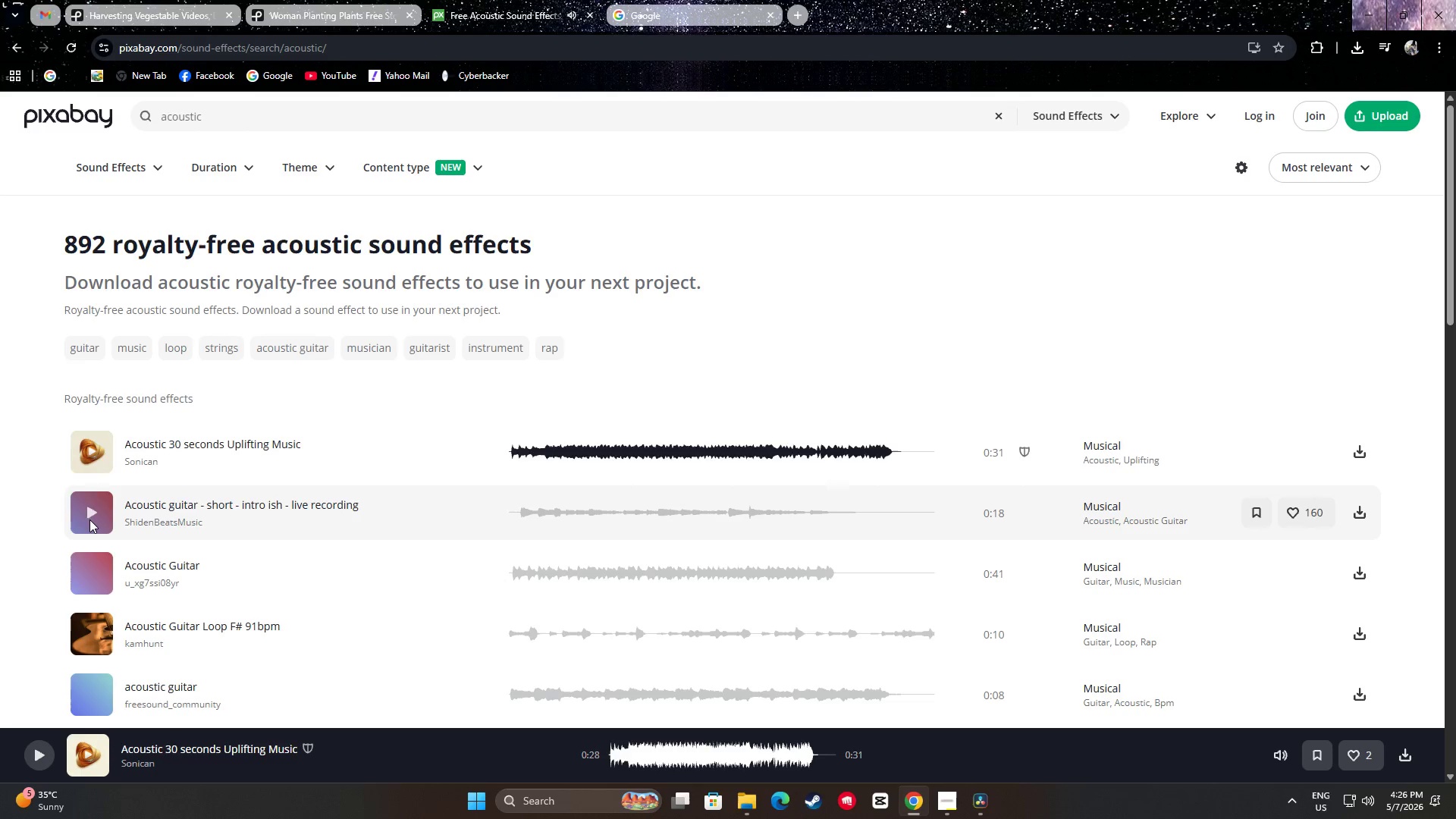 
left_click([94, 515])
 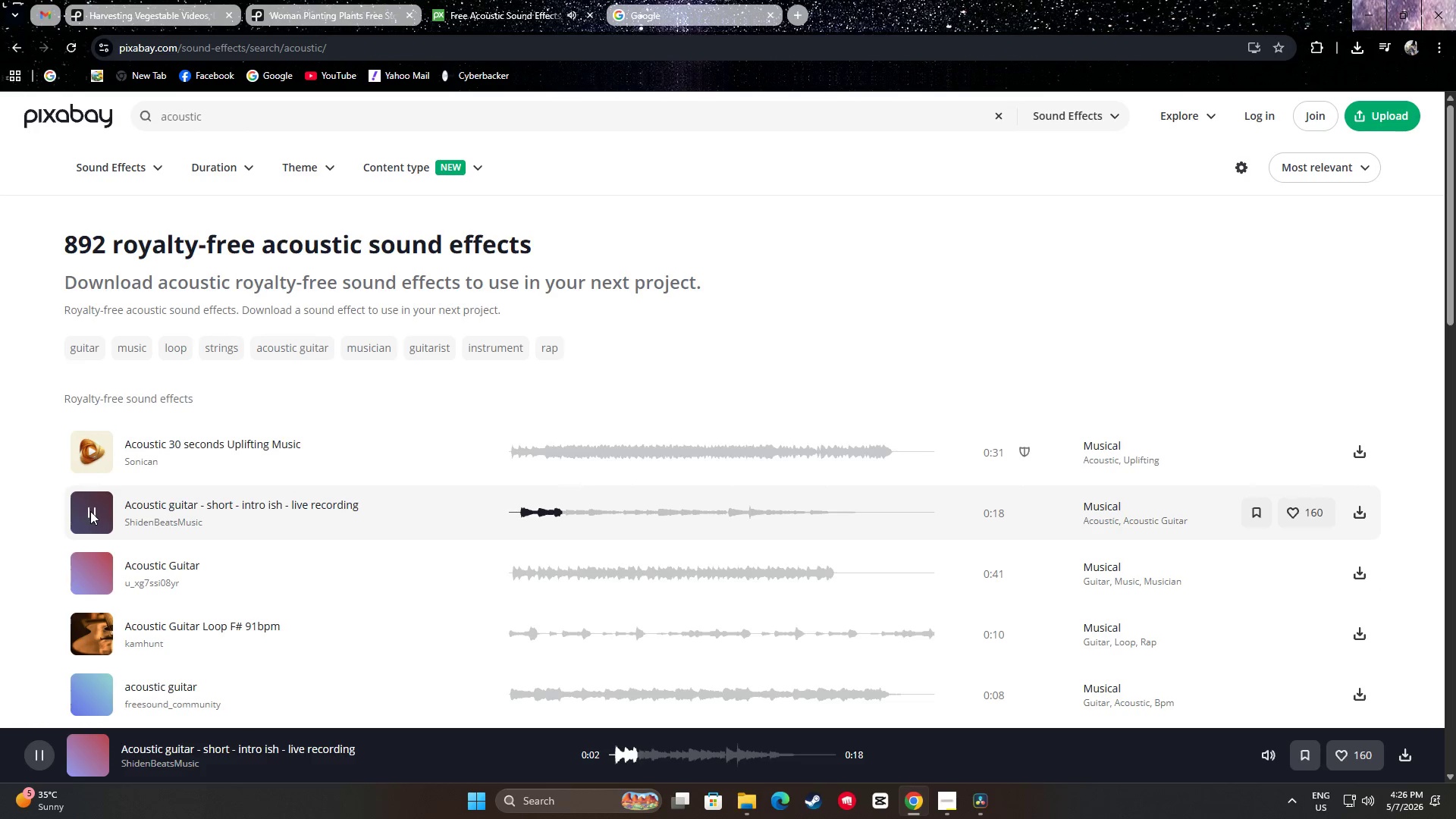 
double_click([96, 571])
 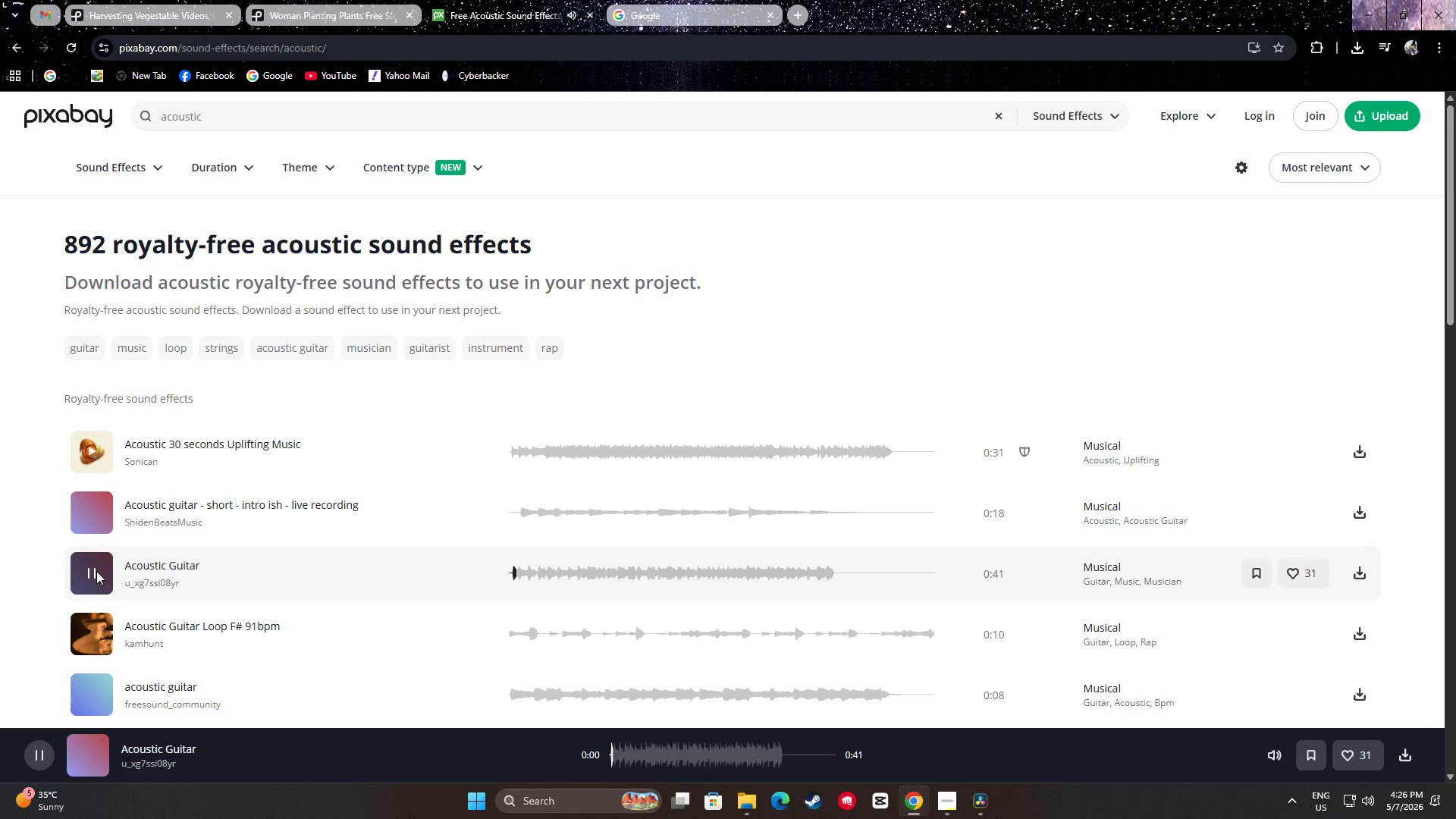 
scroll: coordinate [96, 564], scroll_direction: down, amount: 1.0
 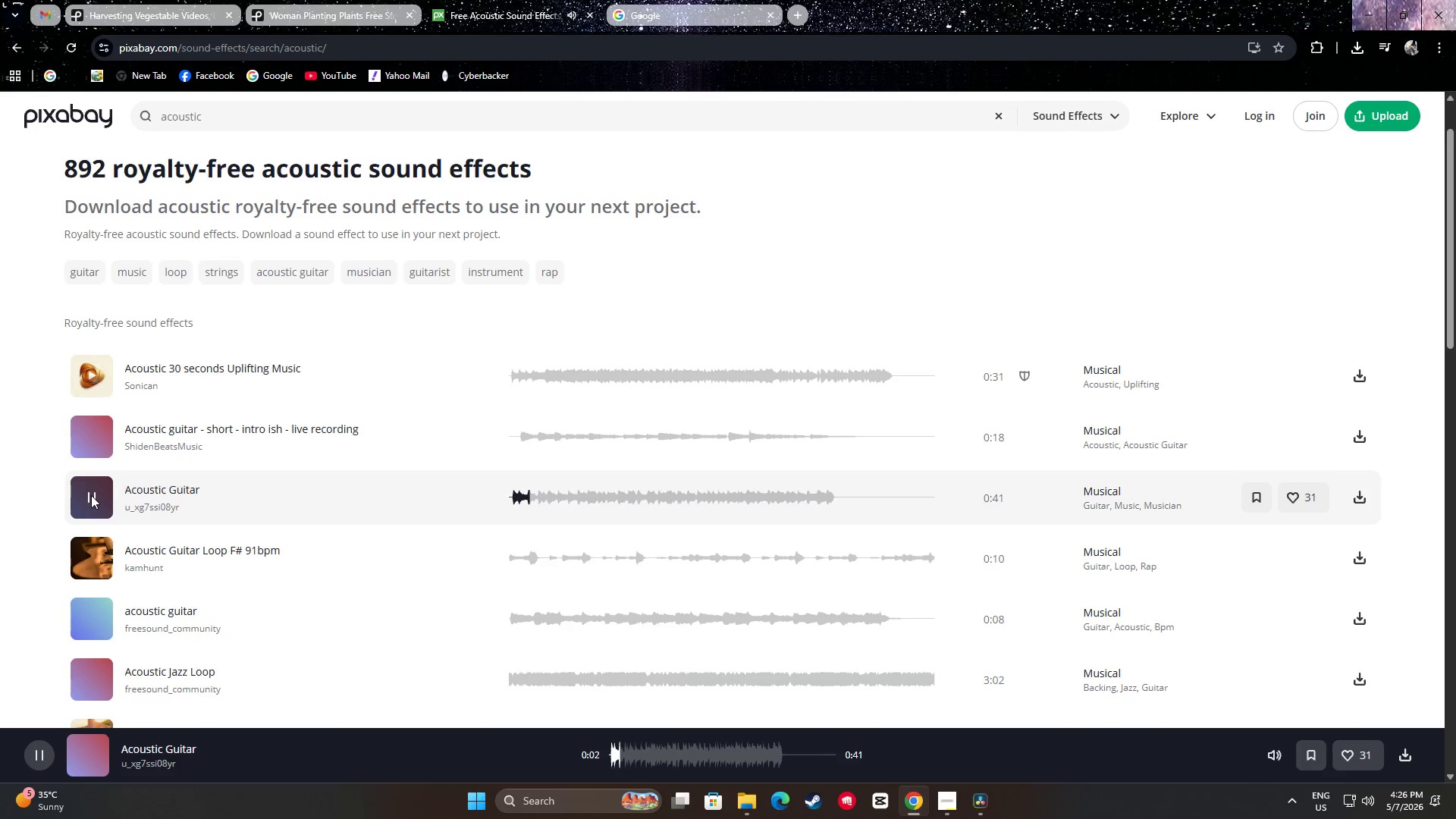 
left_click([91, 495])
 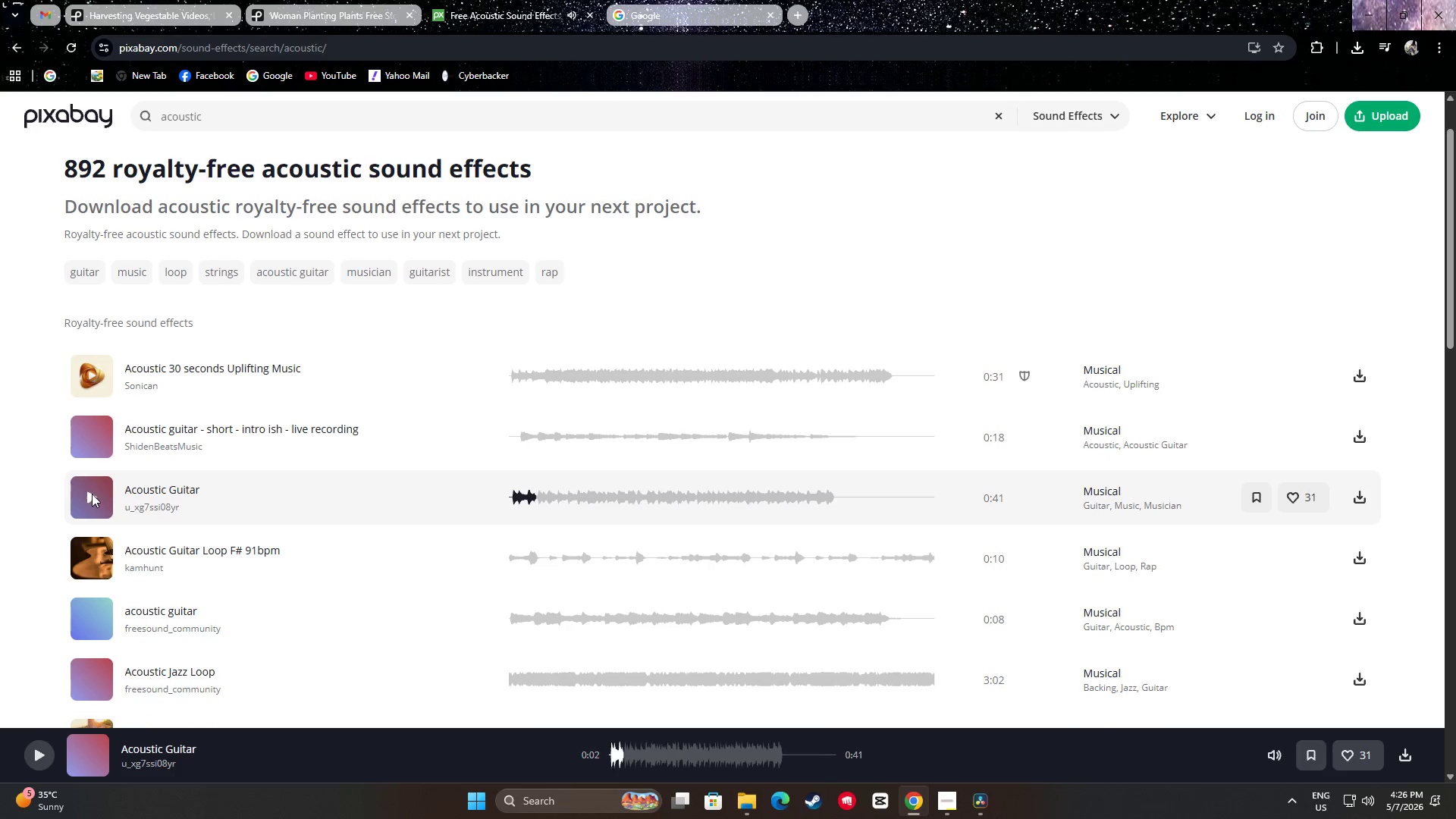 
scroll: coordinate [92, 494], scroll_direction: down, amount: 1.0
 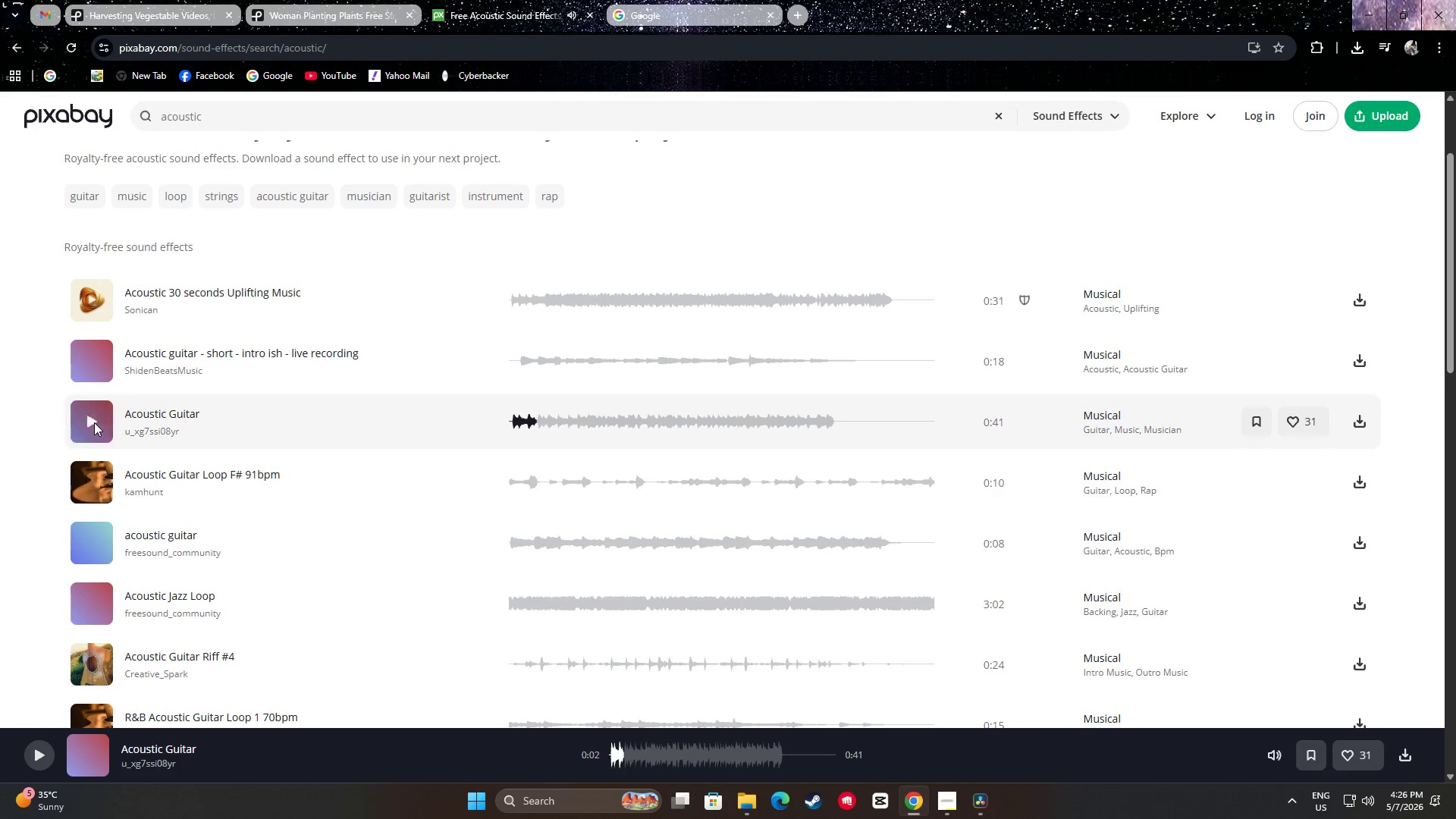 
left_click([94, 422])
 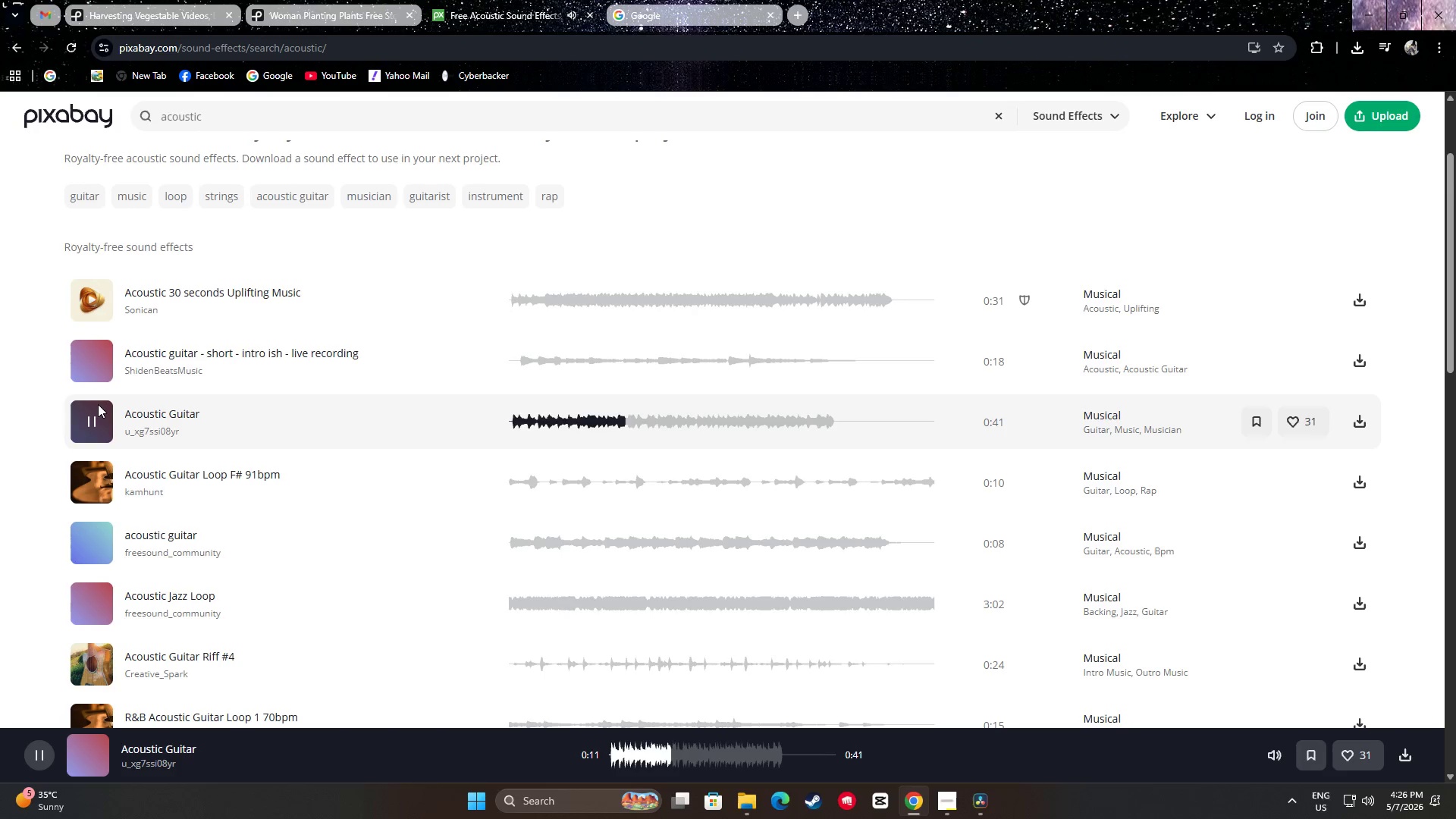 
wait(14.05)
 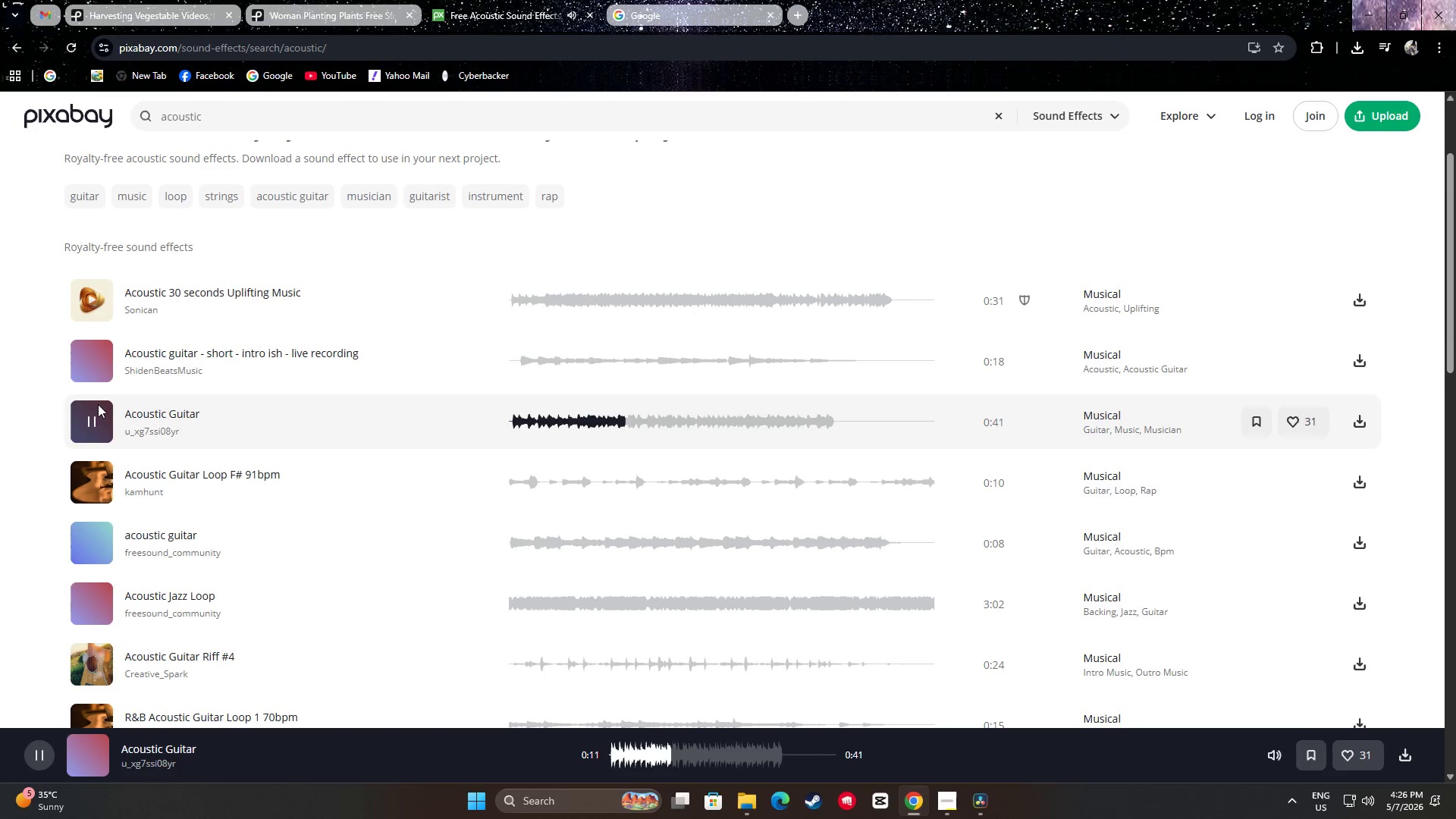 
left_click([93, 420])
 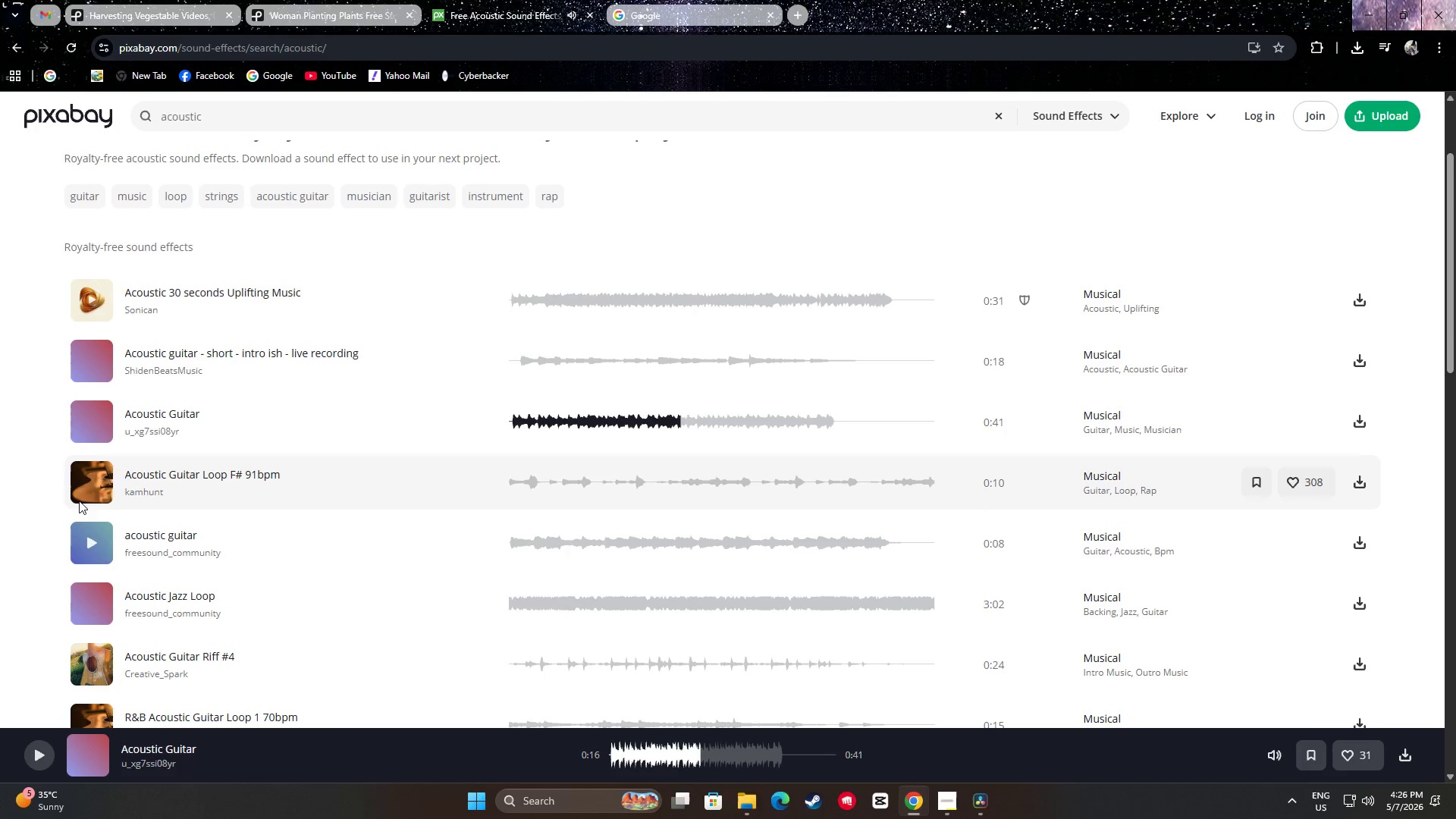 
left_click([91, 477])
 